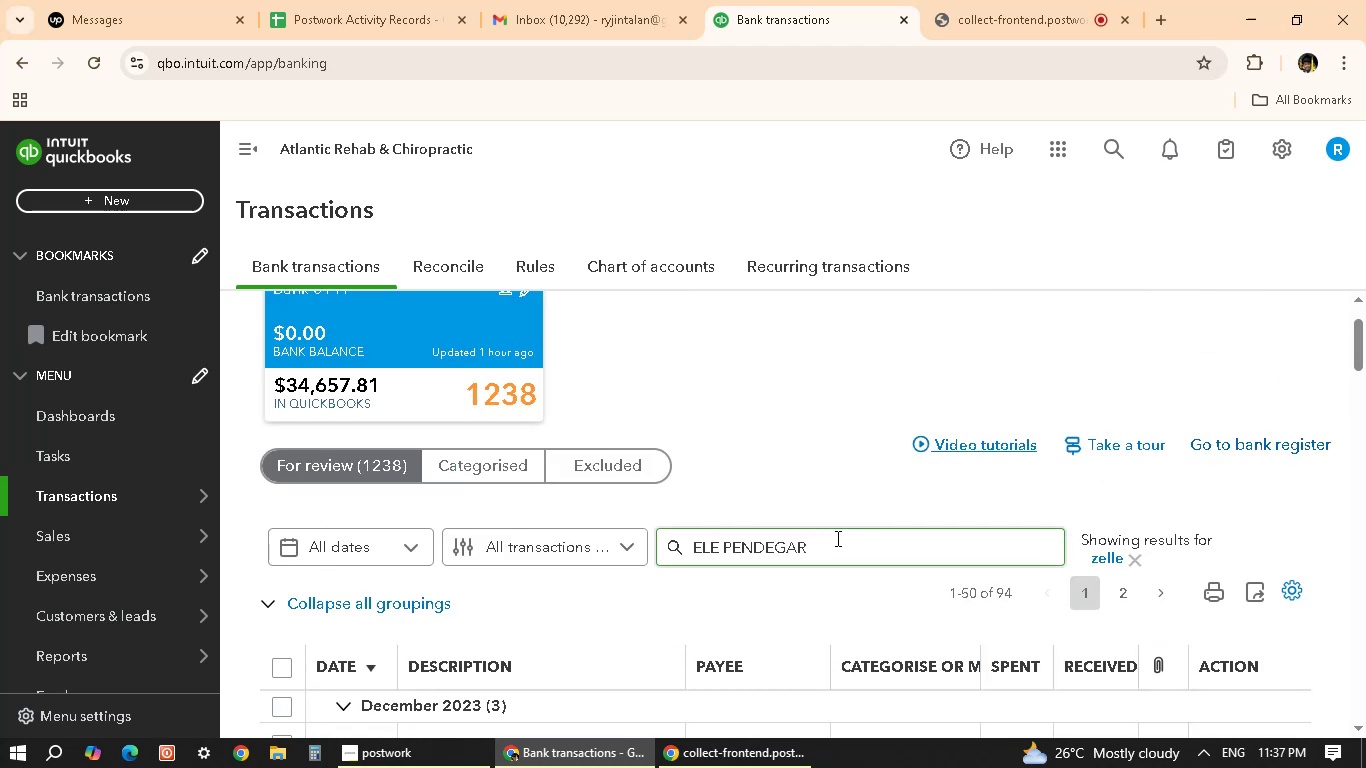 
key(Control+A)
 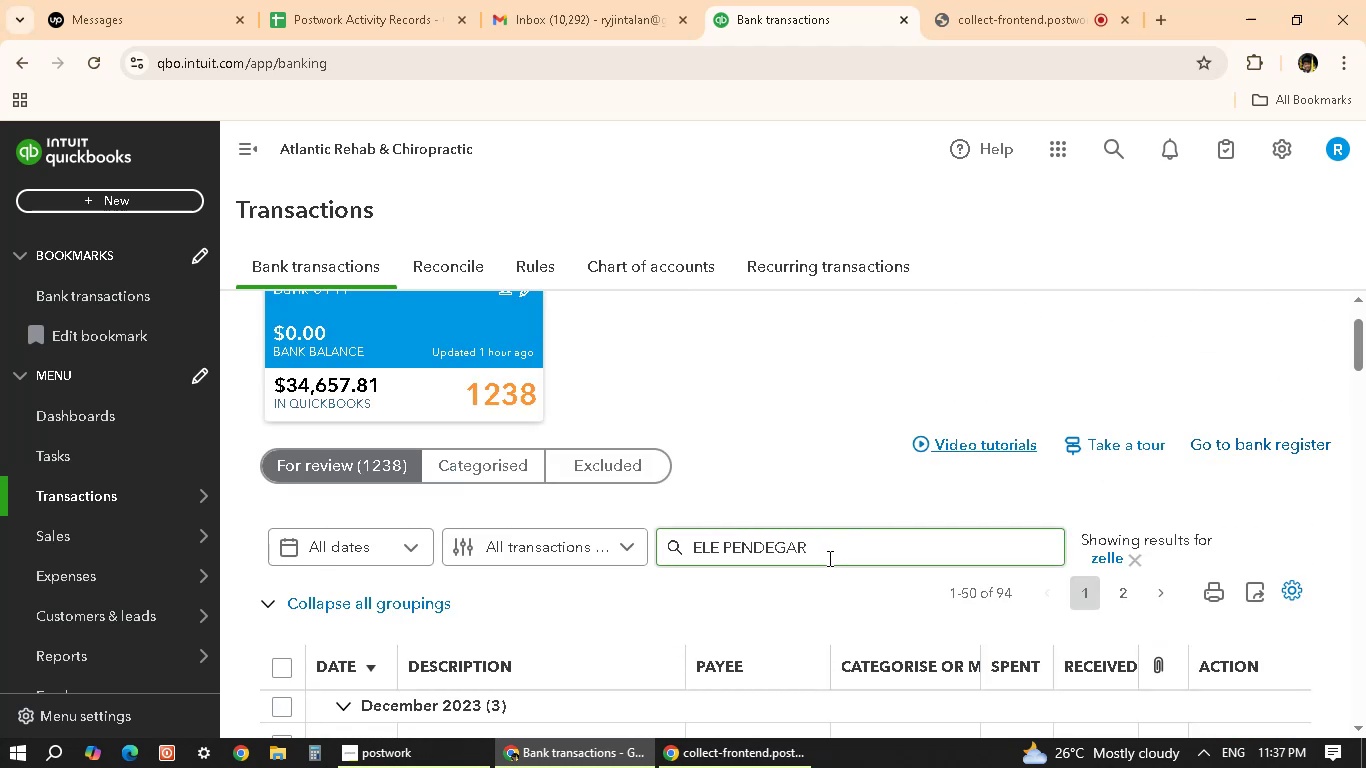 
left_click([845, 547])
 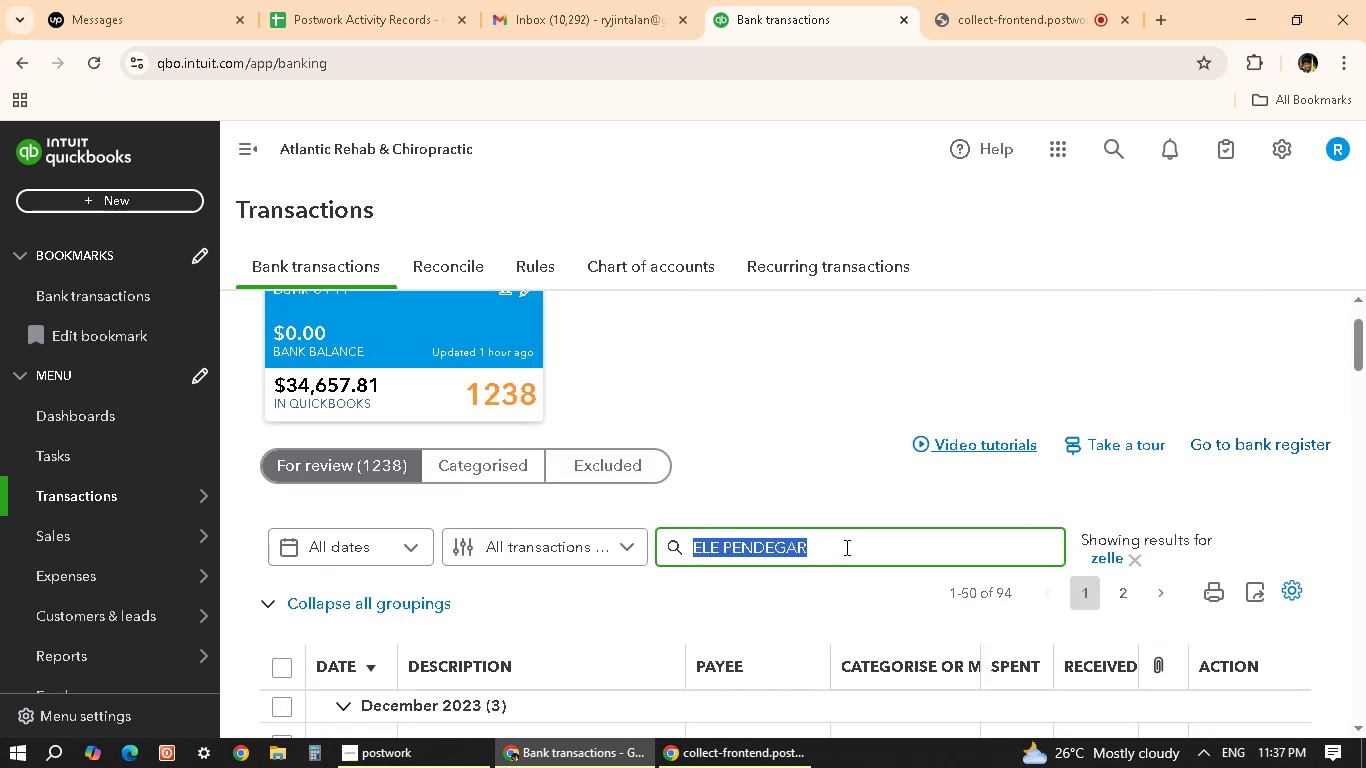 
key(Control+A)
 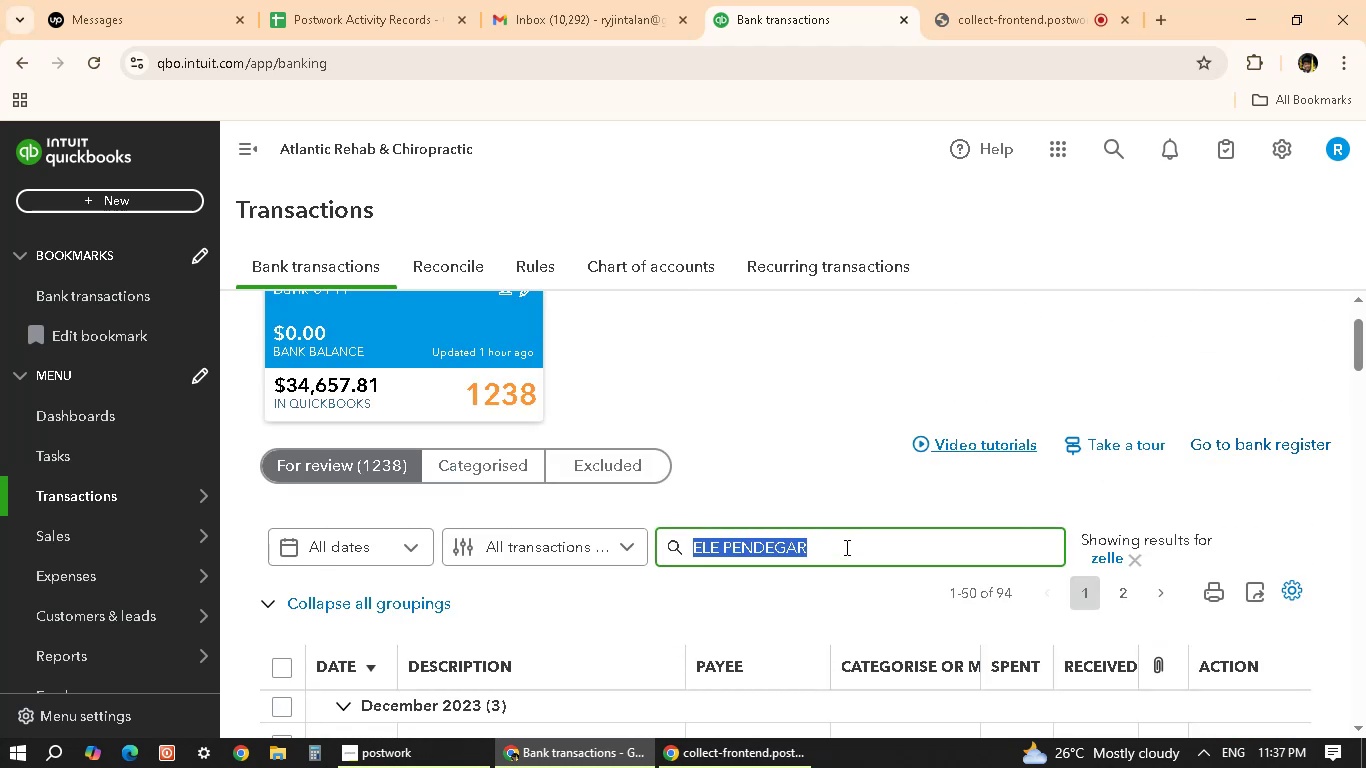 
key(Control+V)
 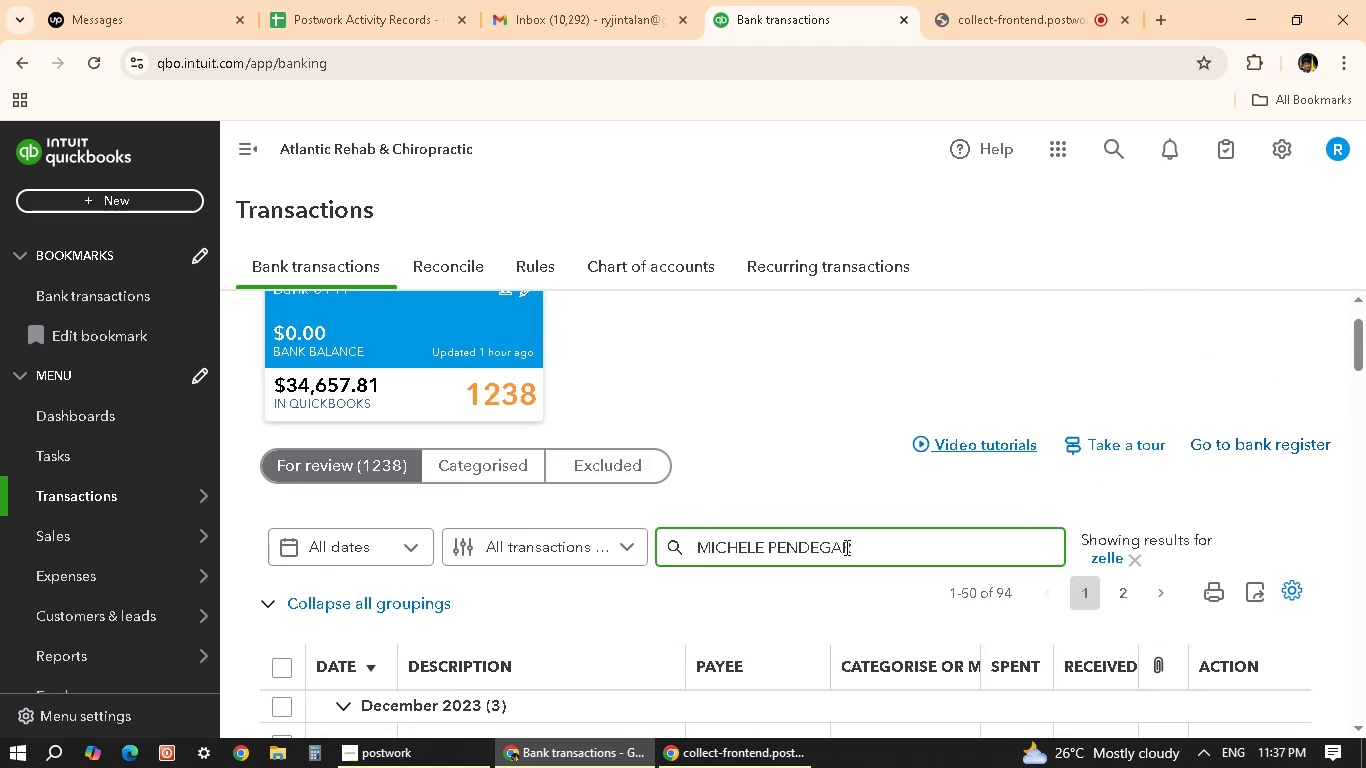 
key(Control+ArrowLeft)
 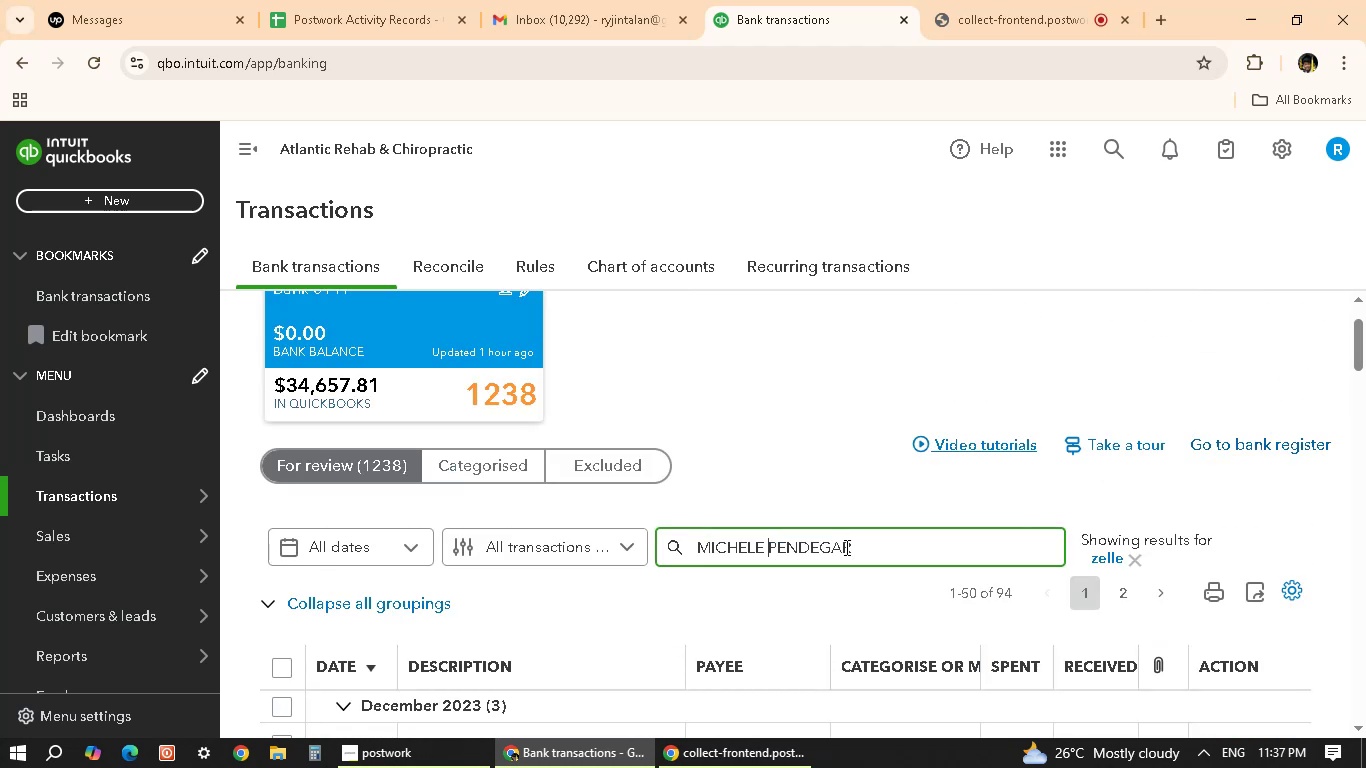 
key(Control+ArrowLeft)
 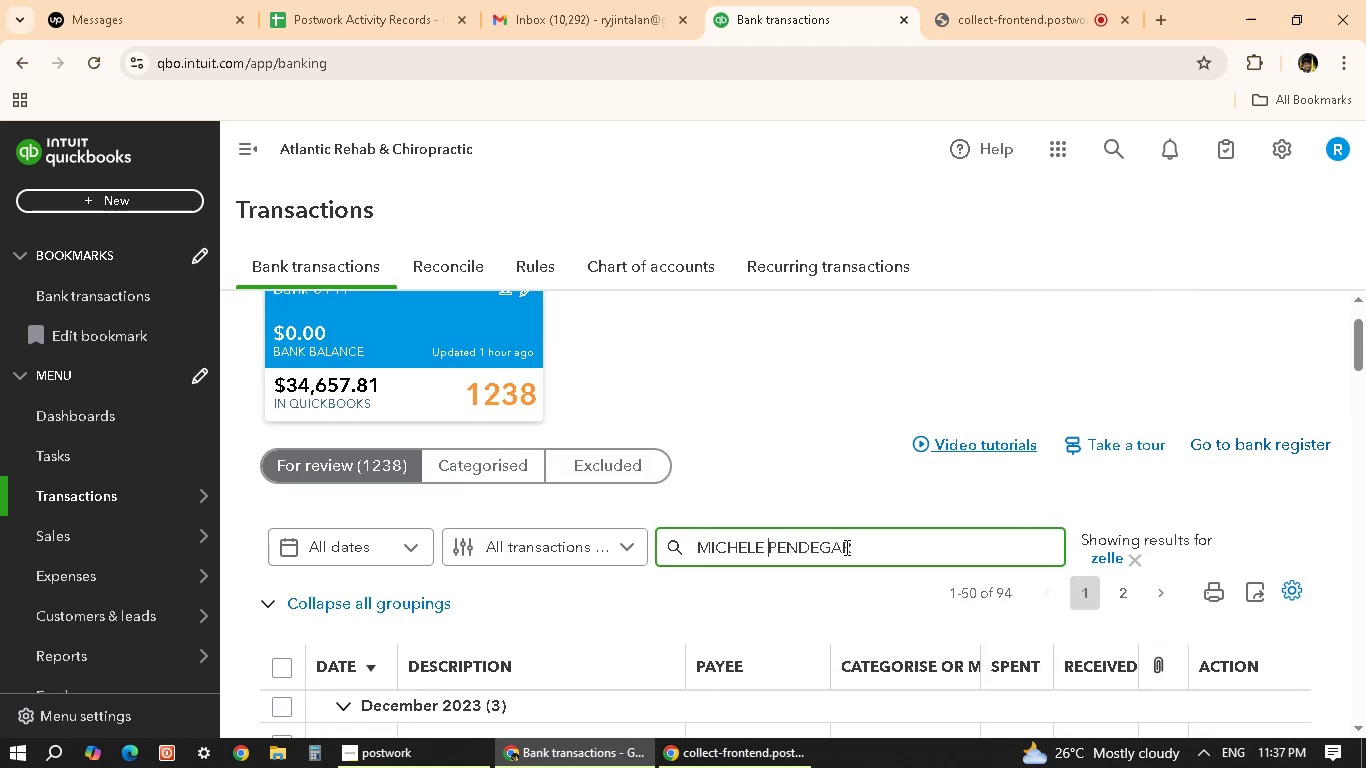 
key(Control+ArrowLeft)
 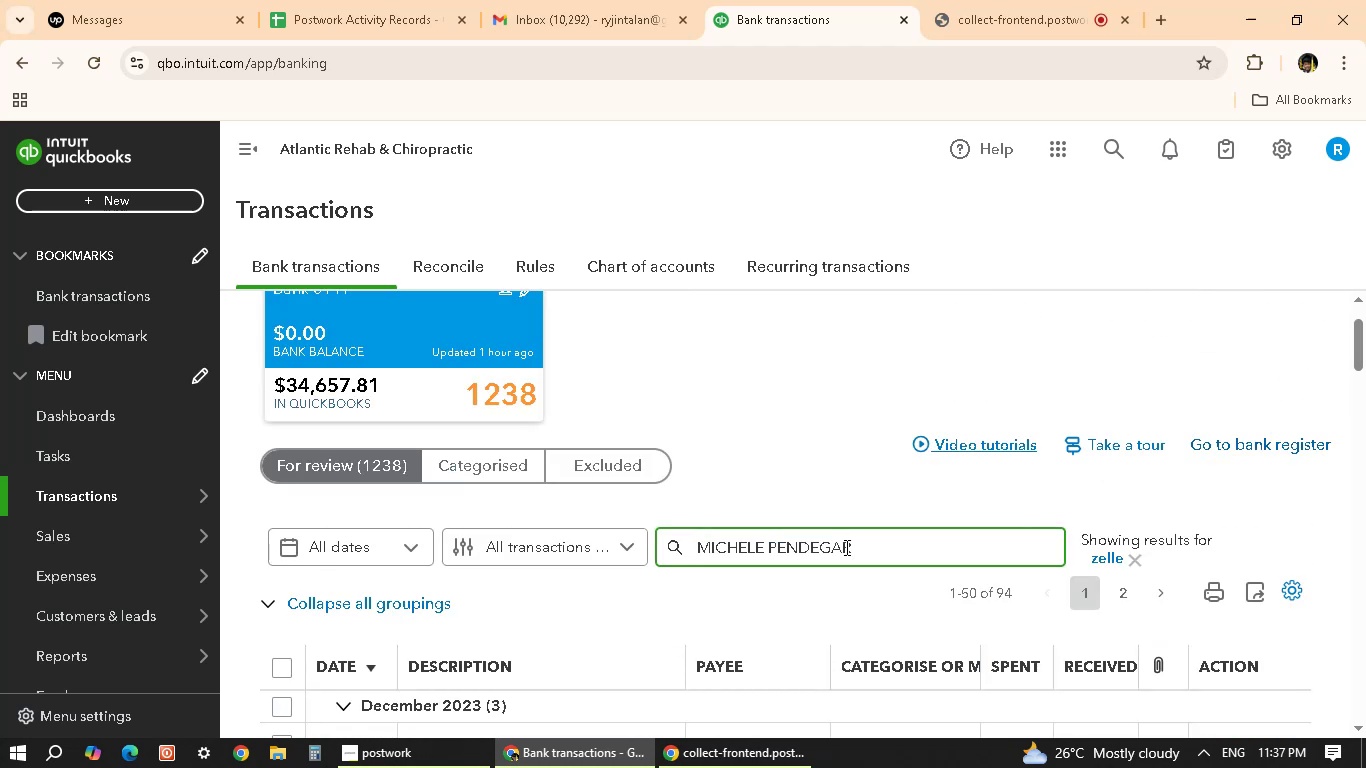 
key(Delete)
 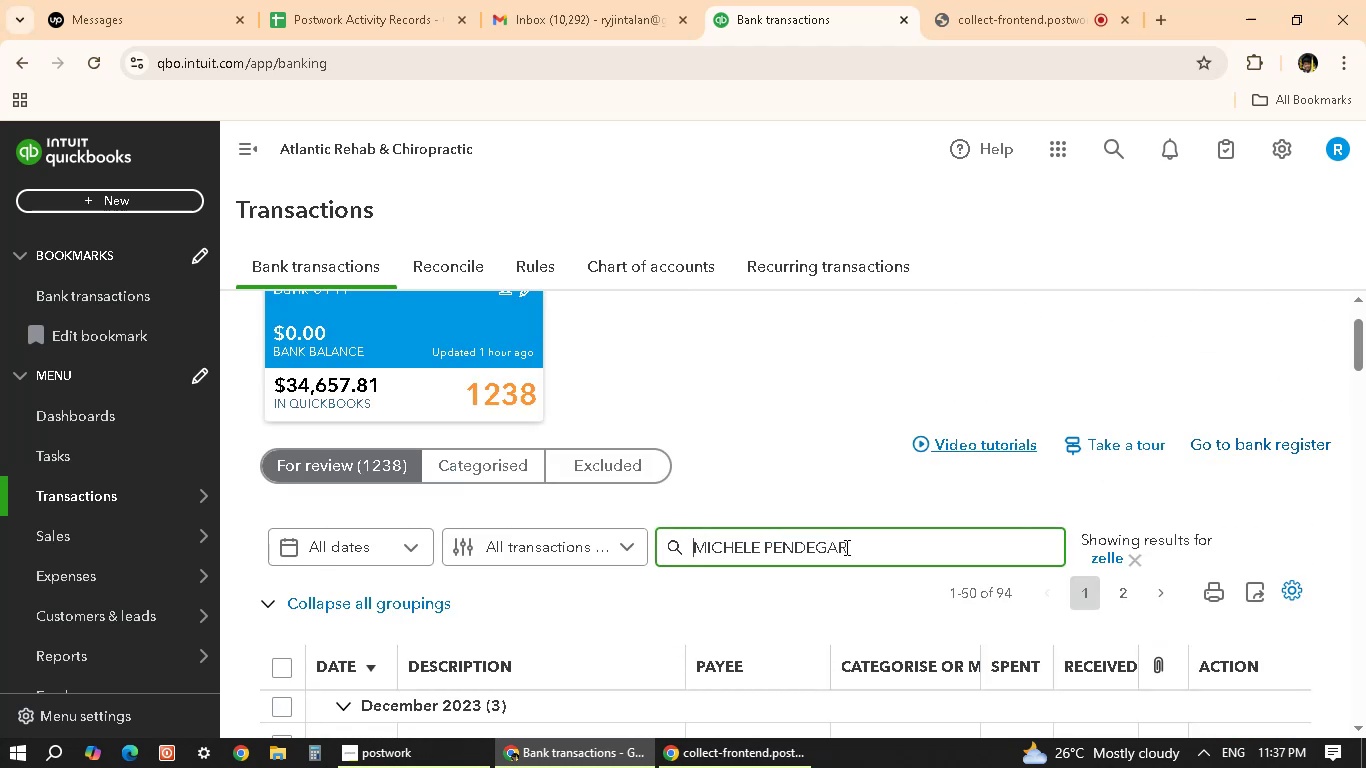 
key(Enter)
 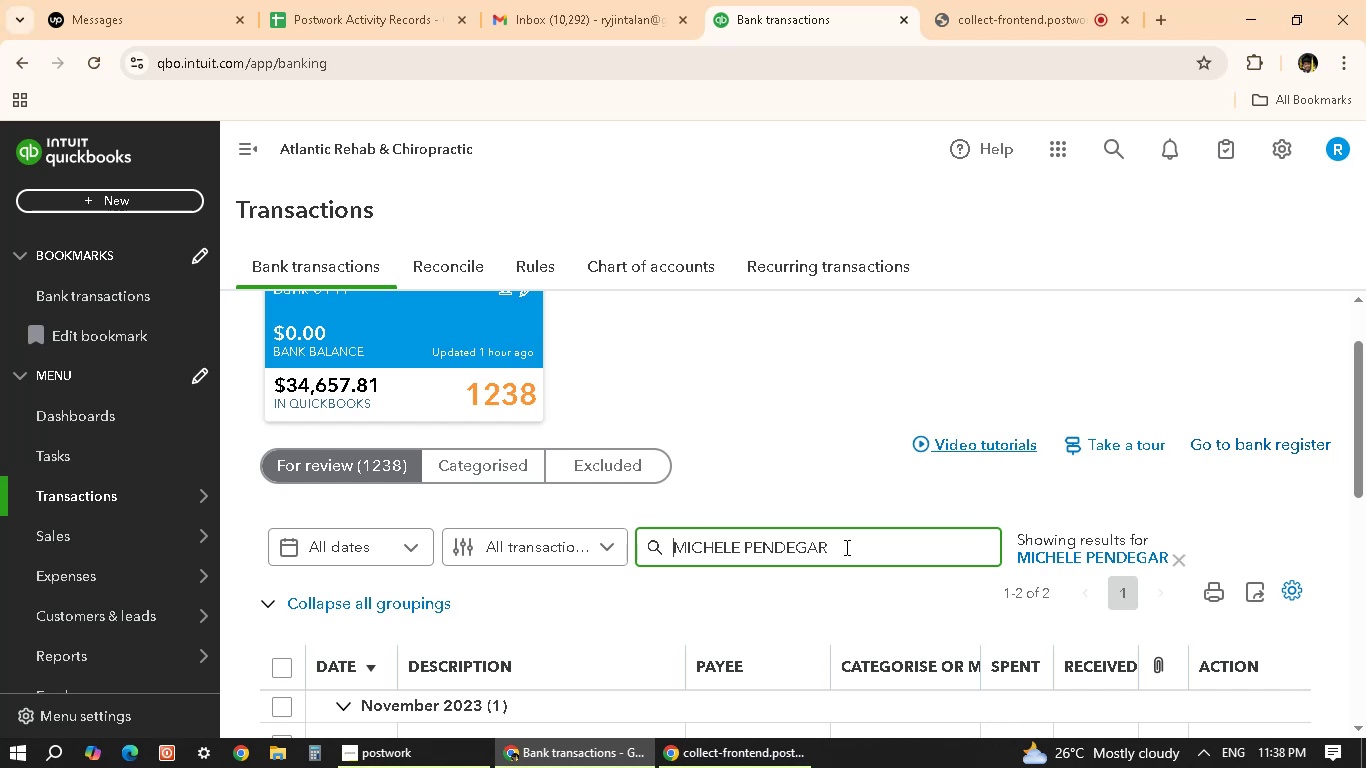 
wait(16.53)
 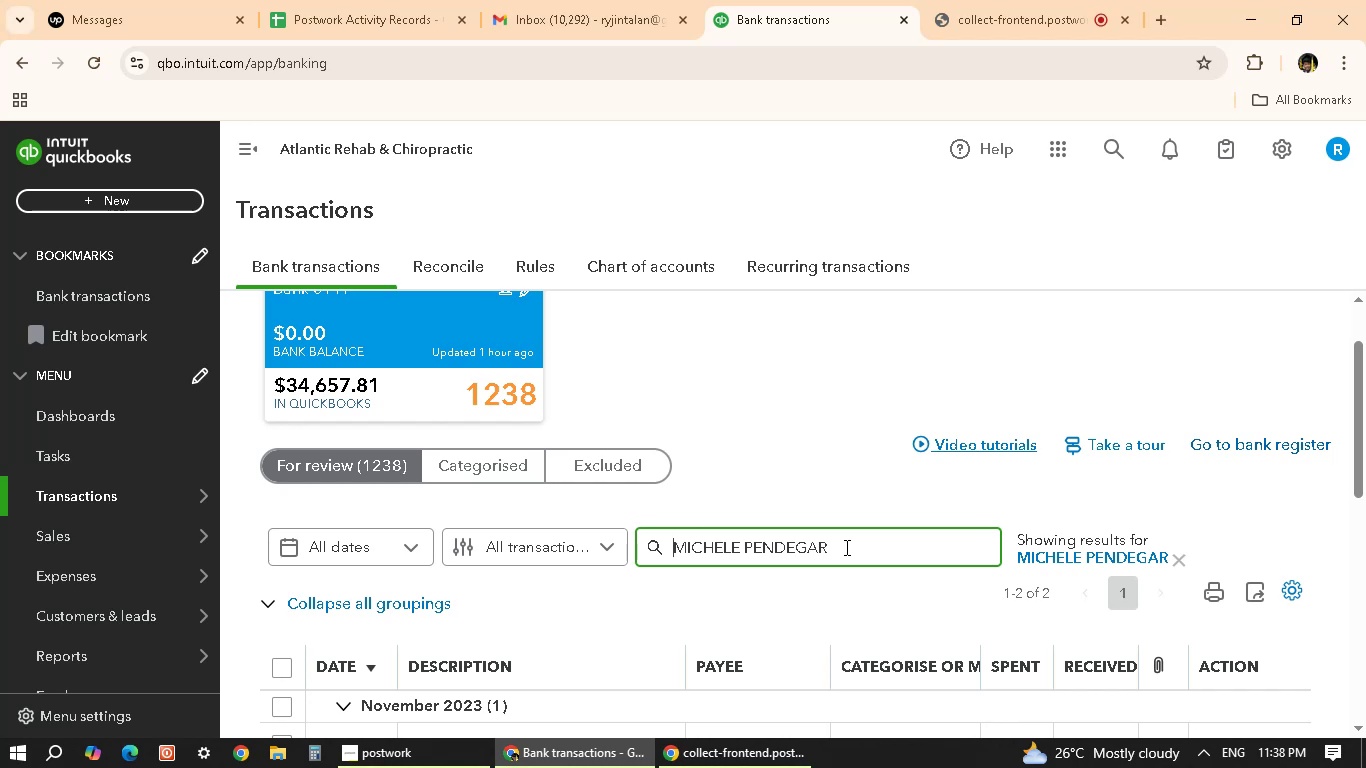 
scroll: coordinate [839, 550], scroll_direction: down, amount: 6.0
 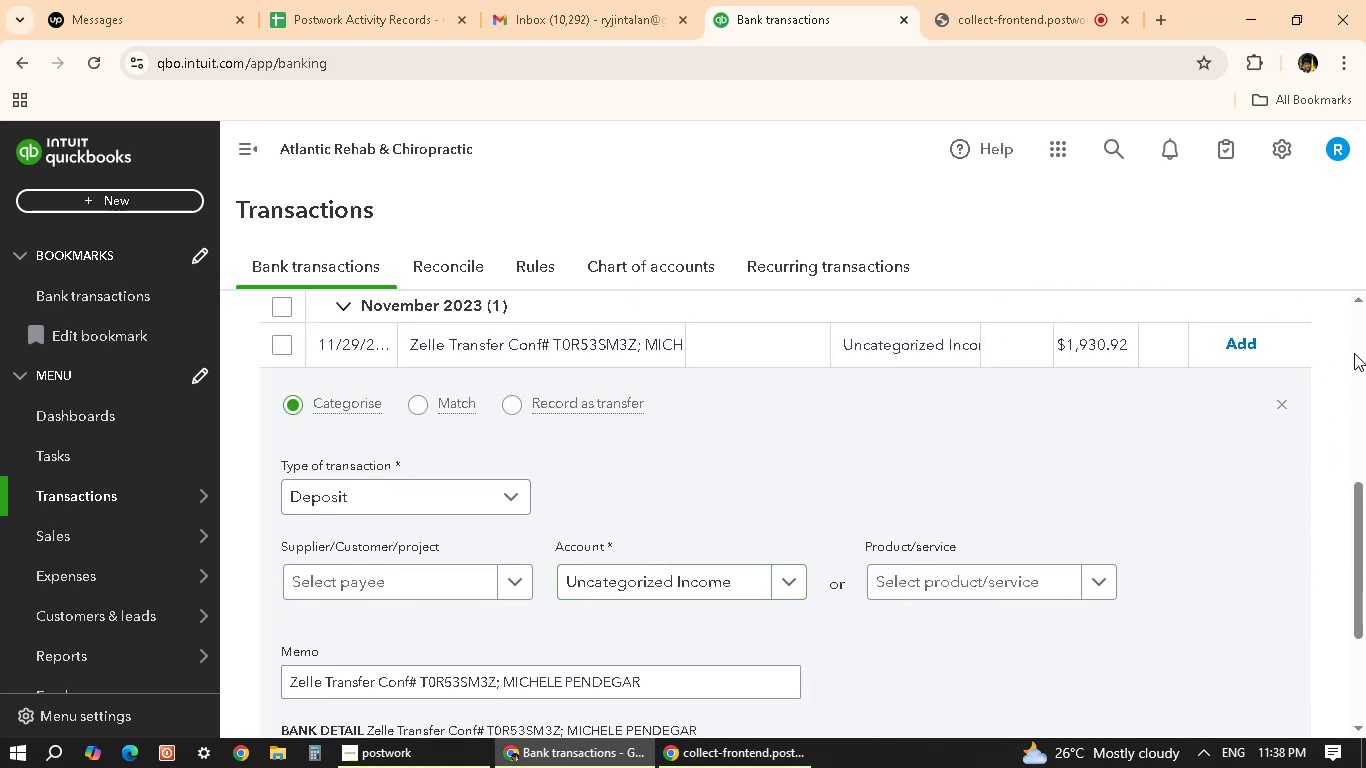 
left_click([1284, 410])
 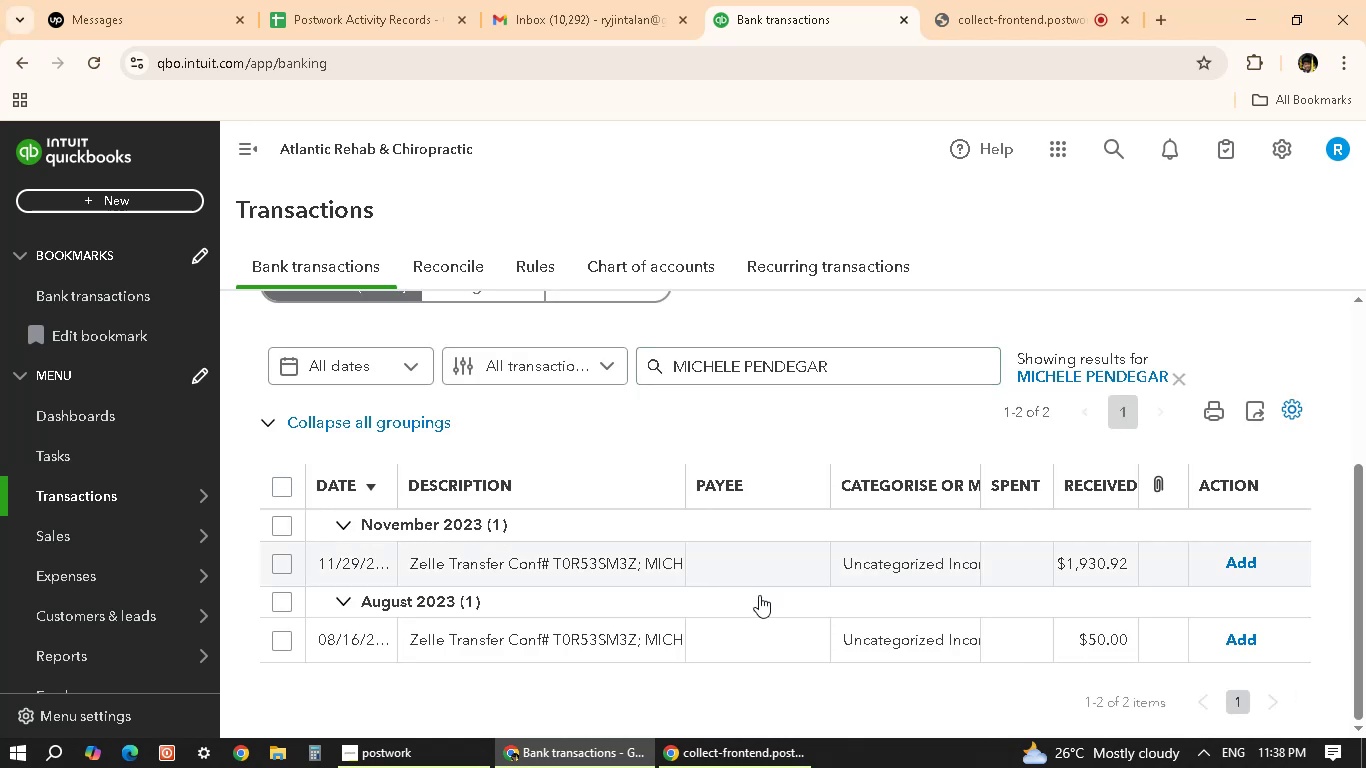 
scroll: coordinate [941, 655], scroll_direction: down, amount: 7.0
 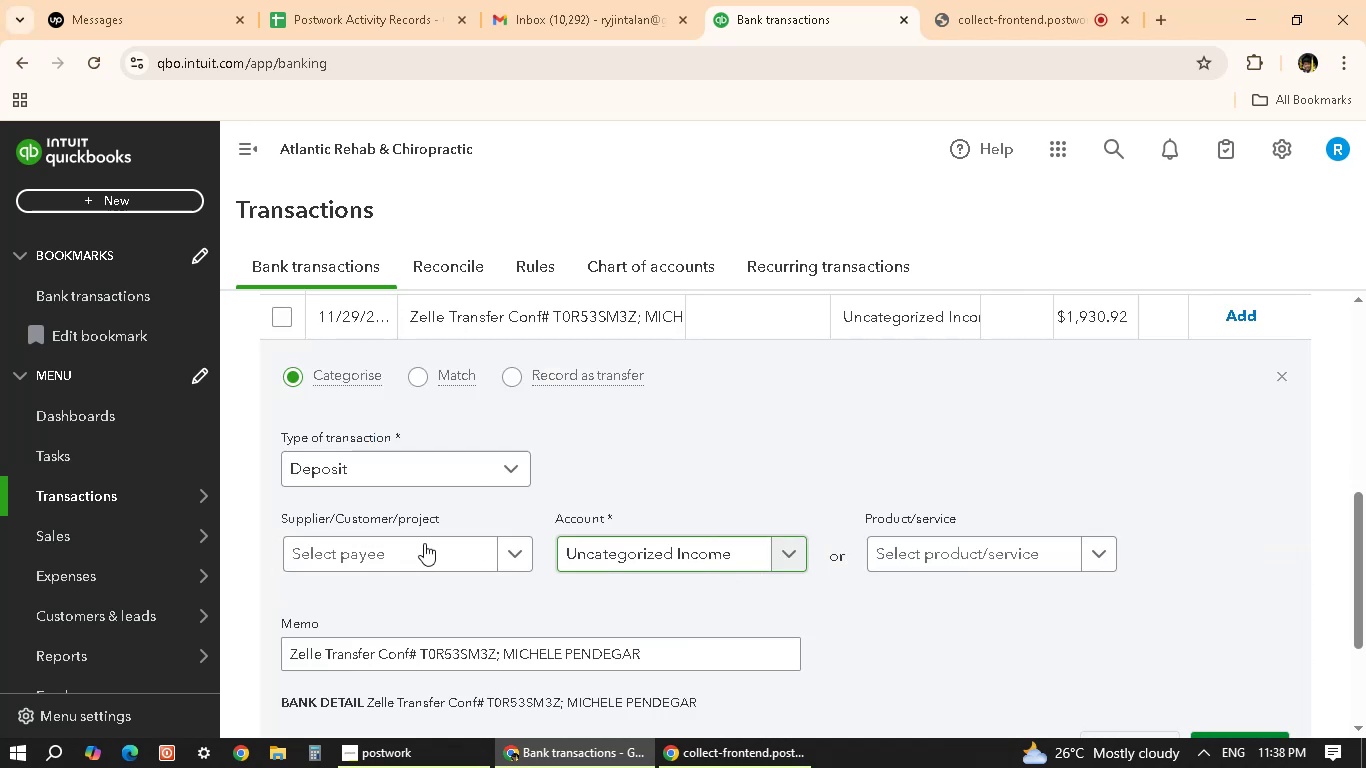 
wait(5.91)
 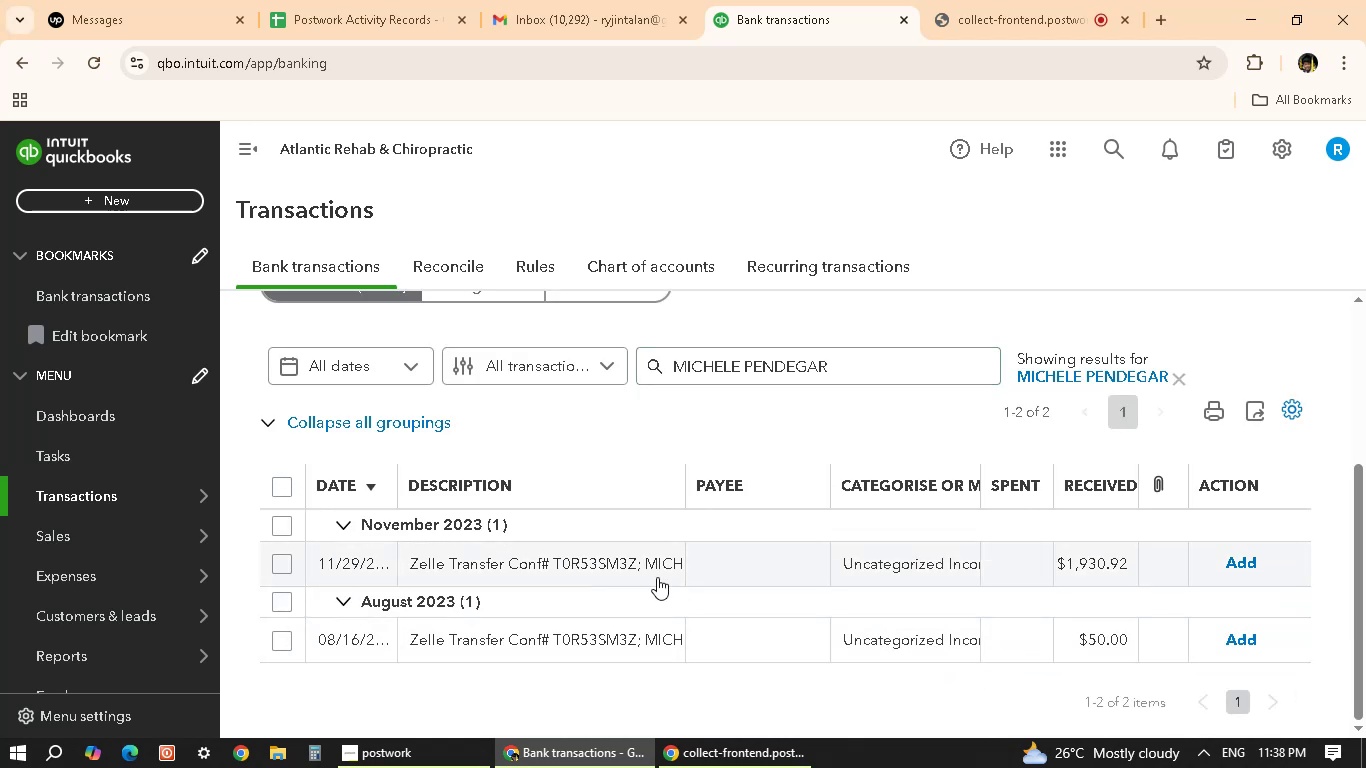 
scroll: coordinate [411, 417], scroll_direction: down, amount: 7.0
 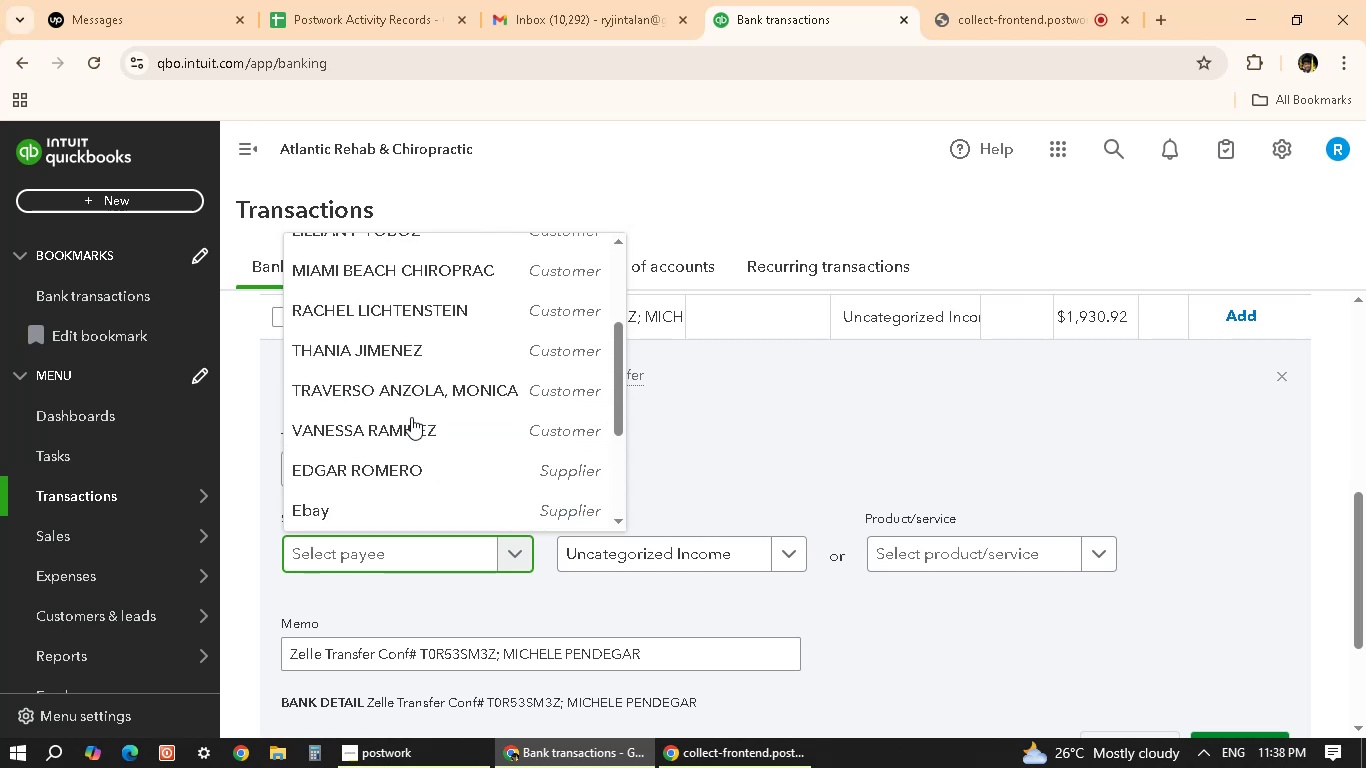 
scroll: coordinate [411, 417], scroll_direction: up, amount: 4.0
 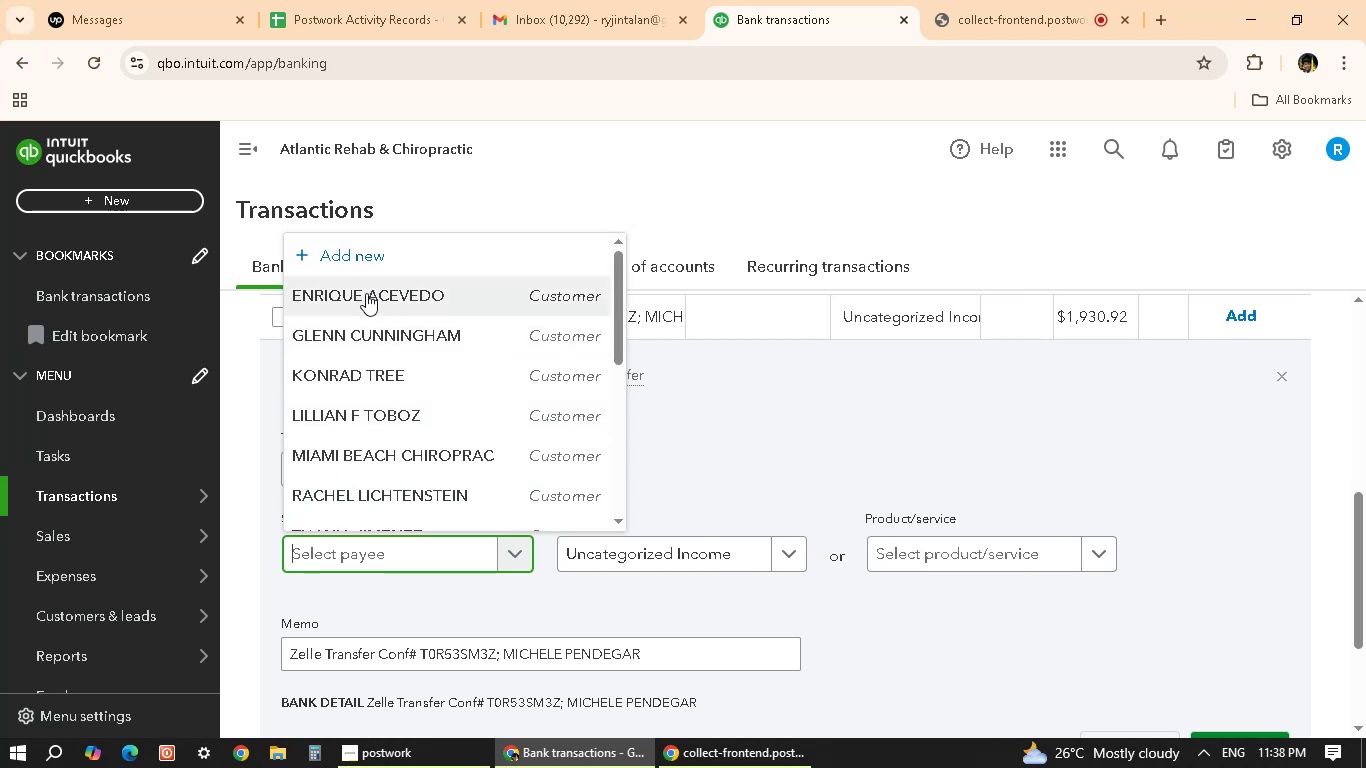 
left_click([360, 255])
 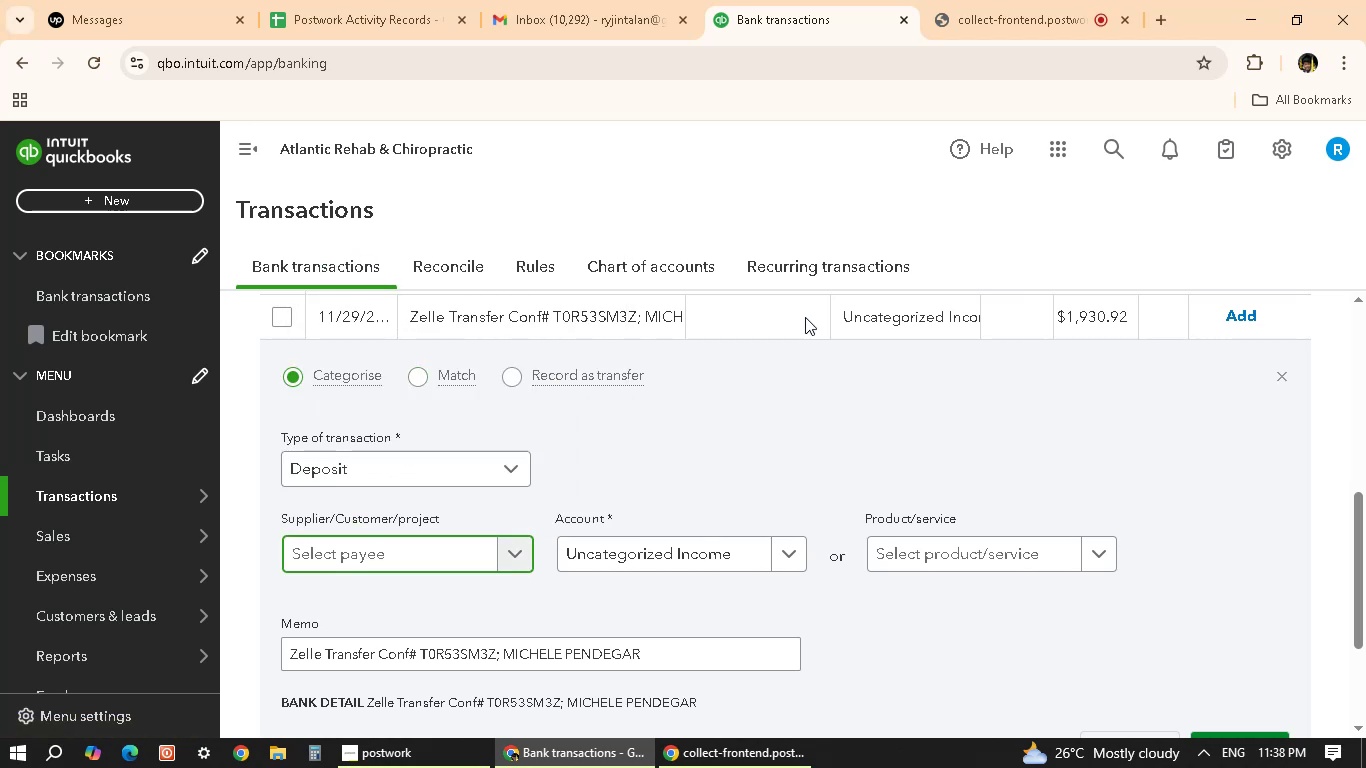 
scroll: coordinate [527, 552], scroll_direction: up, amount: 2.0
 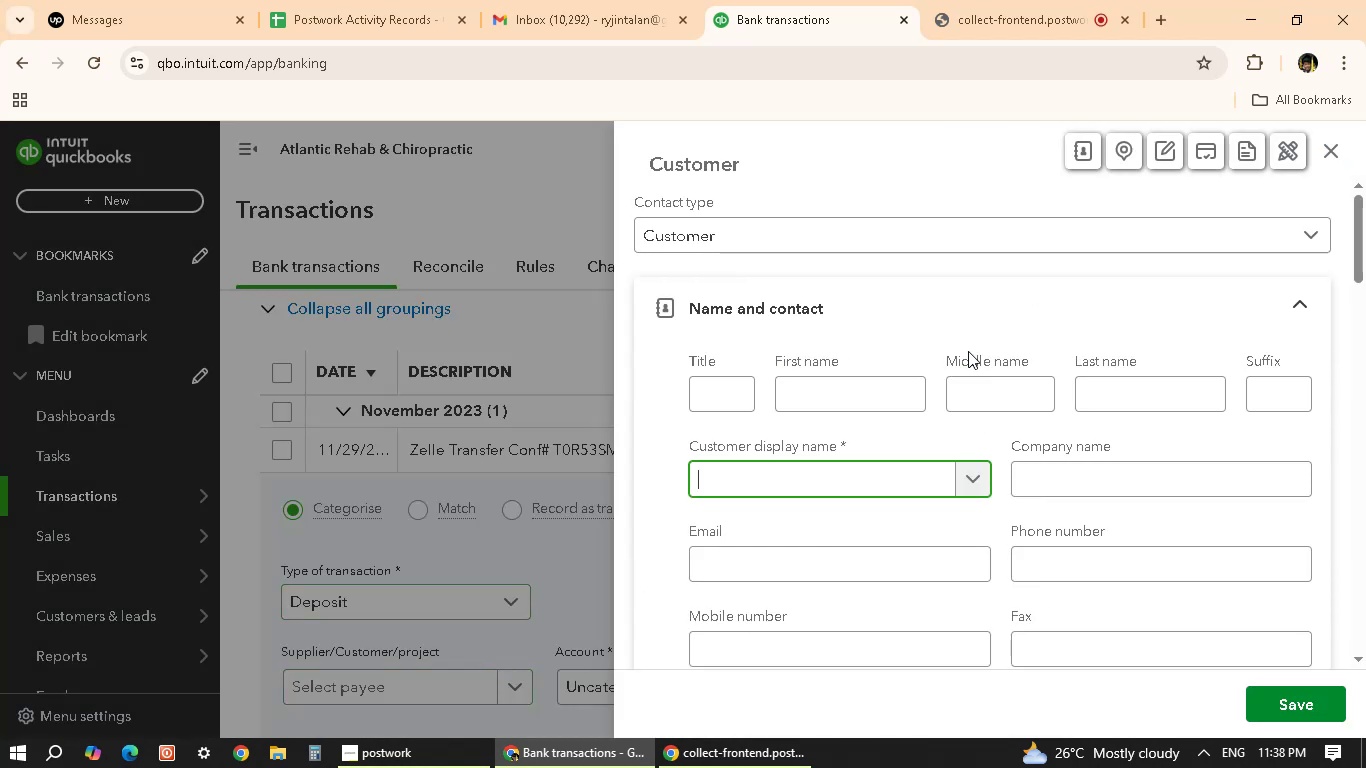 
wait(6.76)
 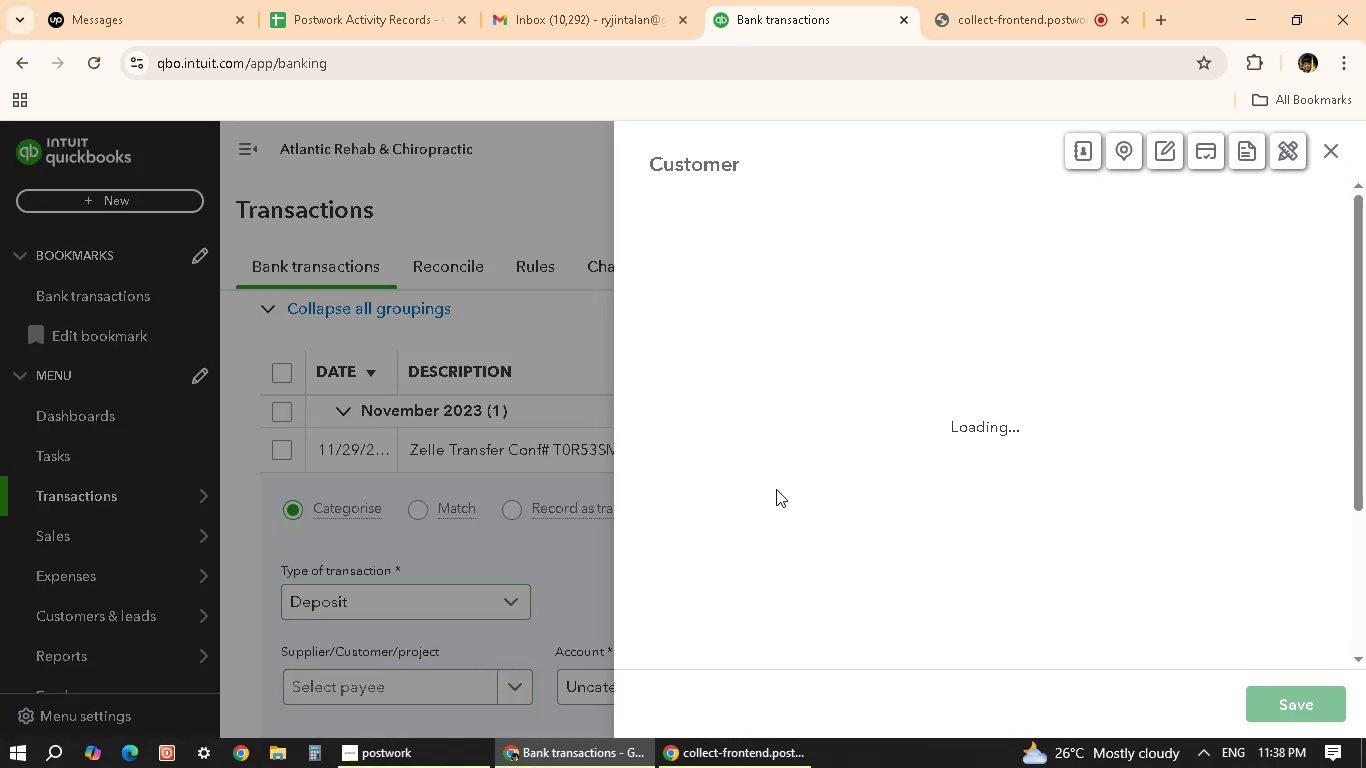 
key(Control+V)
 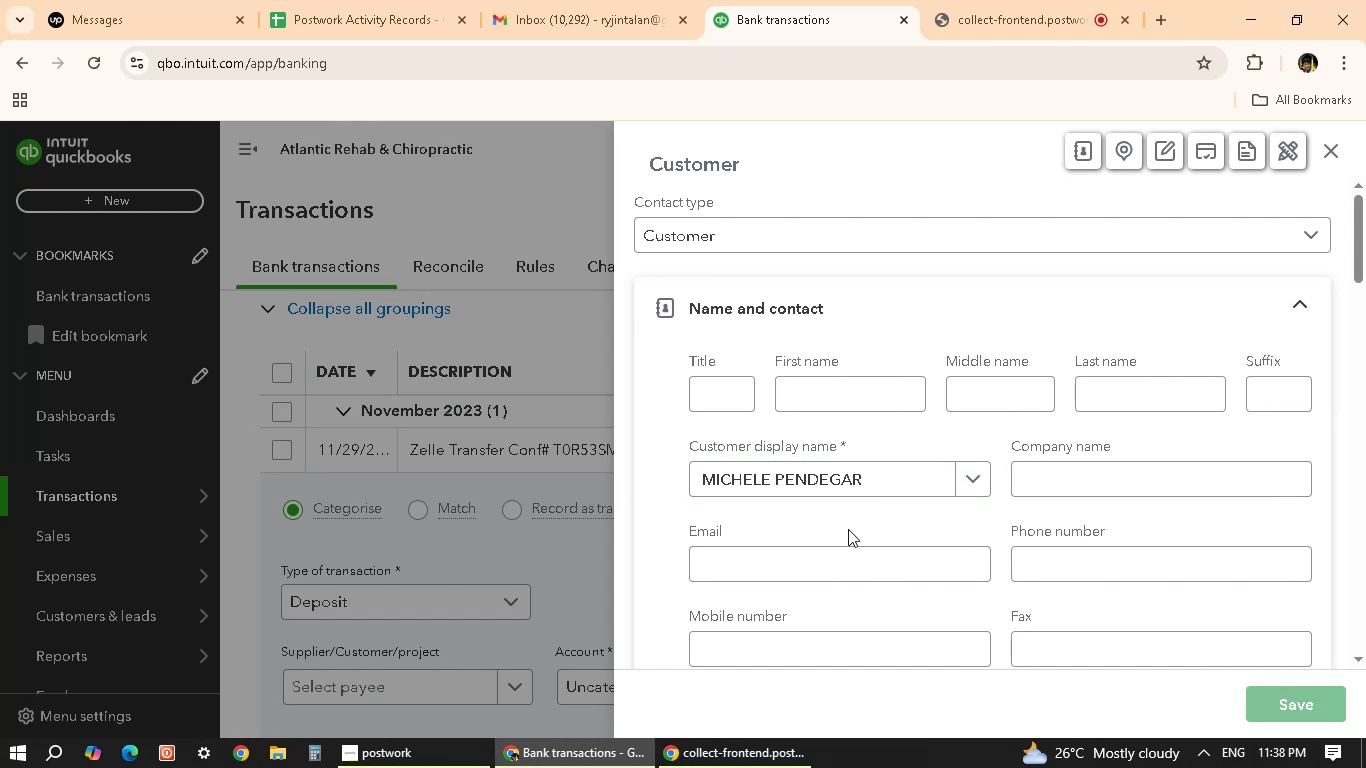 
wait(5.3)
 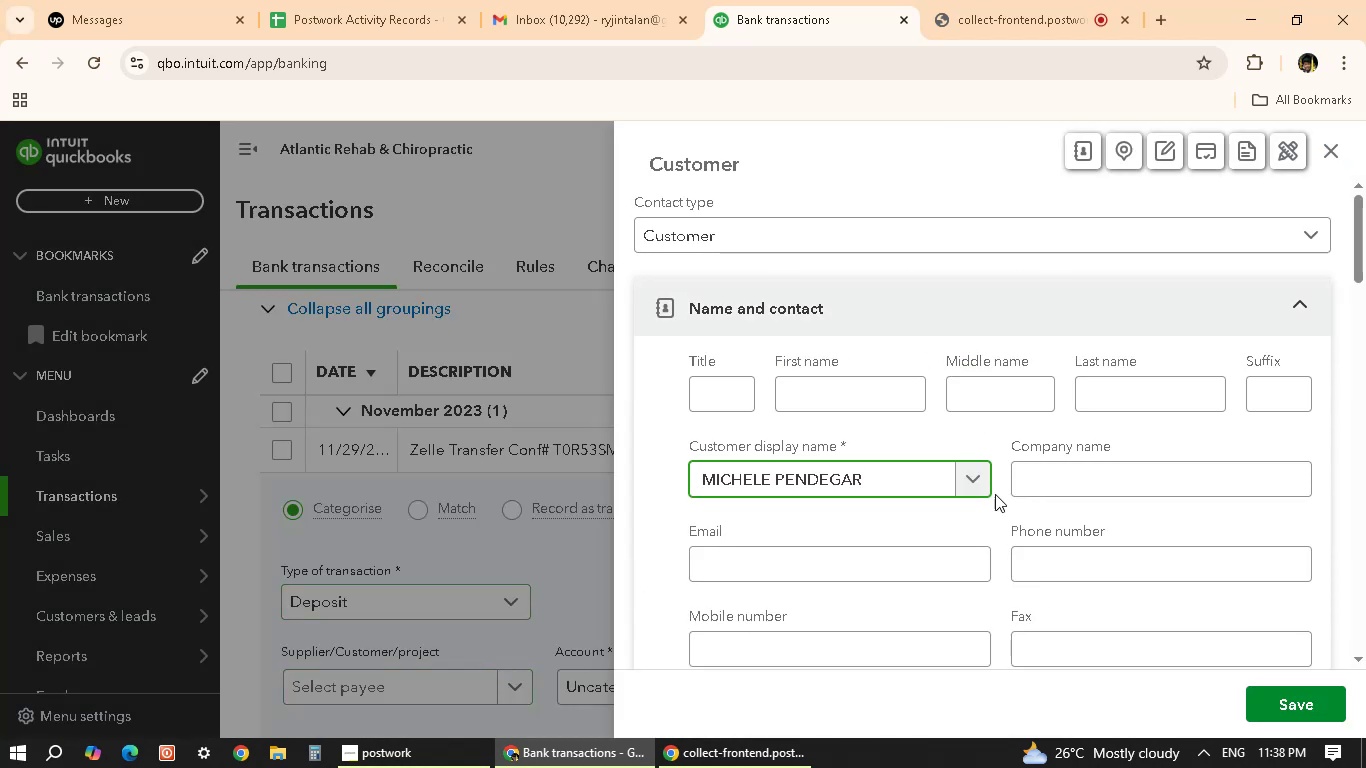 
scroll: coordinate [837, 533], scroll_direction: down, amount: 2.0
 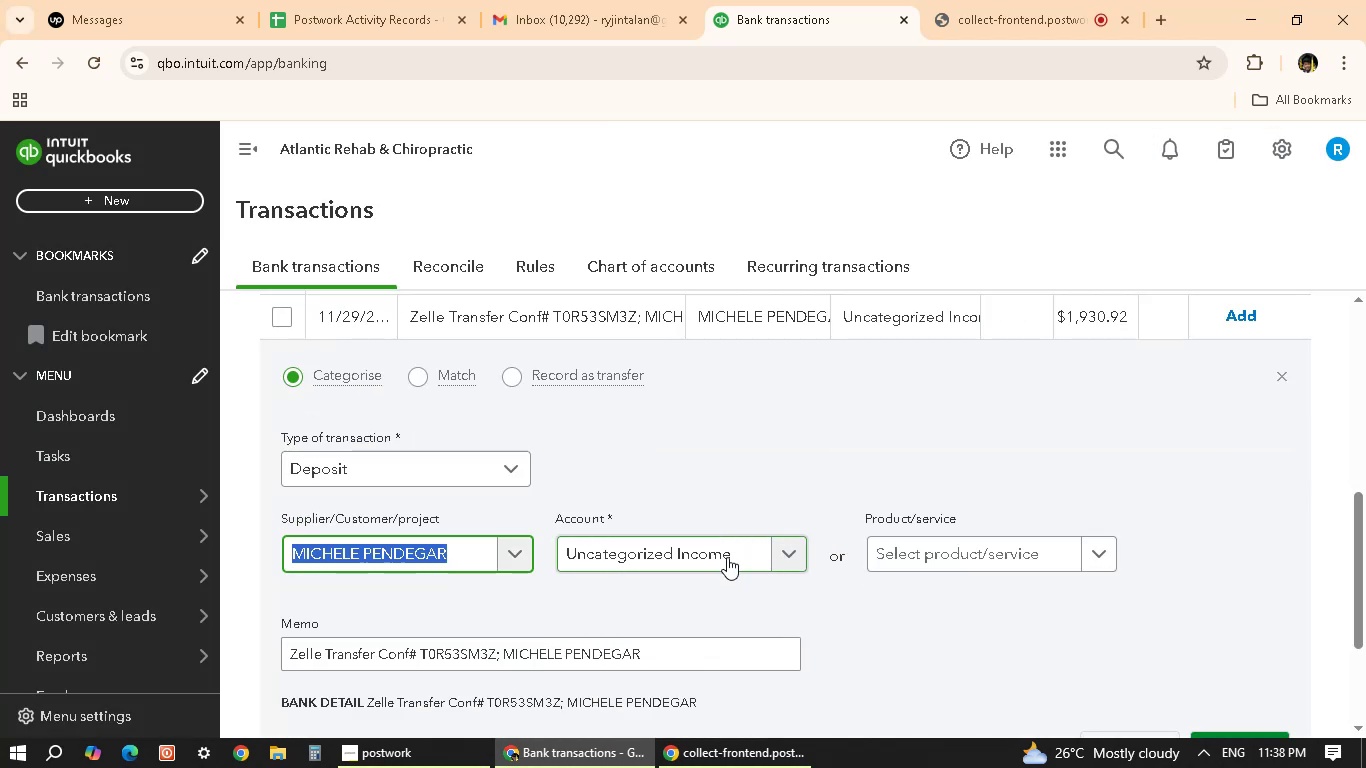 
left_click([754, 551])
 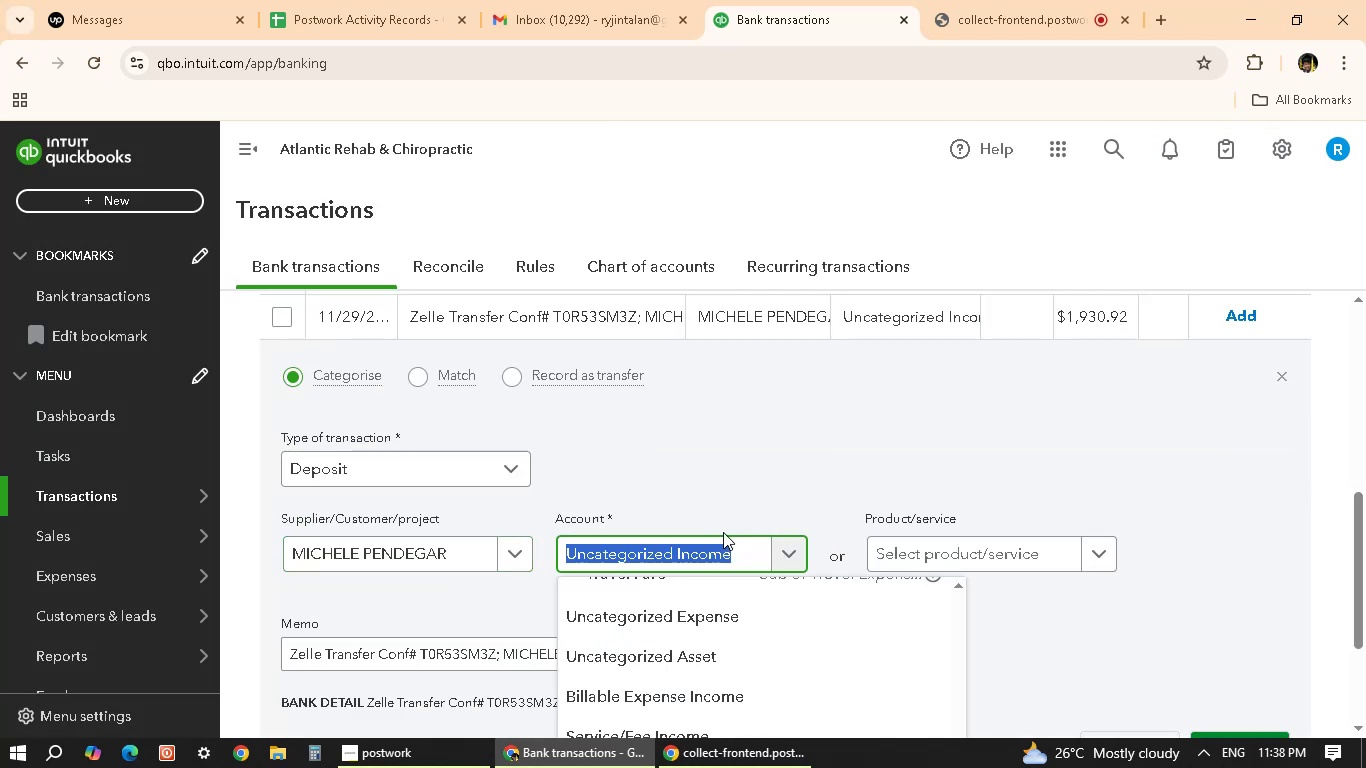 
scroll: coordinate [700, 666], scroll_direction: down, amount: 11.0
 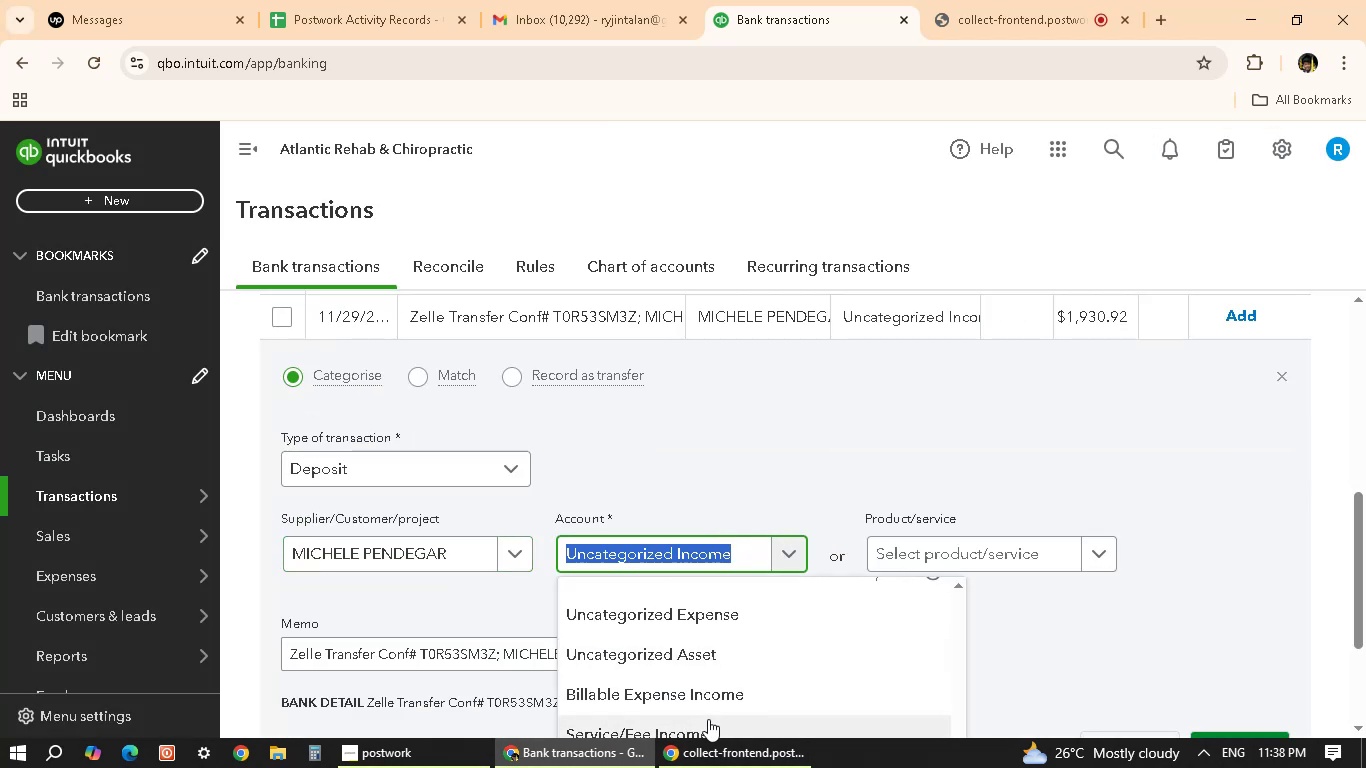 
left_click([708, 719])
 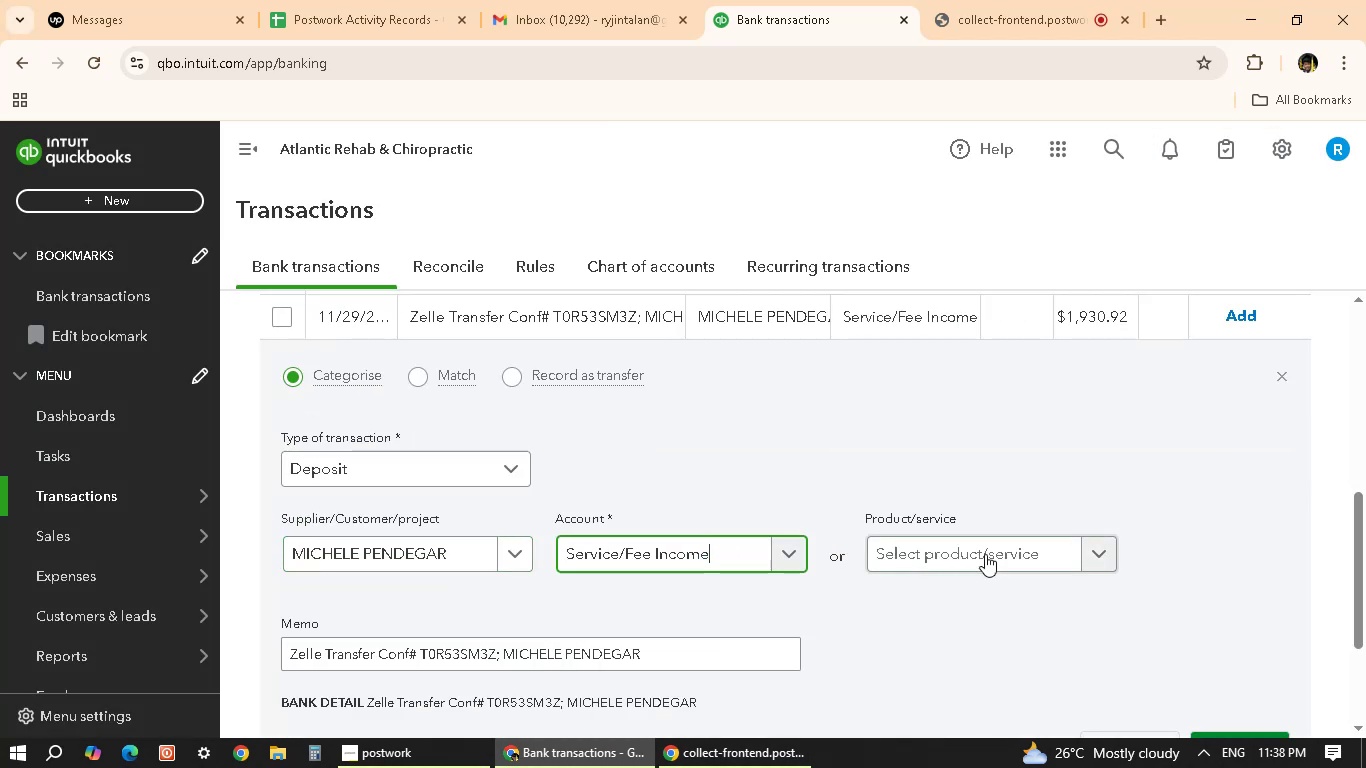 
scroll: coordinate [1009, 551], scroll_direction: down, amount: 2.0
 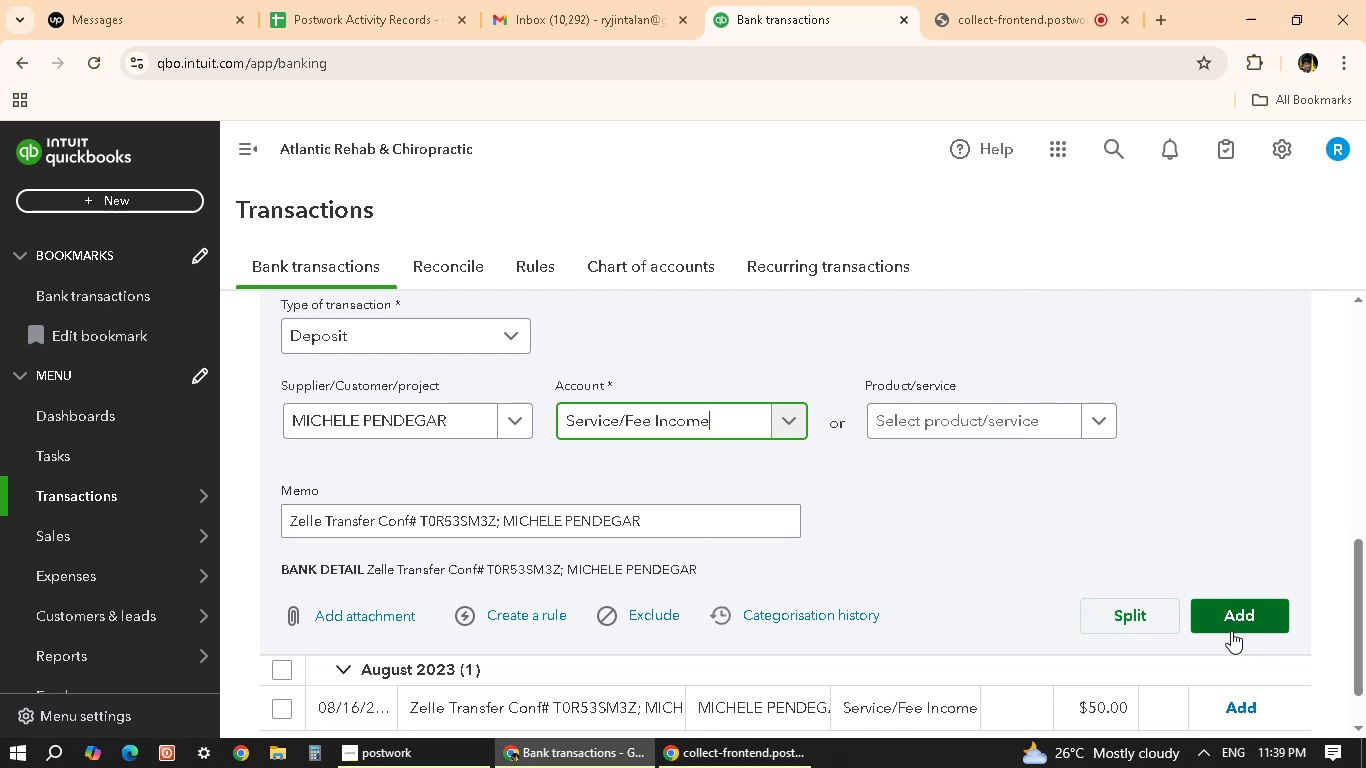 
left_click([1244, 605])
 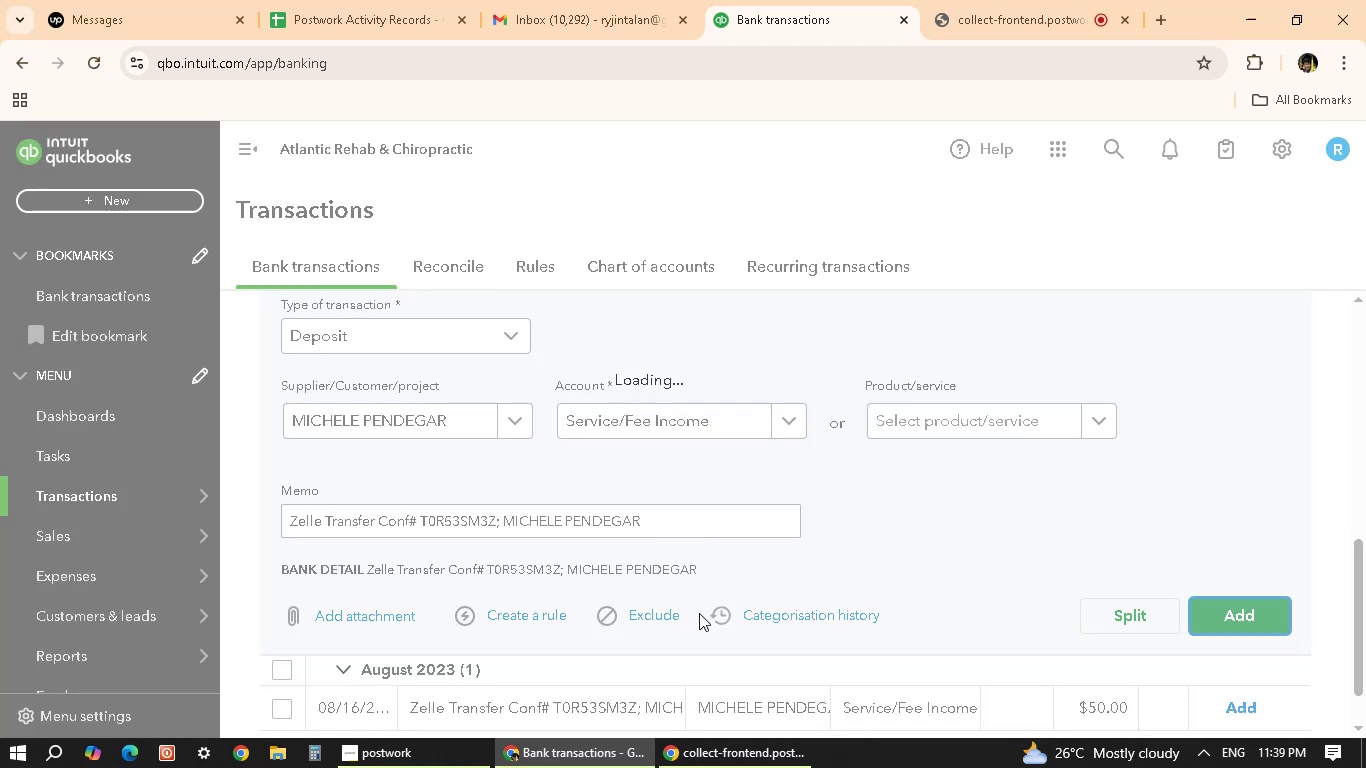 
scroll: coordinate [726, 629], scroll_direction: down, amount: 8.0
 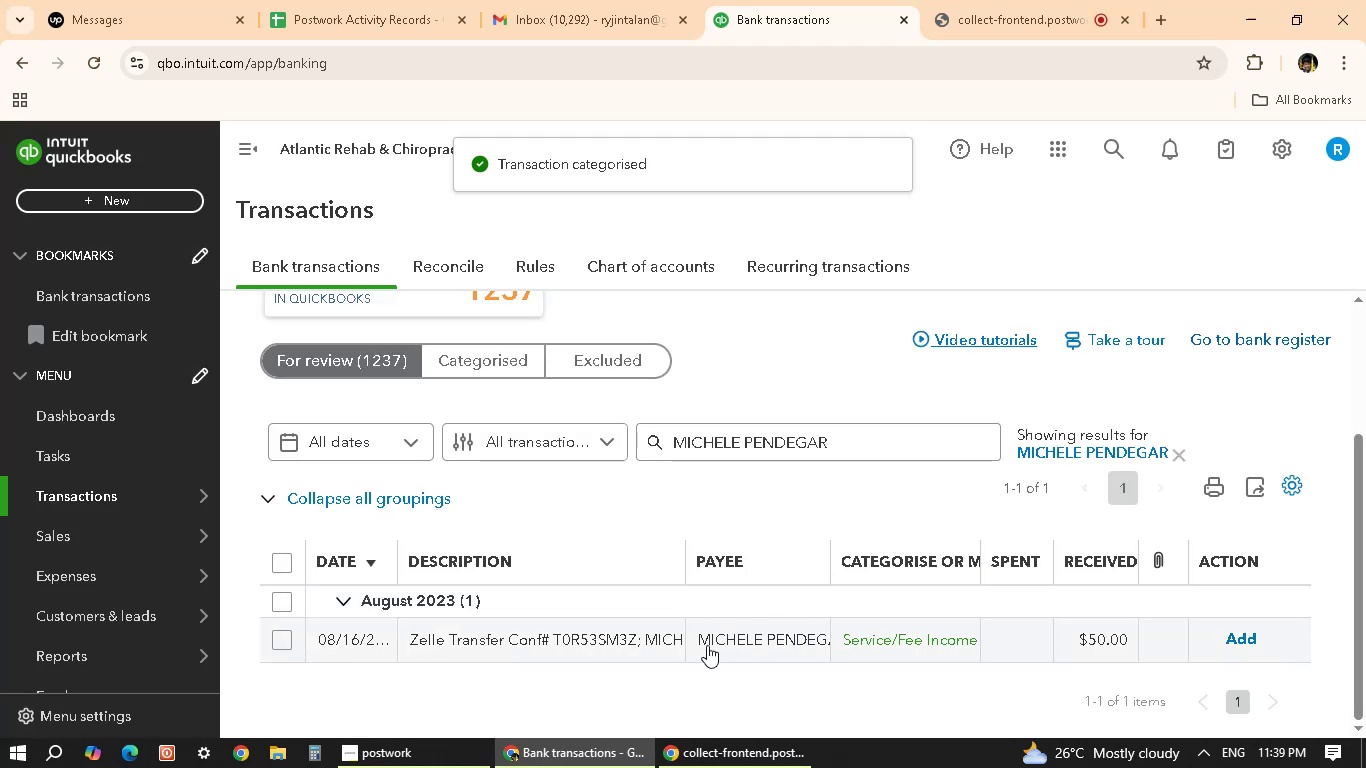 
left_click([707, 645])
 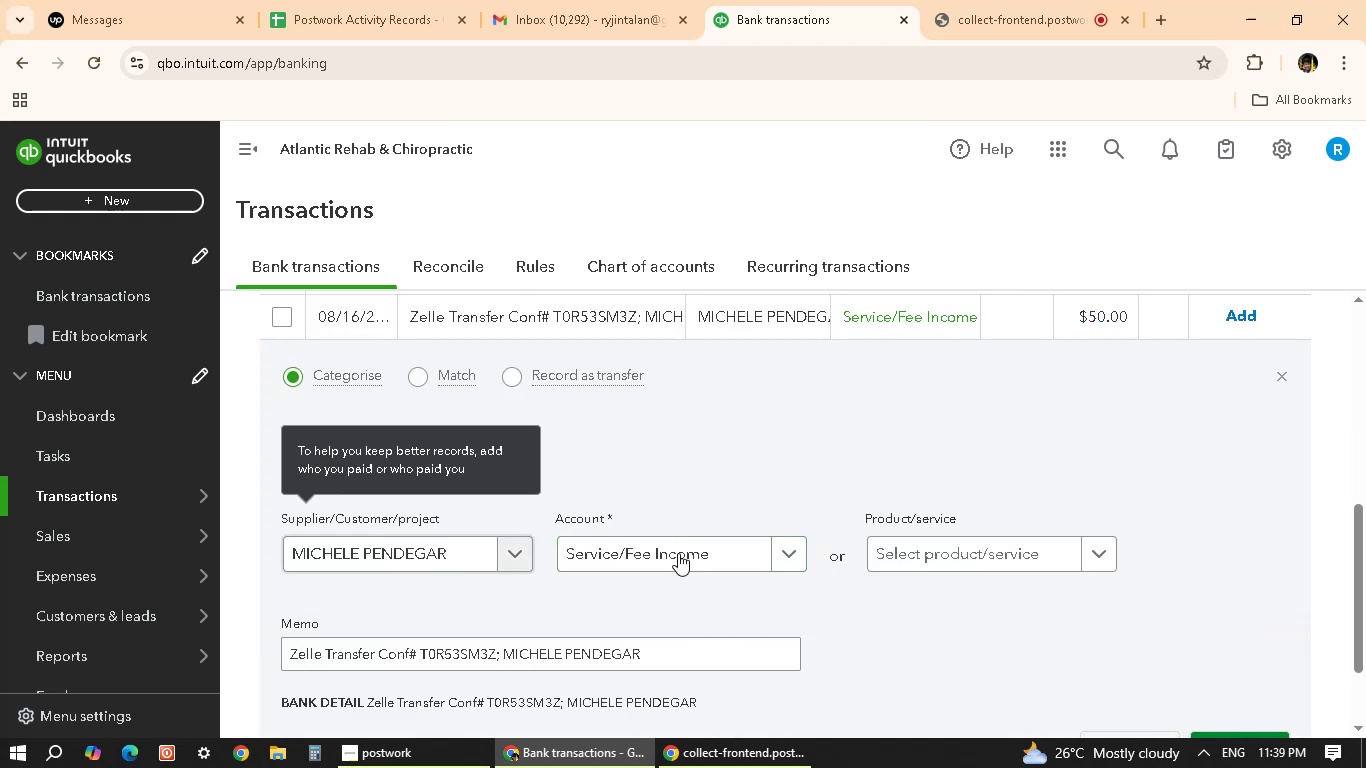 
scroll: coordinate [1217, 625], scroll_direction: down, amount: 4.0
 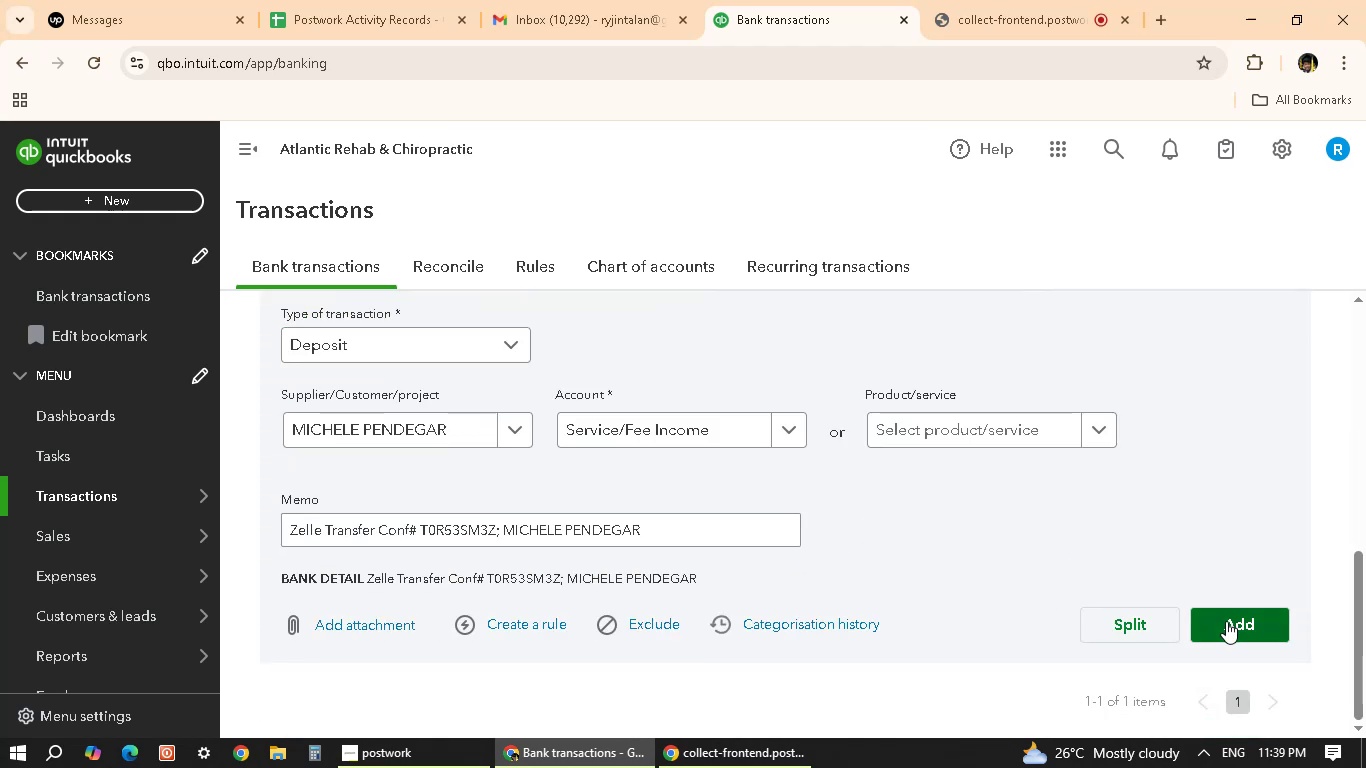 
left_click([1226, 621])
 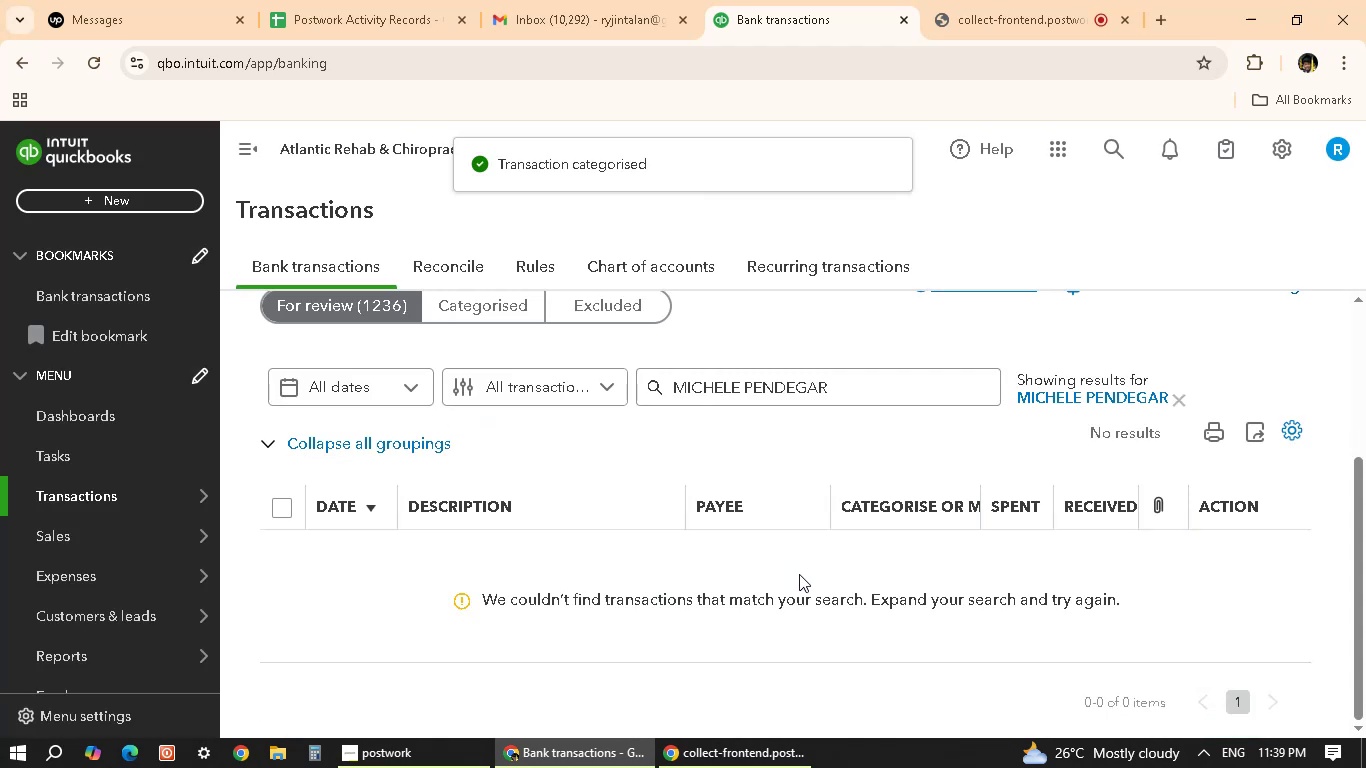 
scroll: coordinate [799, 574], scroll_direction: up, amount: 2.0
 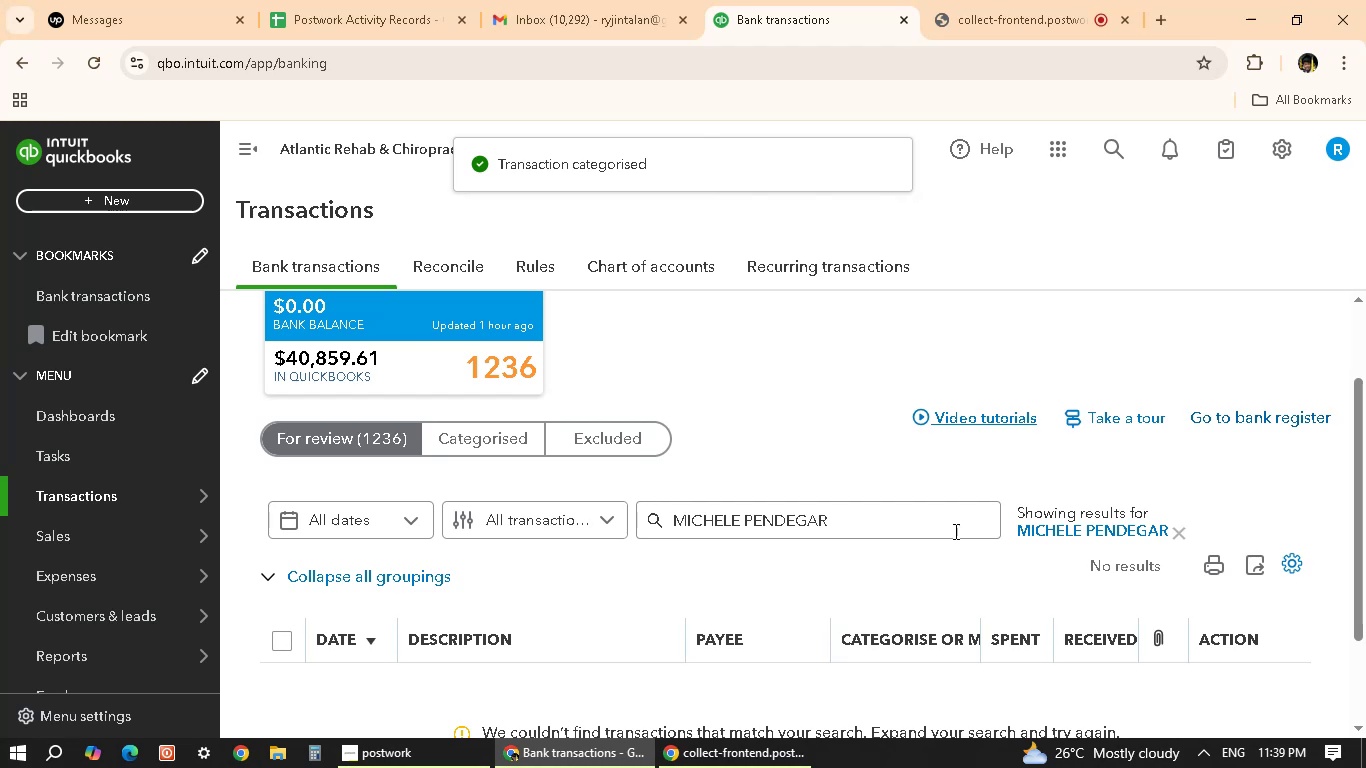 
left_click([960, 527])
 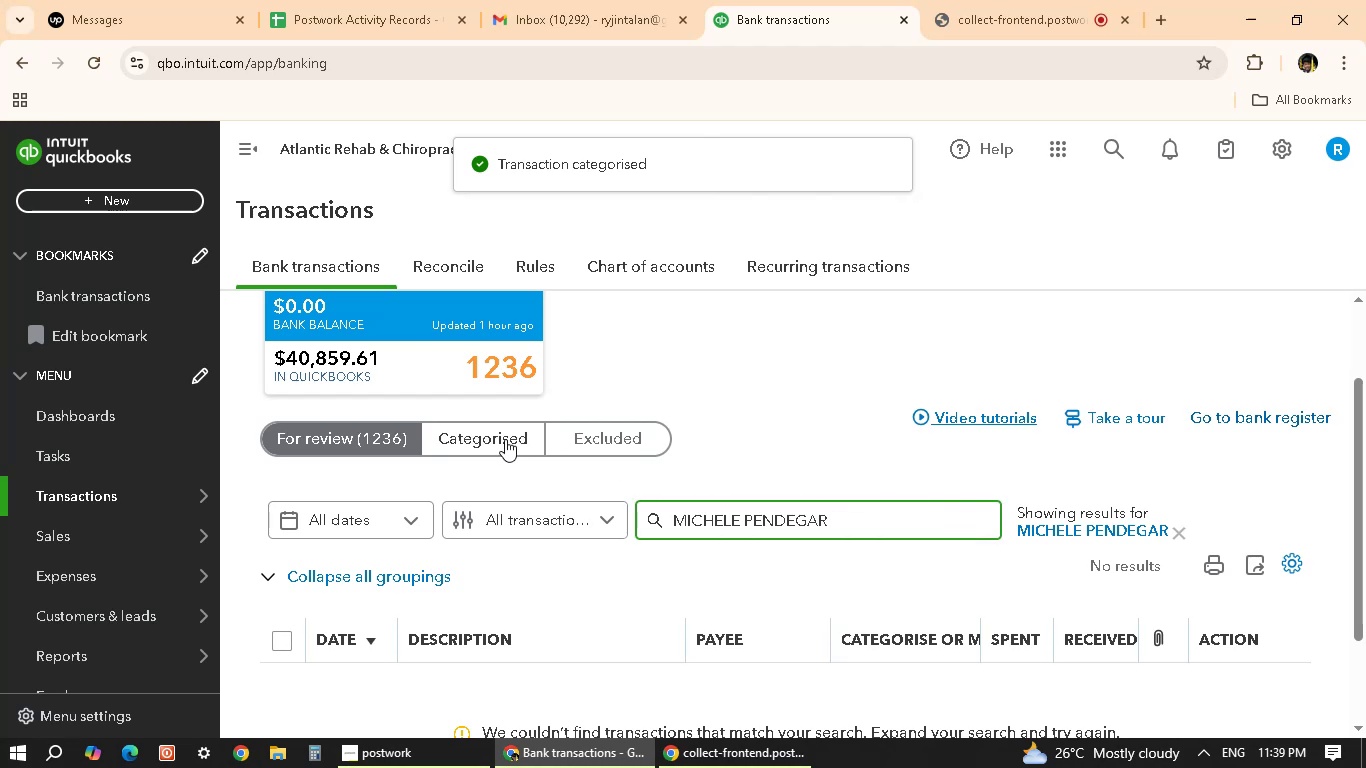 
left_click([495, 439])
 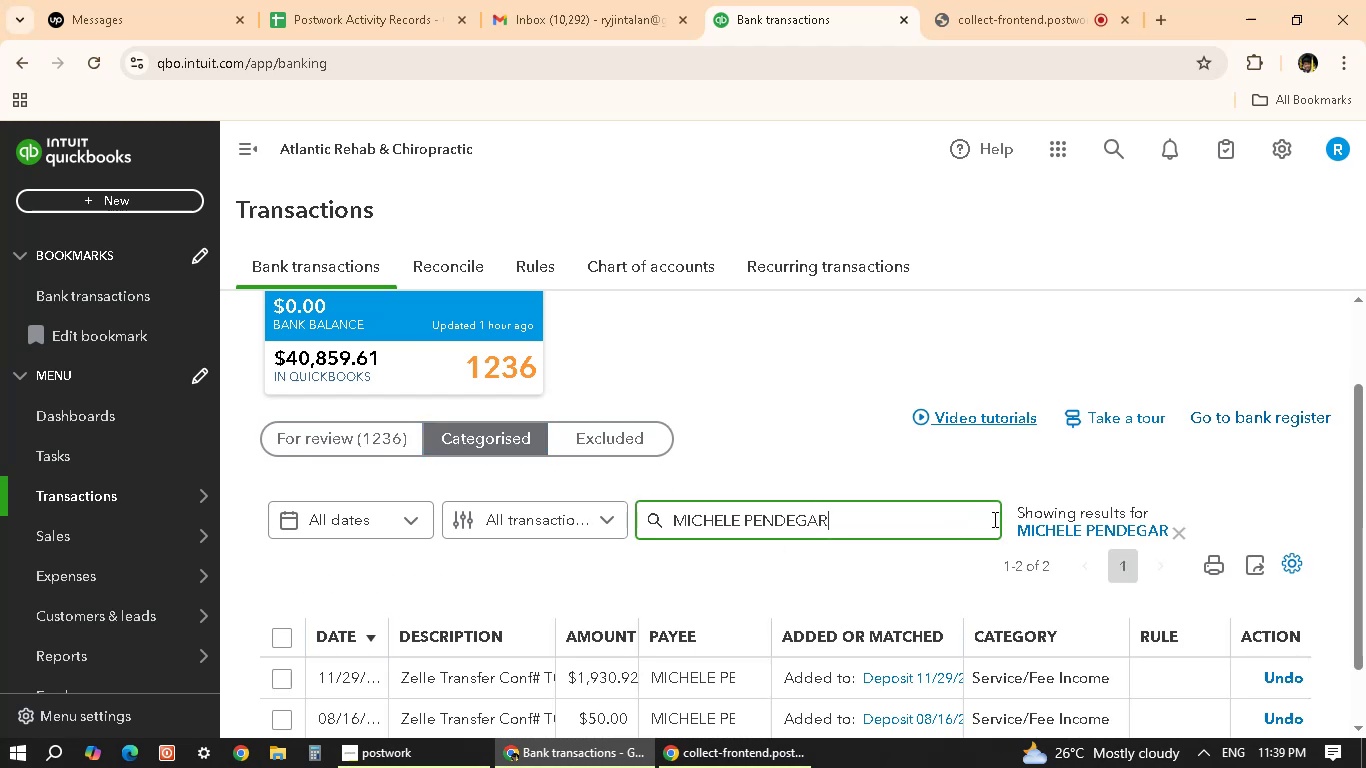 
scroll: coordinate [843, 598], scroll_direction: down, amount: 2.0
 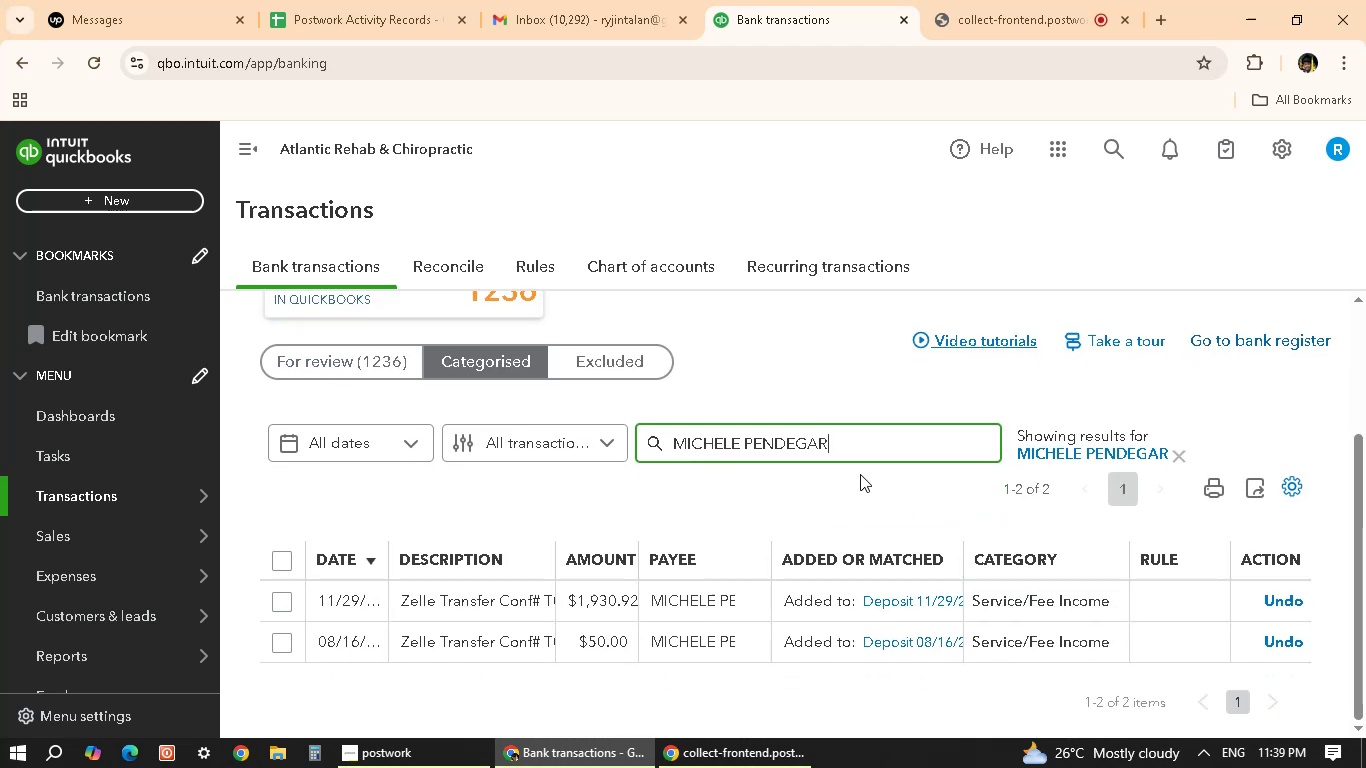 
left_click([861, 448])
 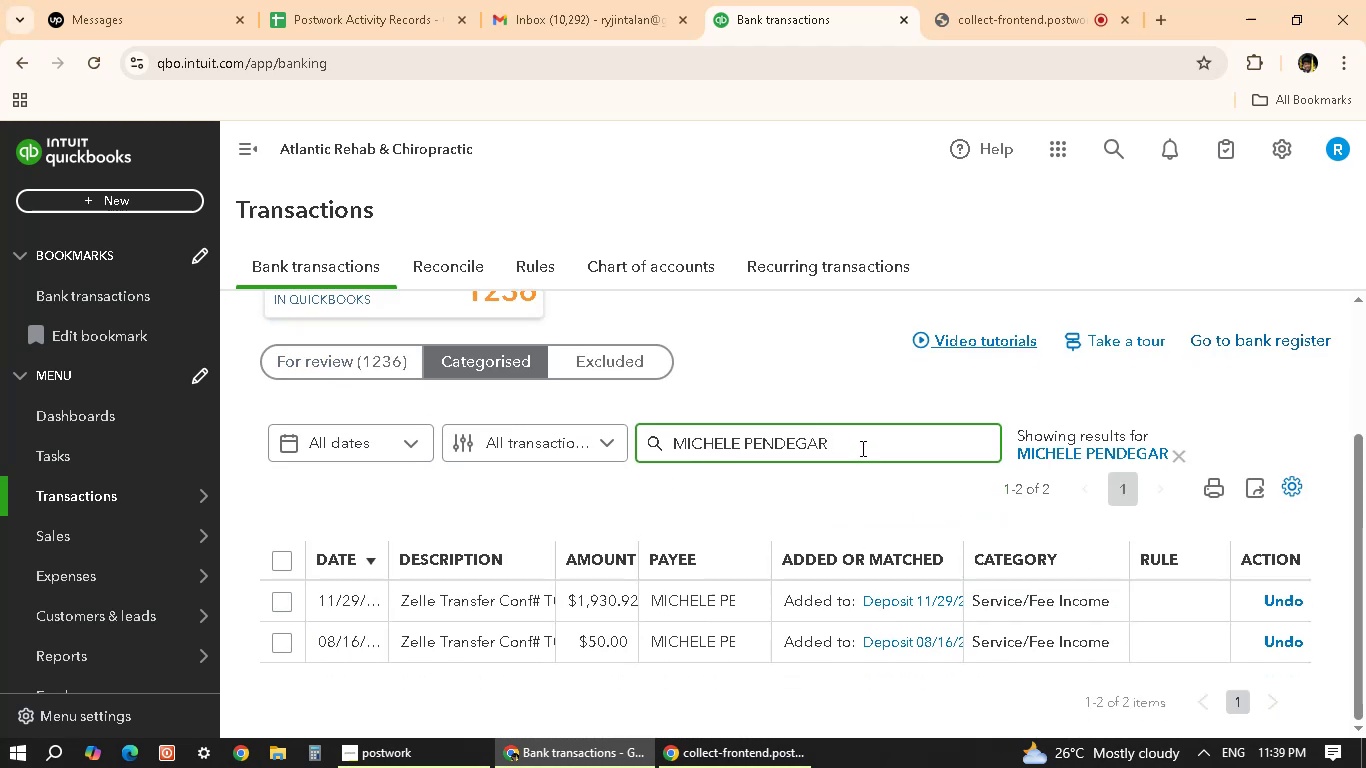 
hold_key(key=Backspace, duration=1.53)
 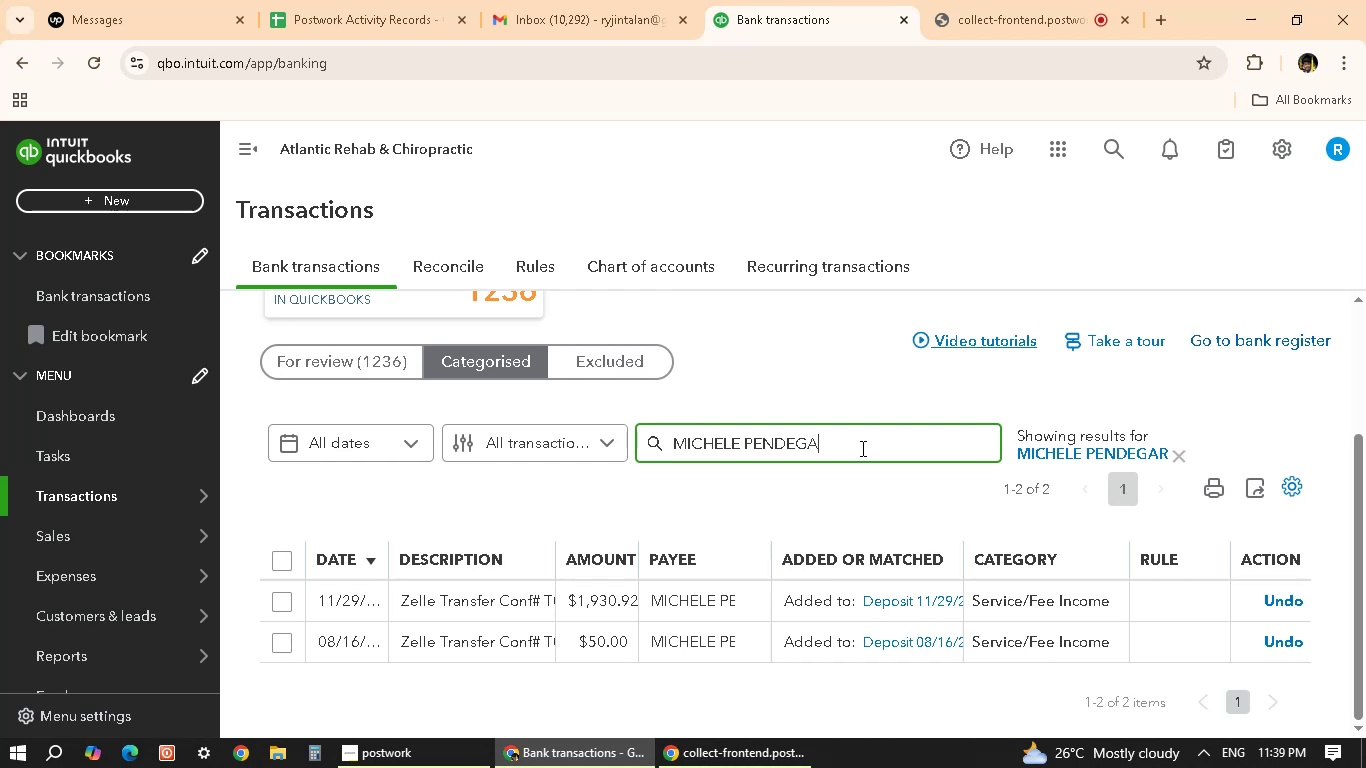 
hold_key(key=Backspace, duration=1.52)
 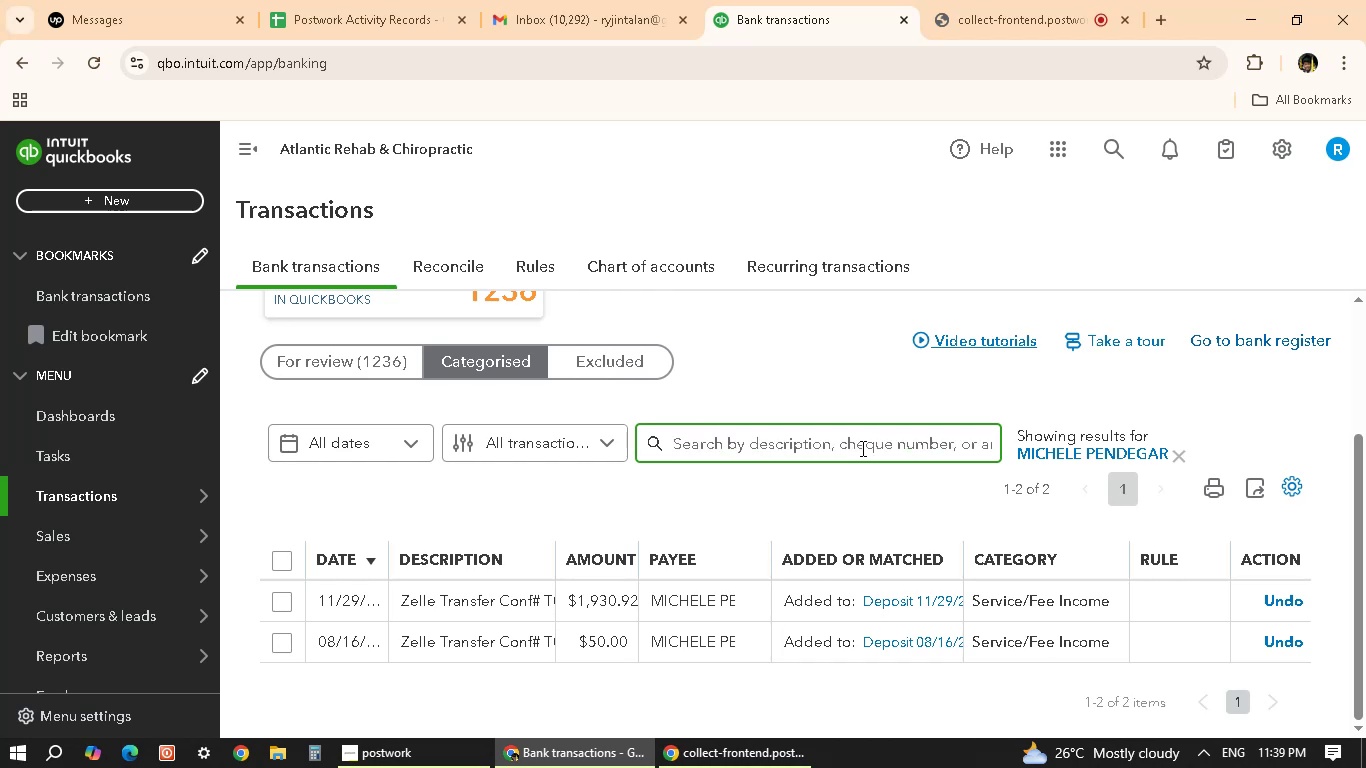 
hold_key(key=Backspace, duration=0.84)
 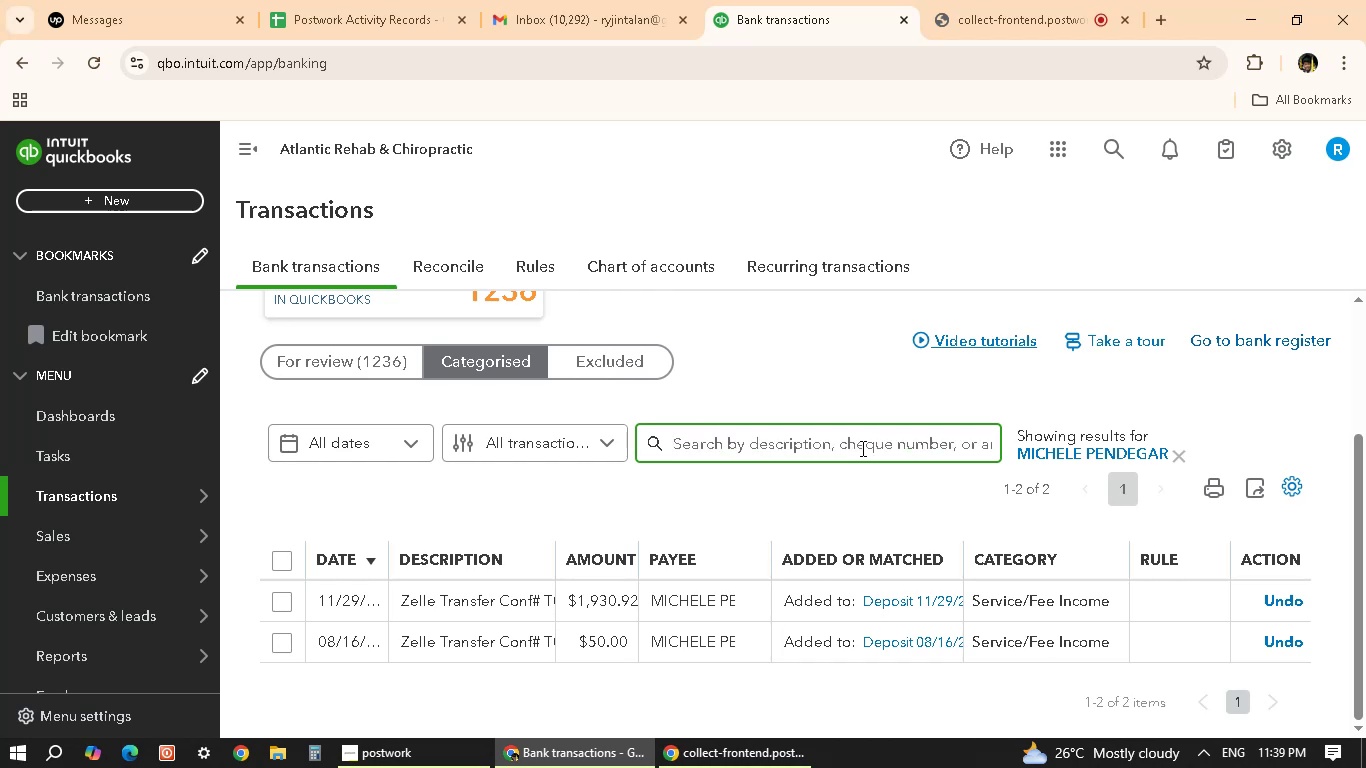 
type(zelle)
 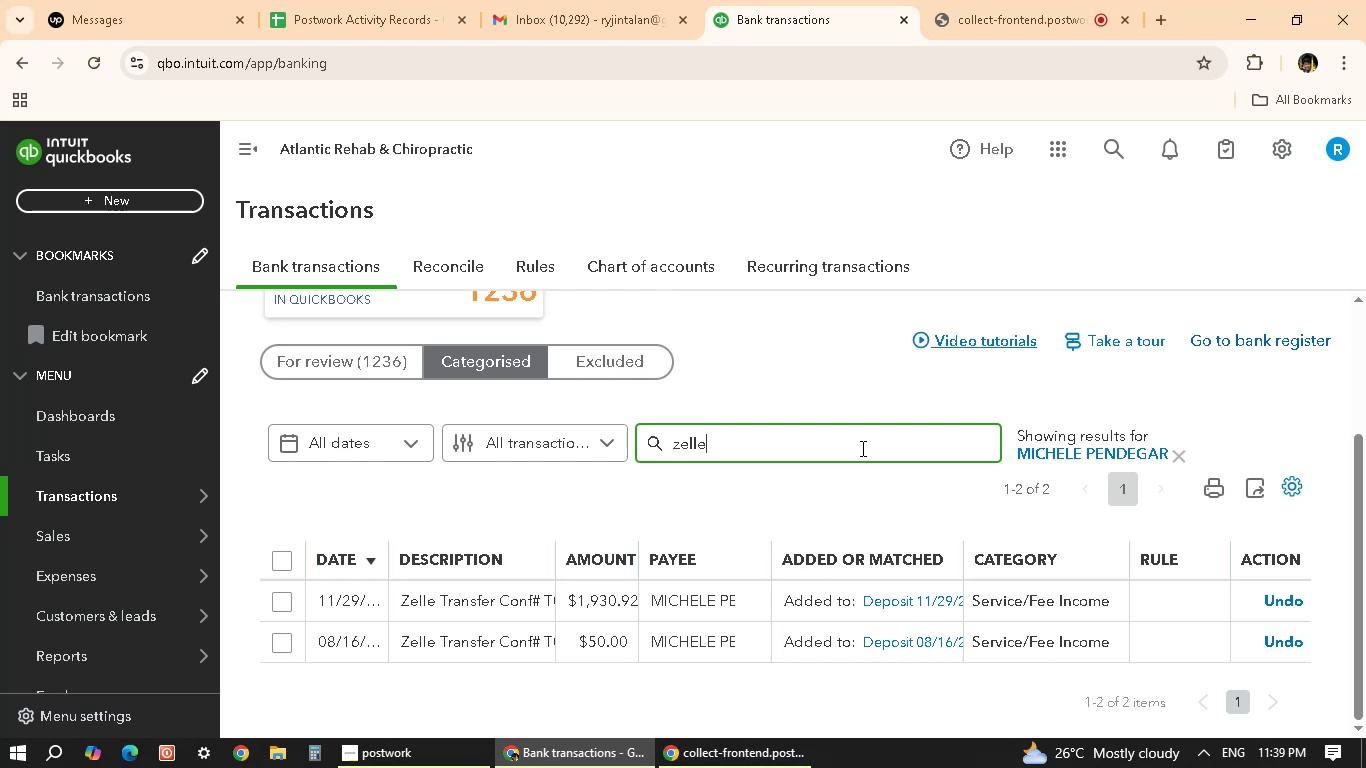 
key(Enter)
 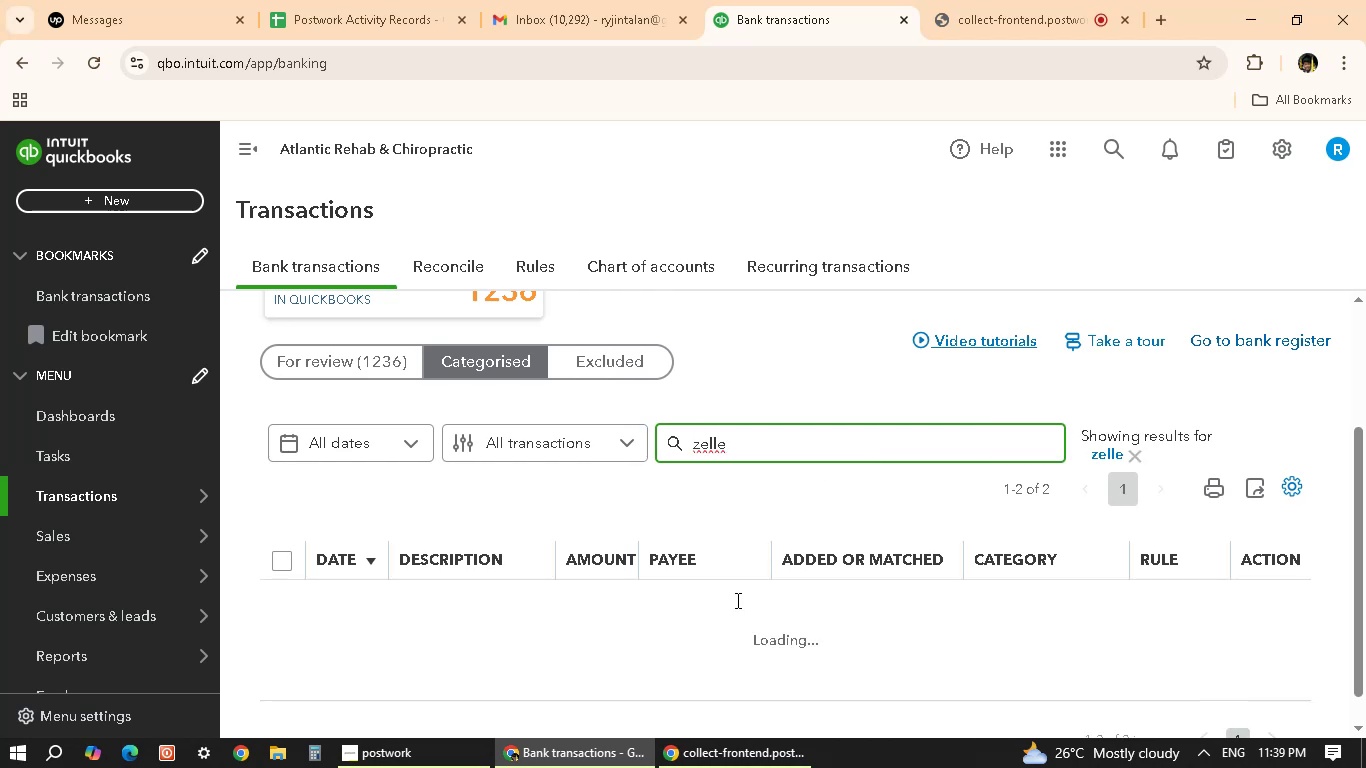 
scroll: coordinate [718, 622], scroll_direction: down, amount: 37.0
 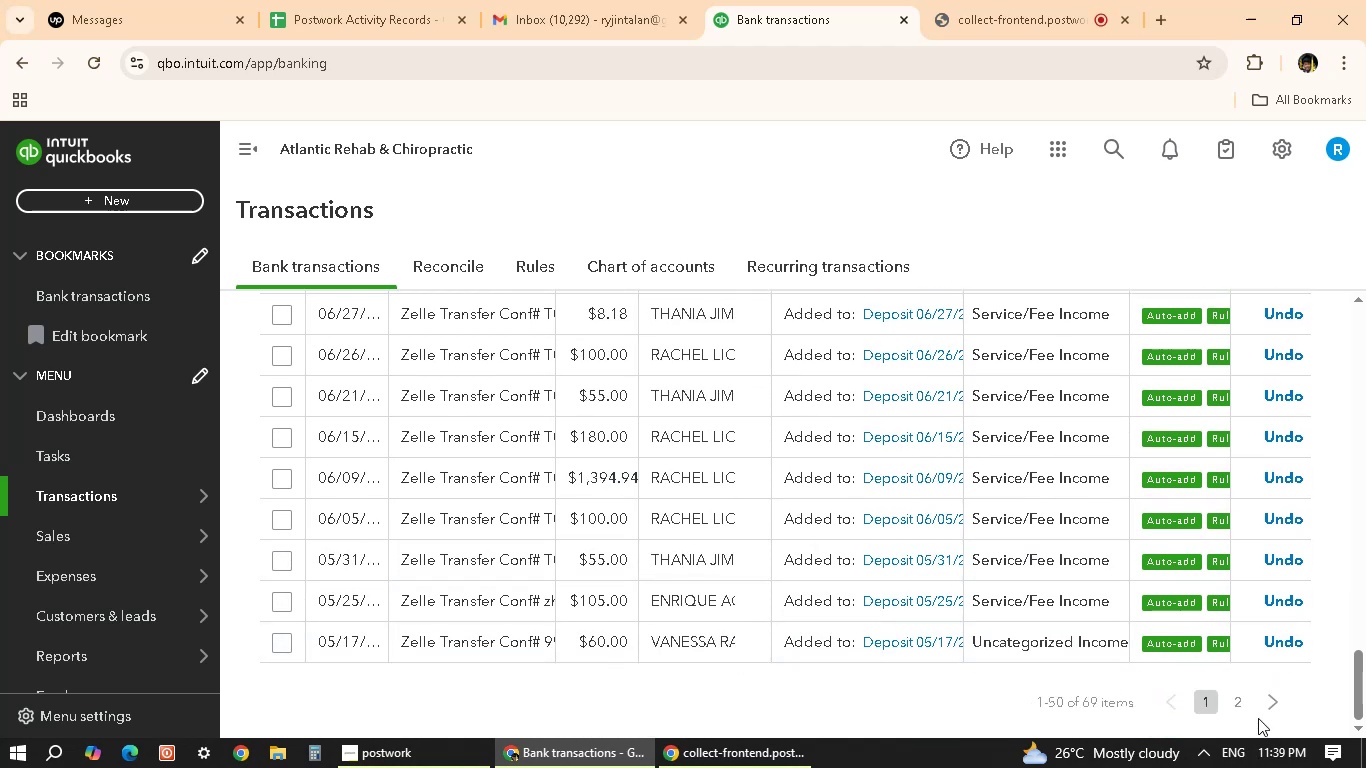 
left_click([1239, 691])
 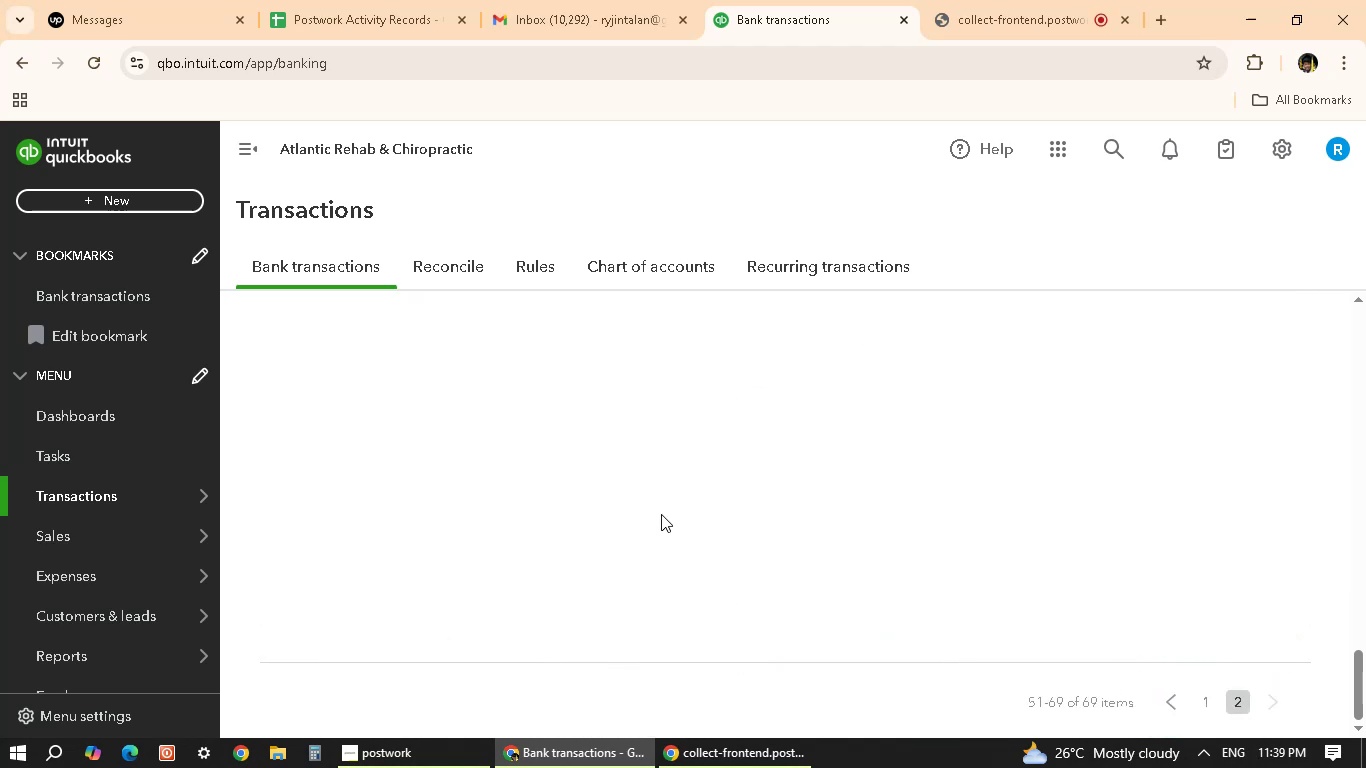 
wait(8.98)
 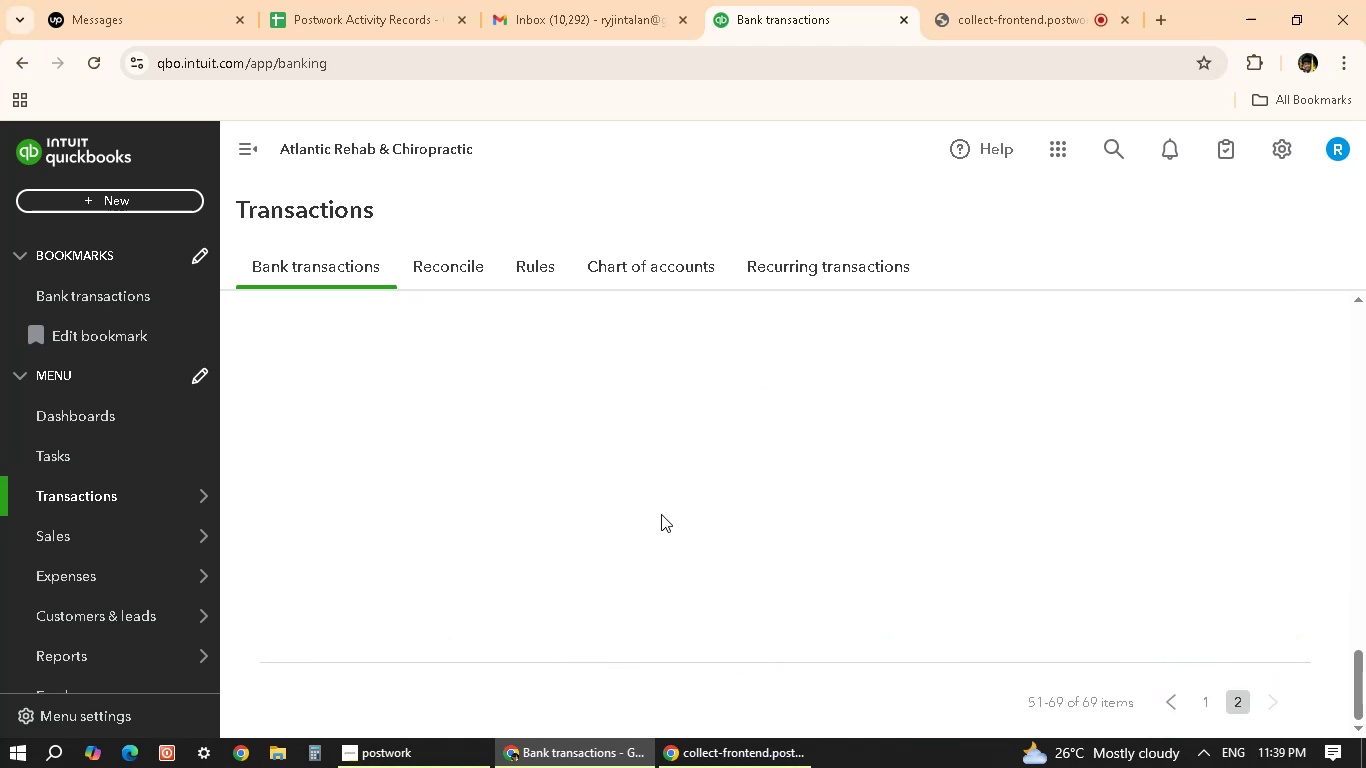 
scroll: coordinate [659, 619], scroll_direction: down, amount: 5.0
 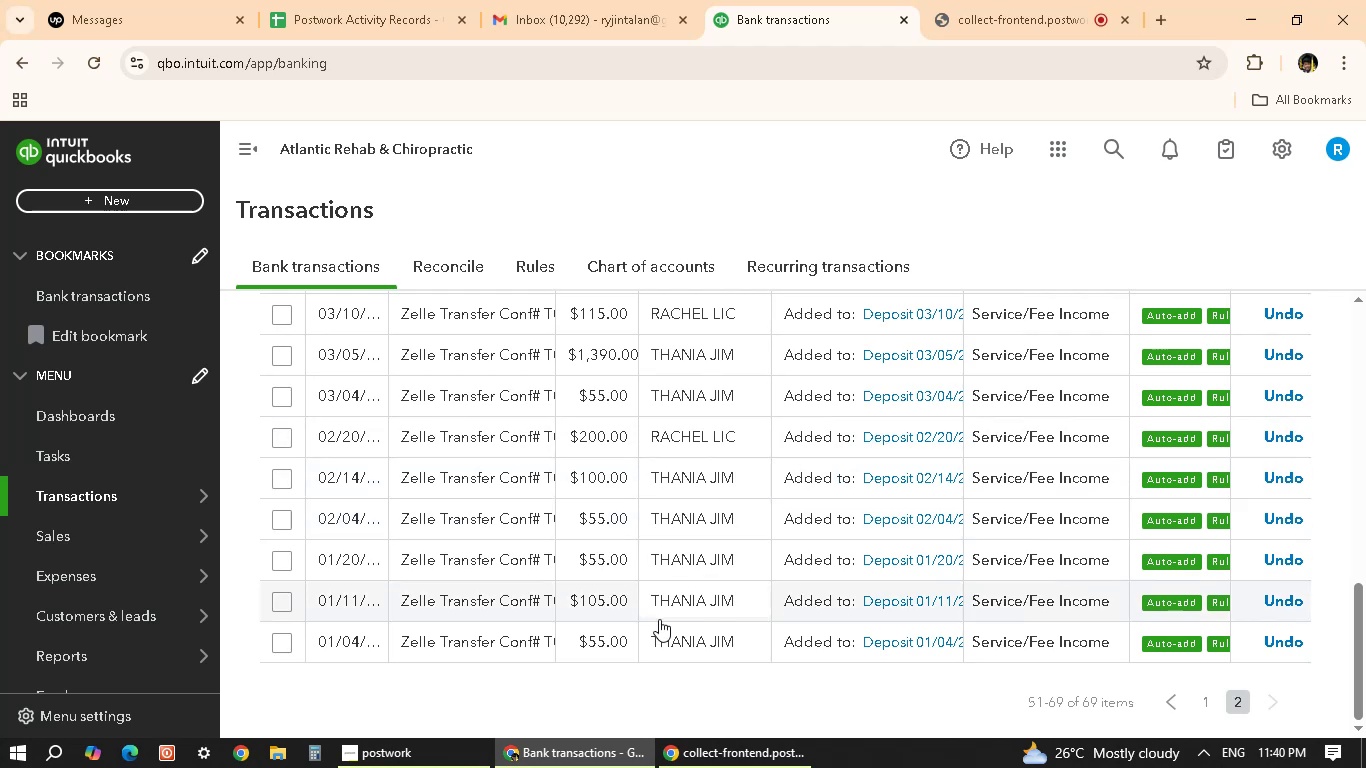 
scroll: coordinate [659, 619], scroll_direction: up, amount: 10.0
 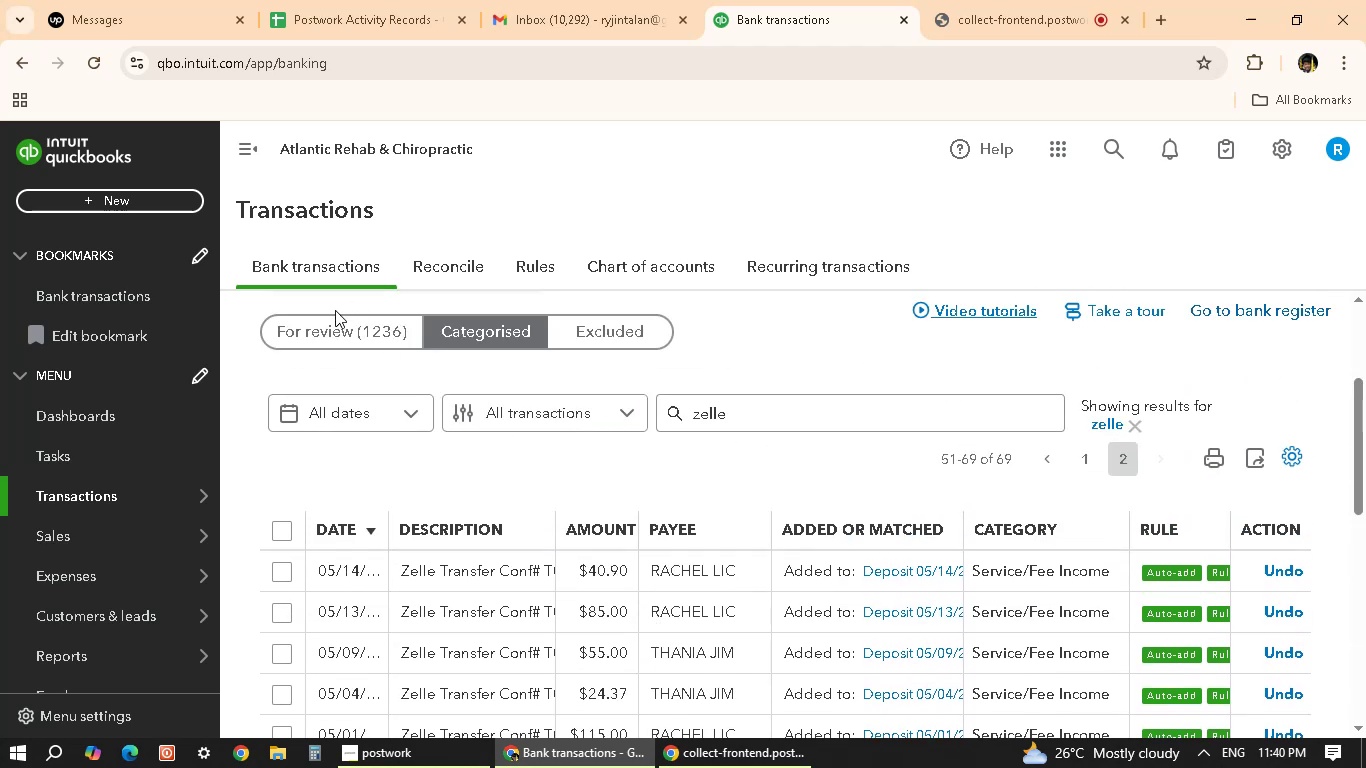 
left_click([331, 322])
 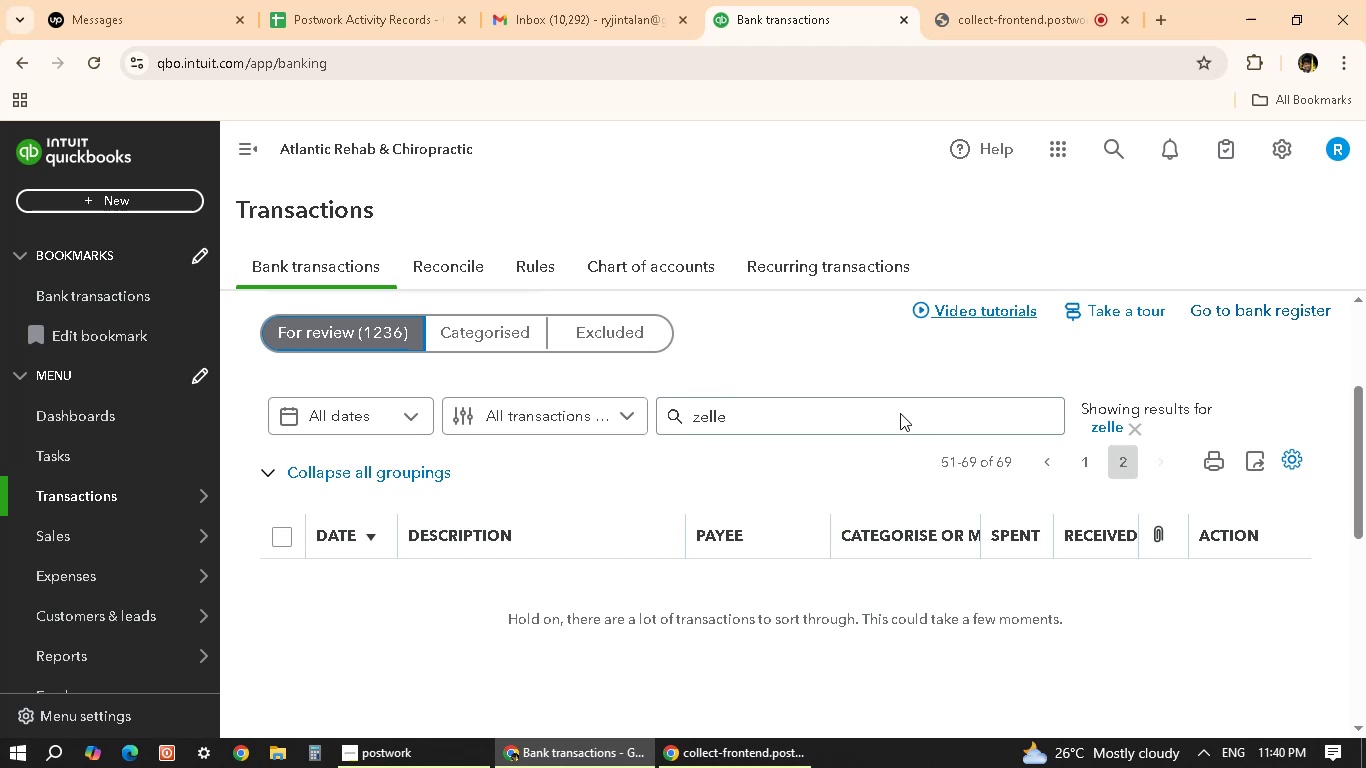 
wait(6.0)
 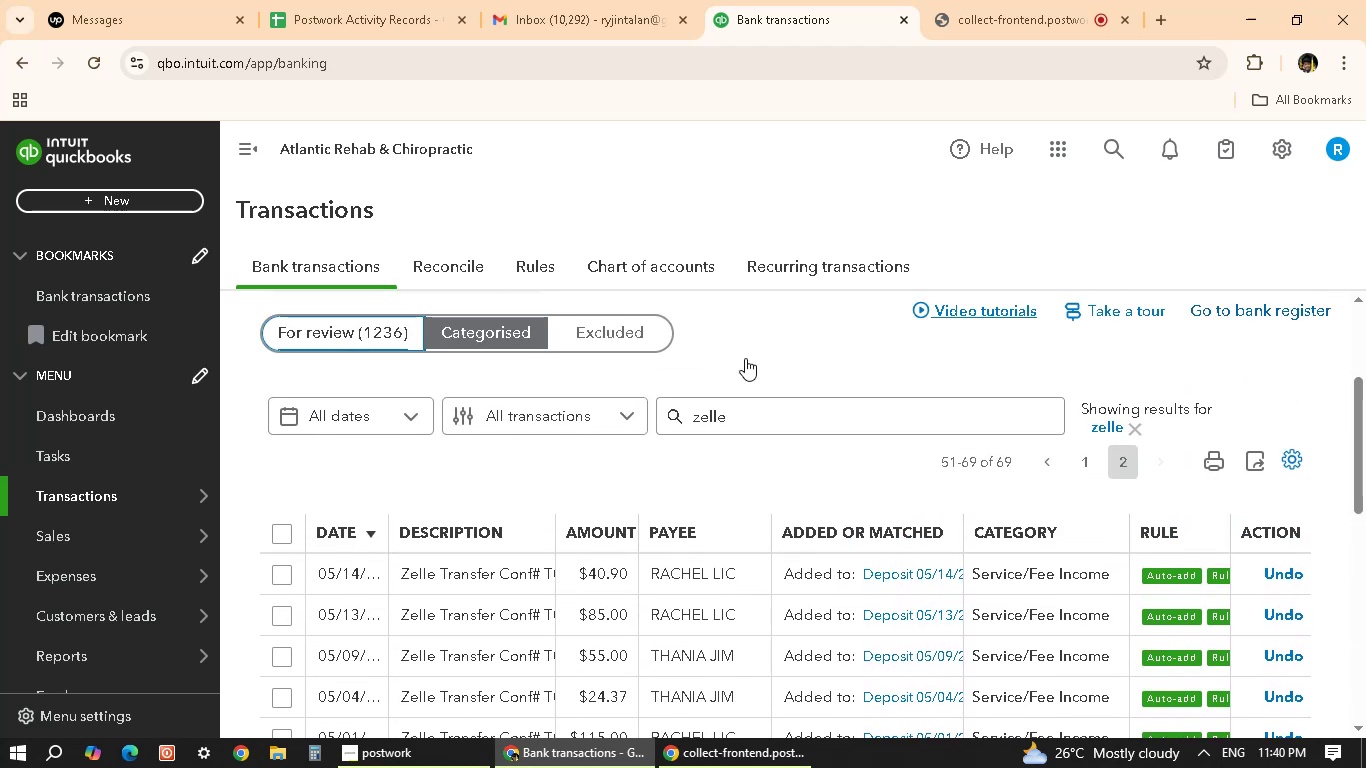 
scroll: coordinate [1122, 463], scroll_direction: down, amount: 5.0
 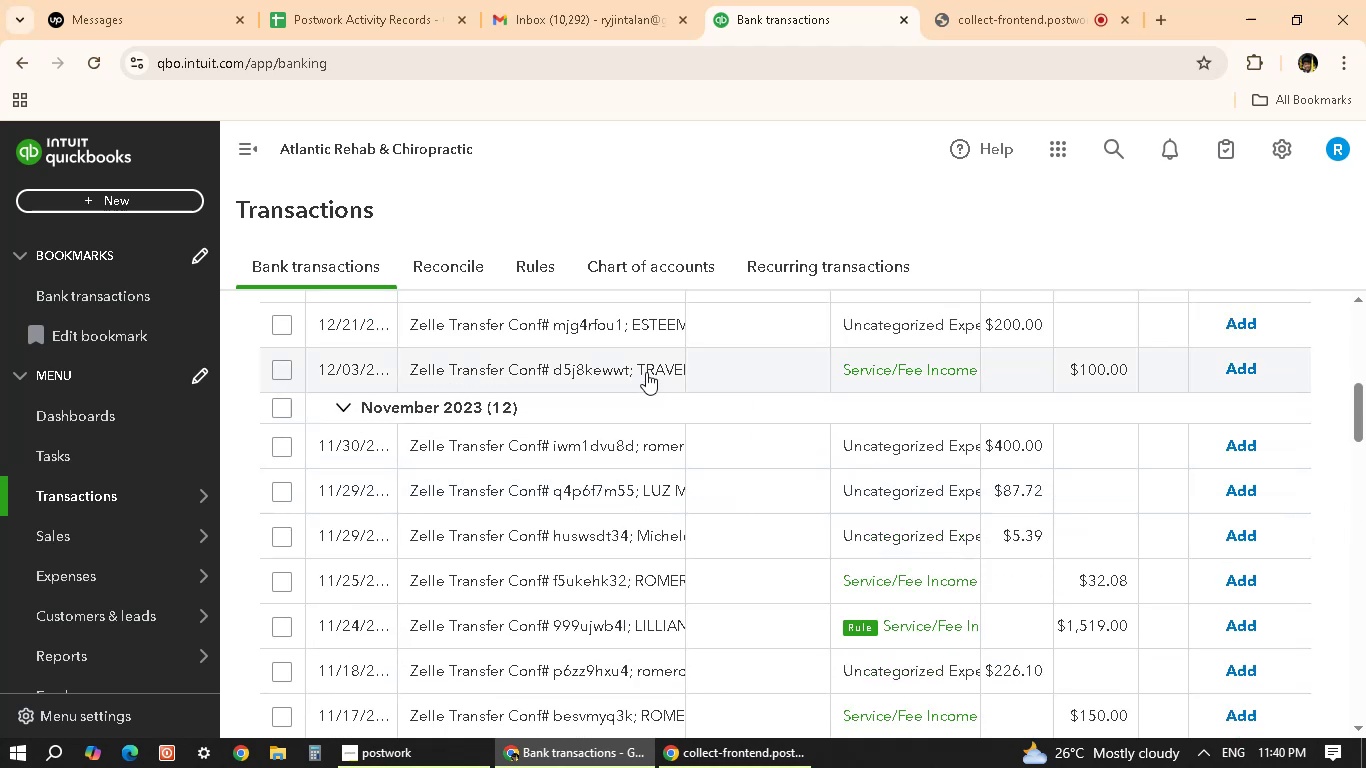 
left_click([646, 372])
 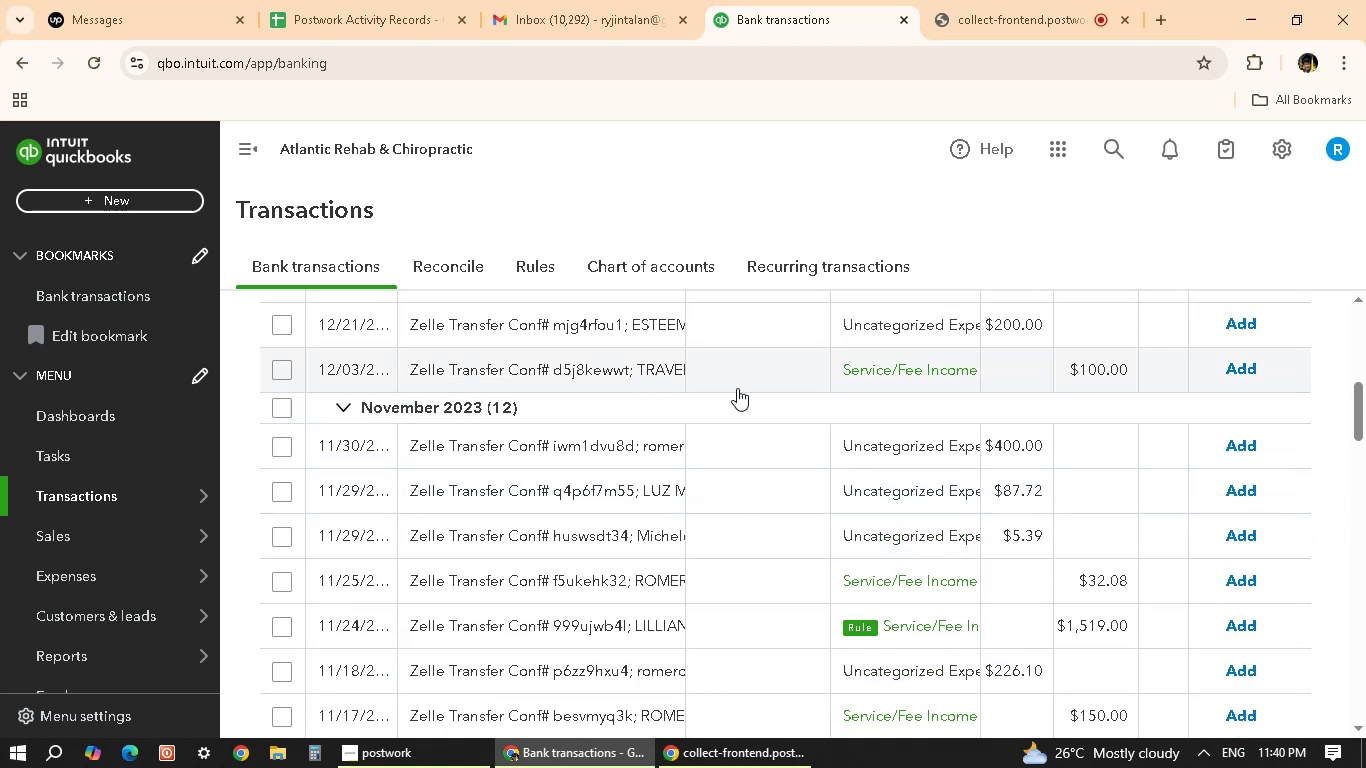 
mouse_move([903, 417])
 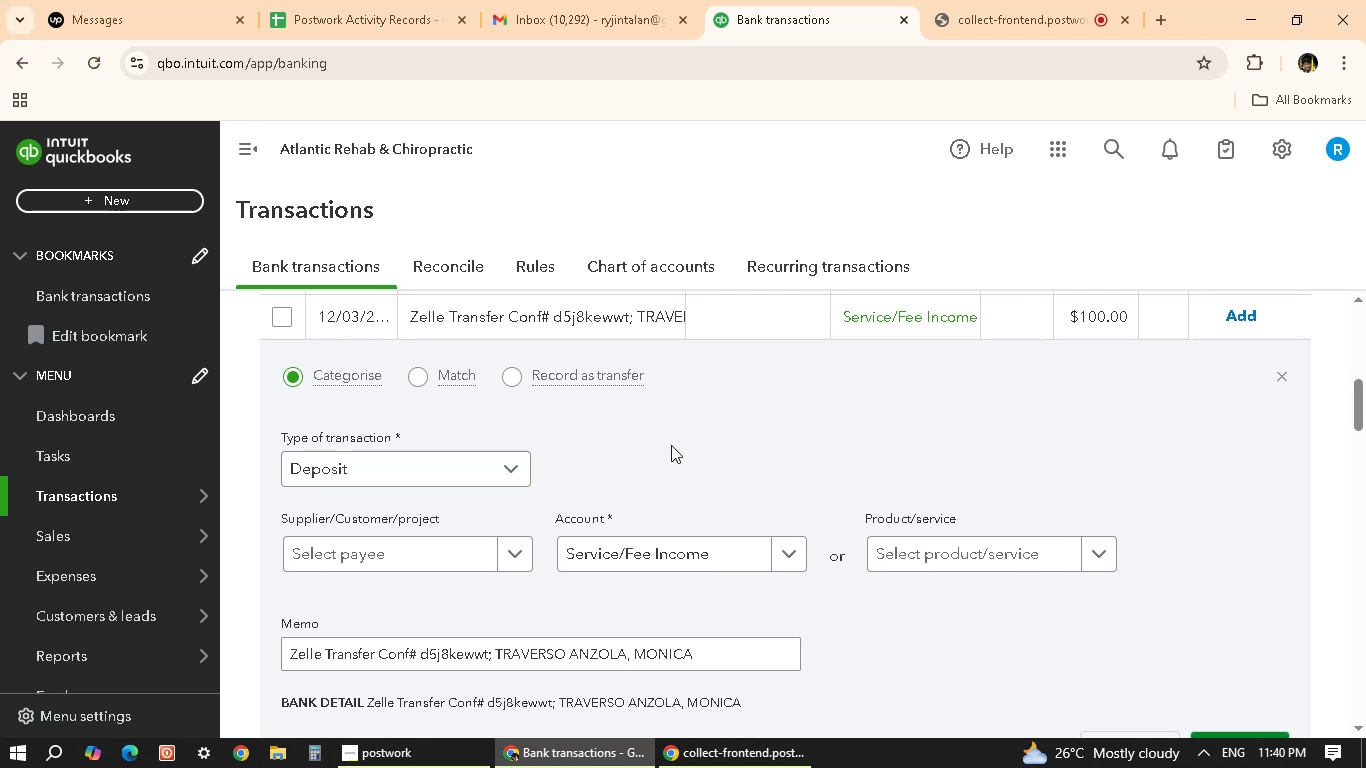 
wait(5.39)
 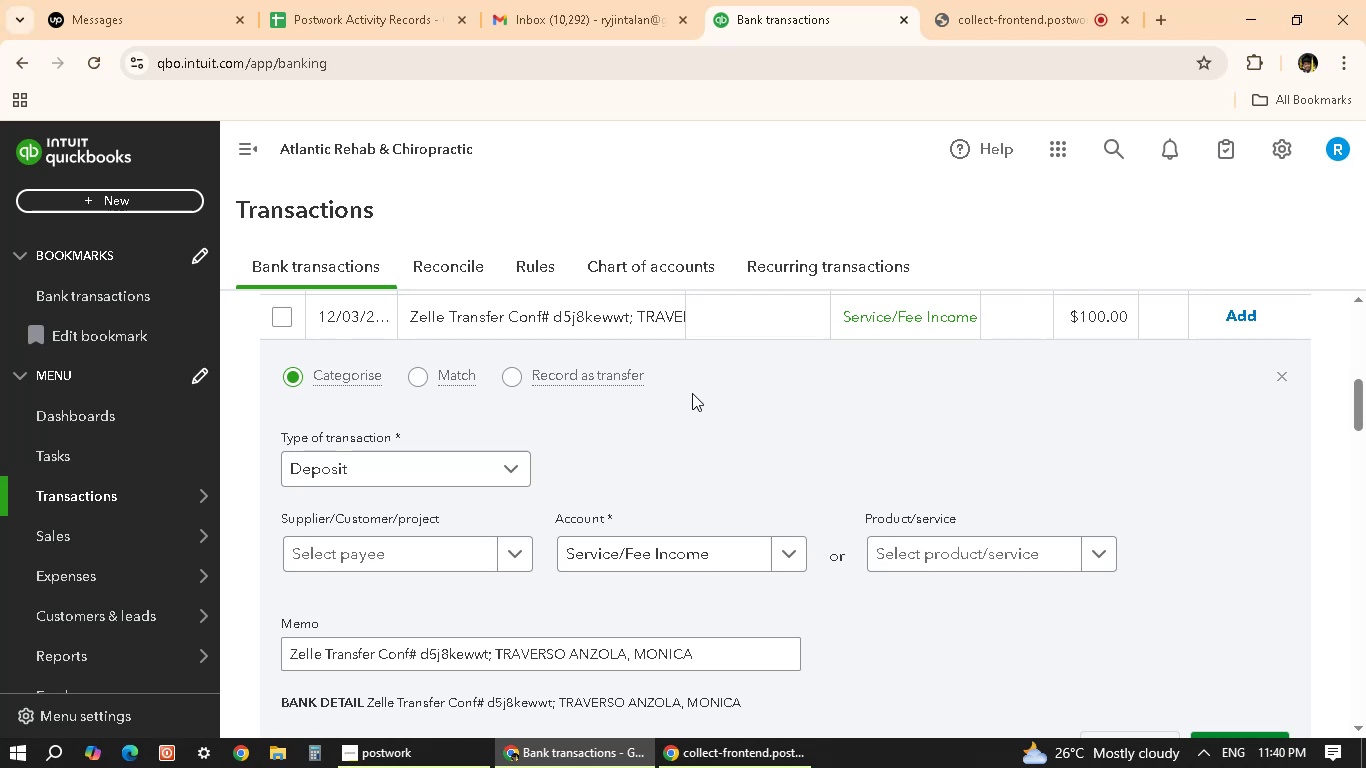 
scroll: coordinate [800, 464], scroll_direction: up, amount: 1.0
 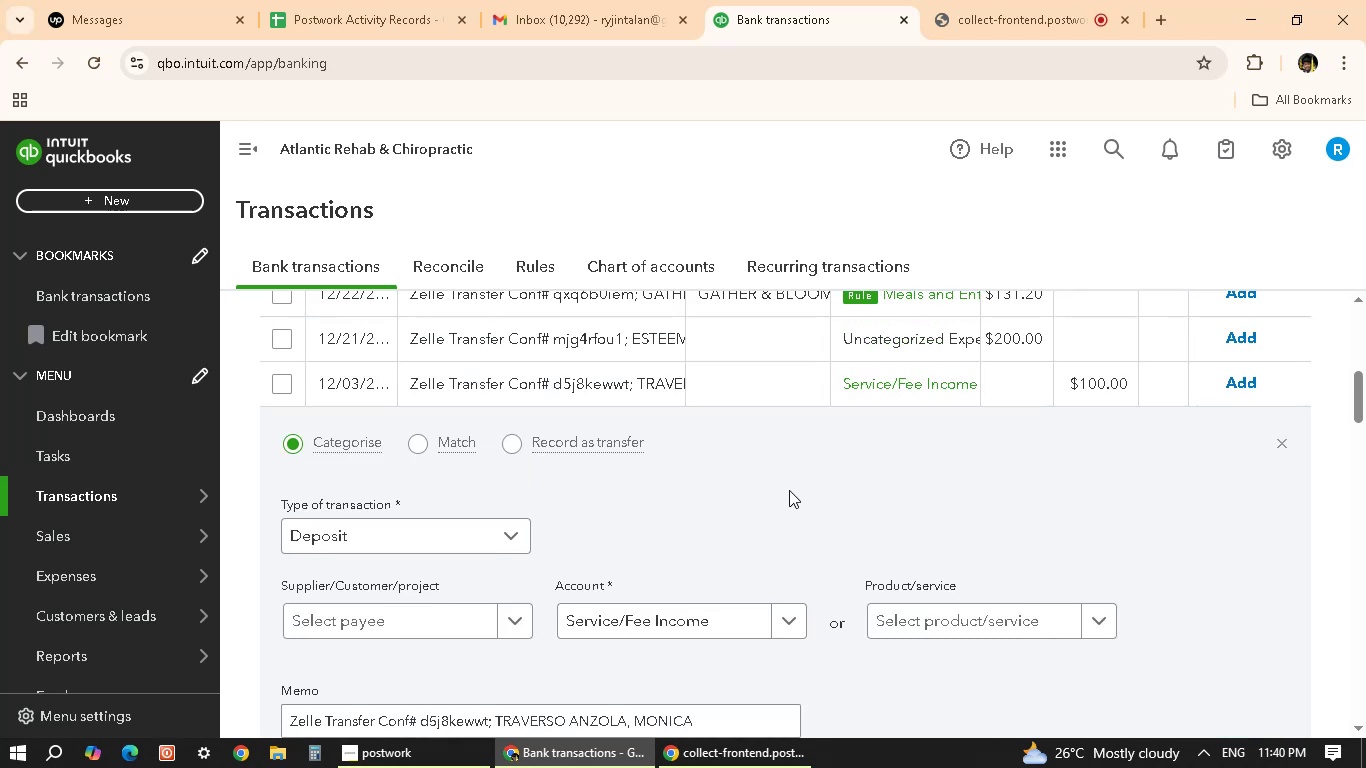 
scroll: coordinate [761, 569], scroll_direction: down, amount: 3.0
 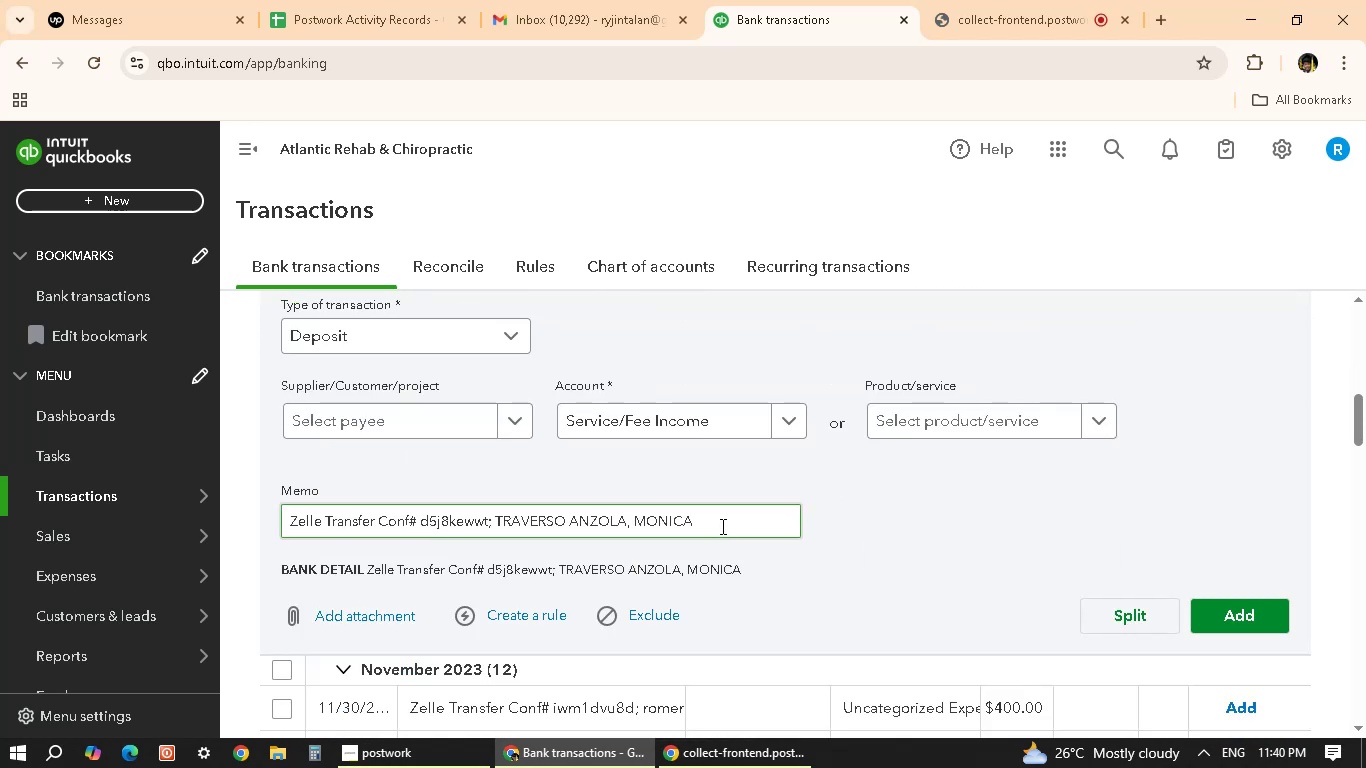 
left_click_drag(start_coordinate=[721, 526], to_coordinate=[474, 423])
 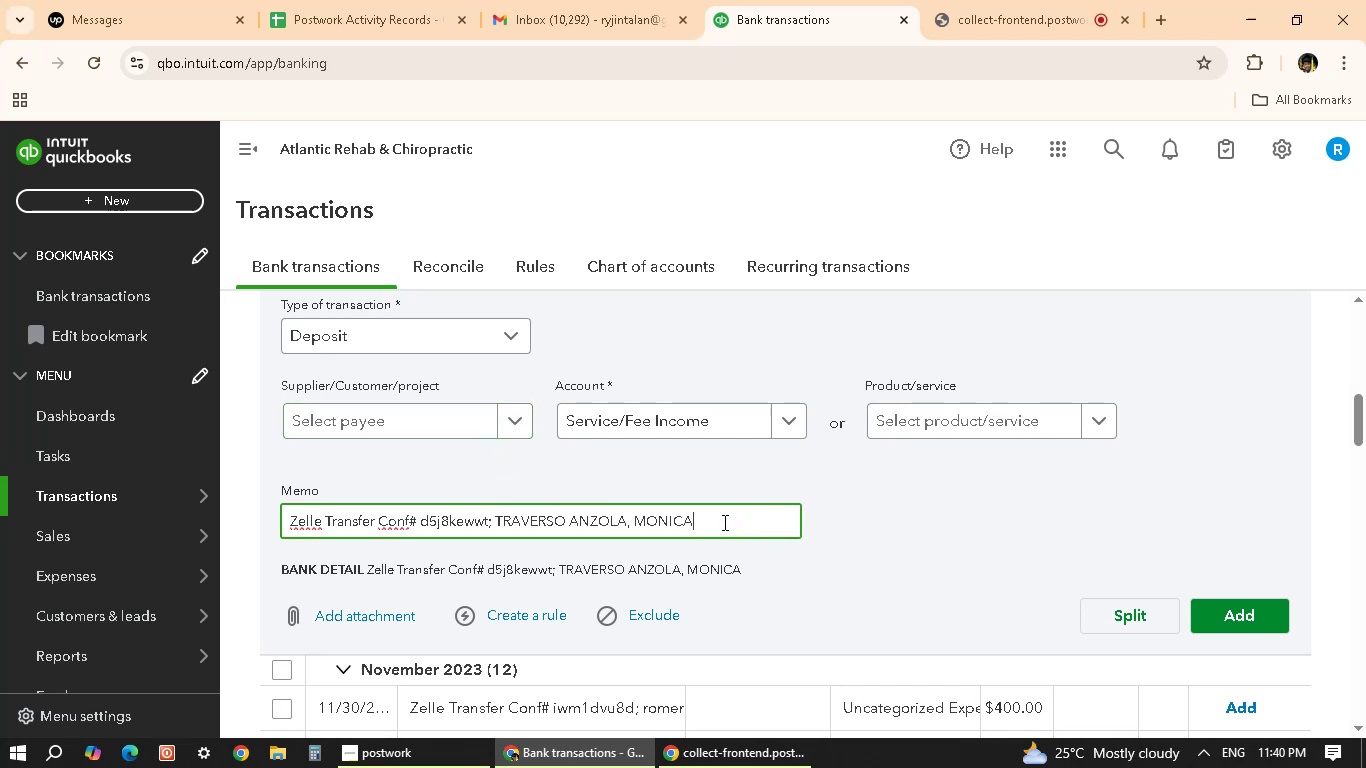 
key(Control+C)
 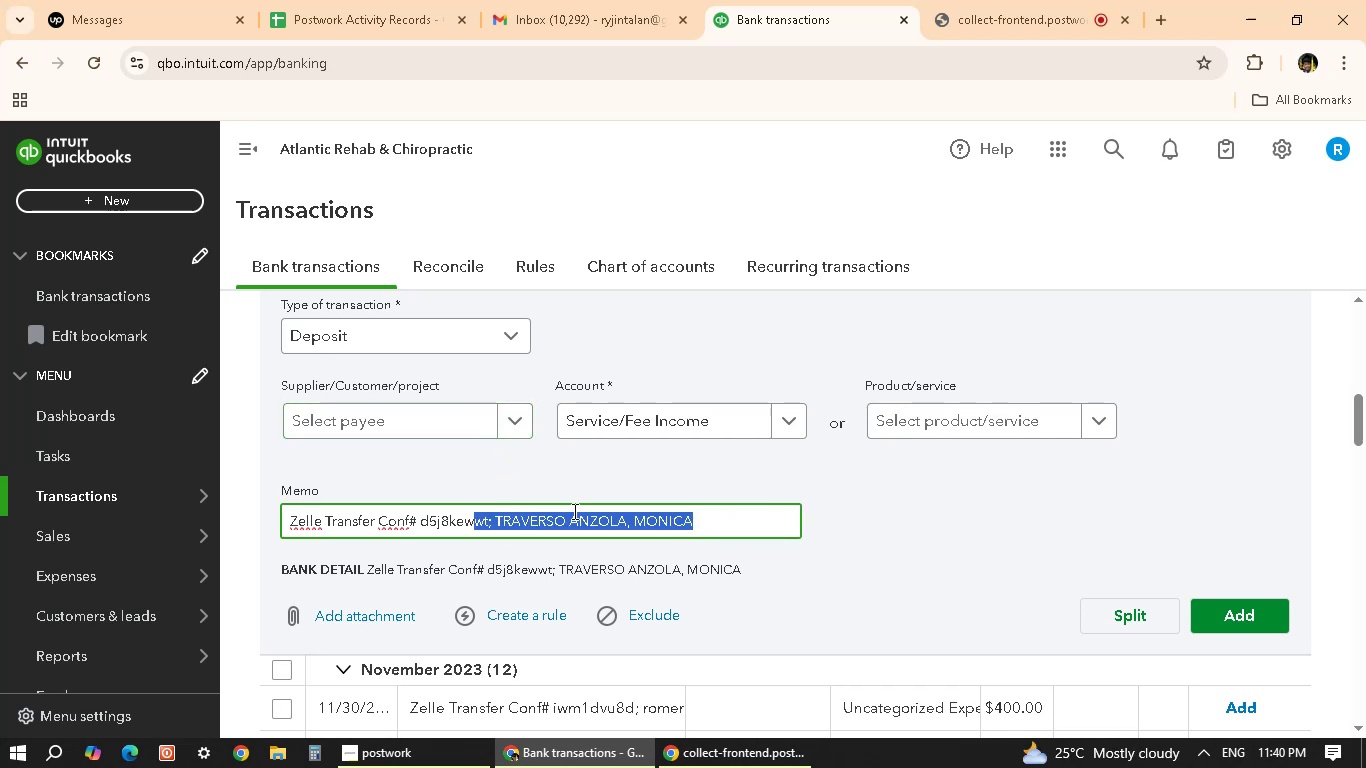 
left_click([744, 527])
 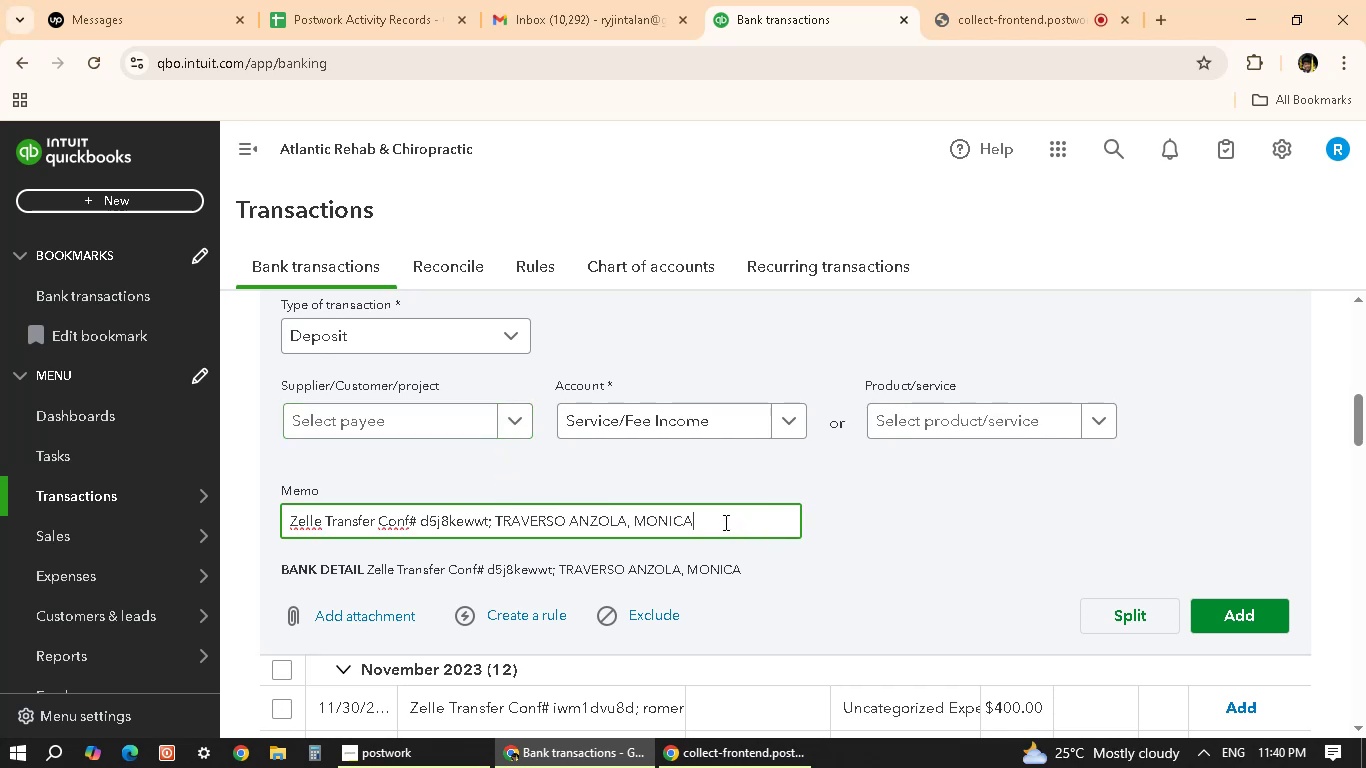 
left_click_drag(start_coordinate=[720, 522], to_coordinate=[502, 434])
 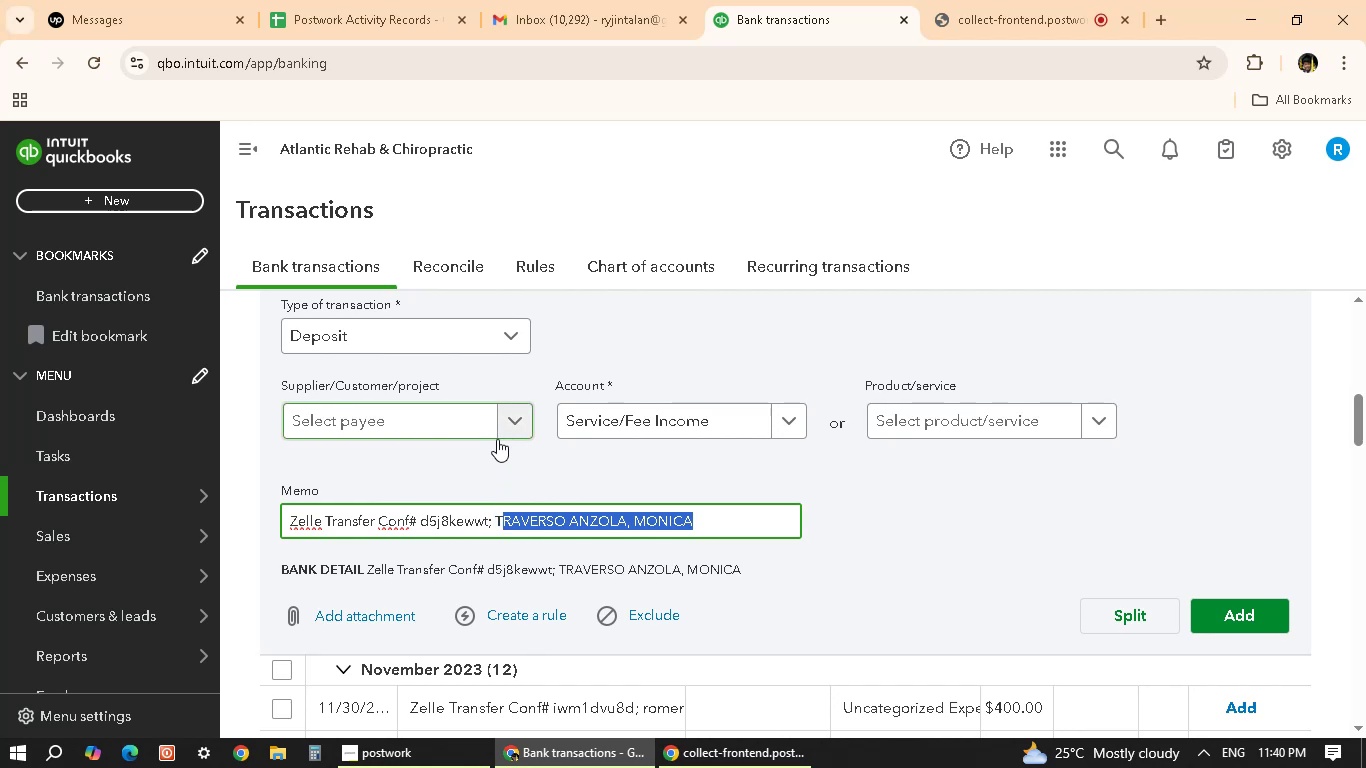 
key(Control+C)
 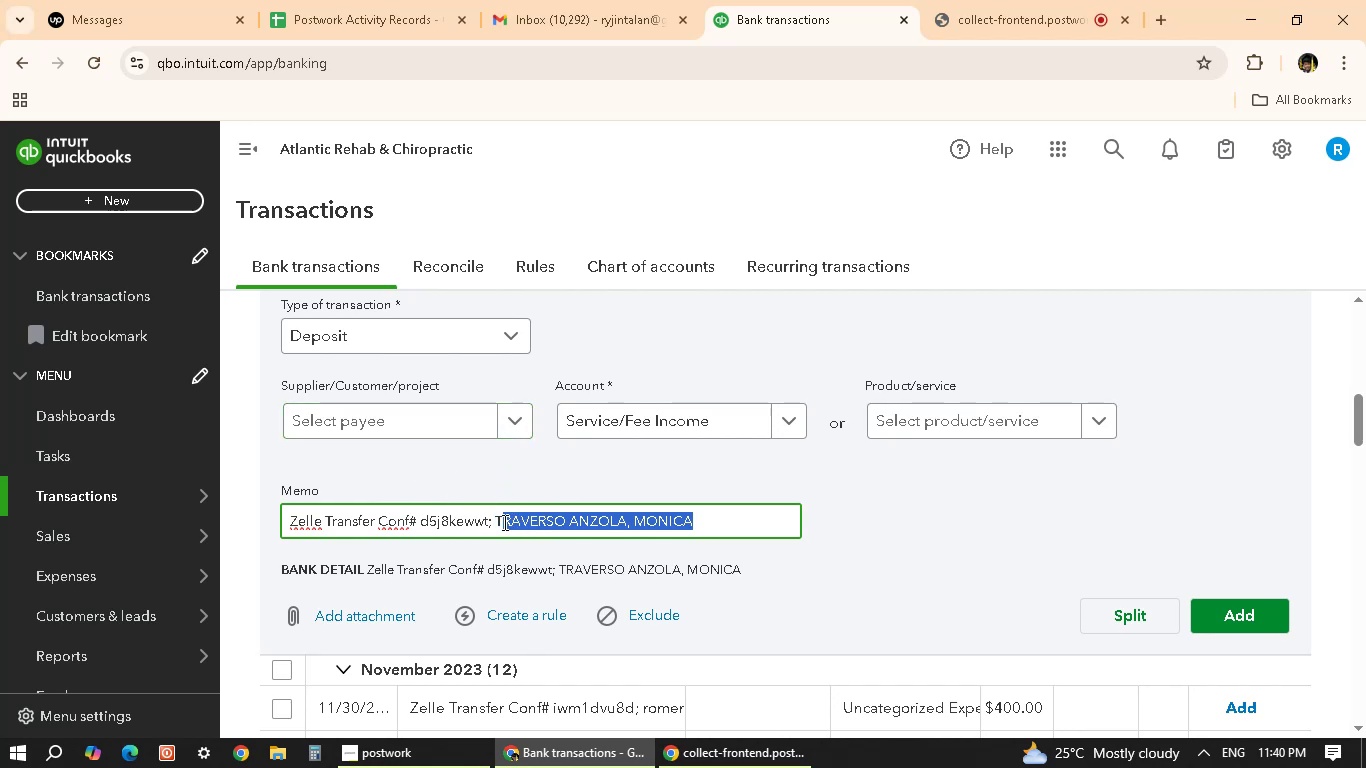 
left_click([711, 530])
 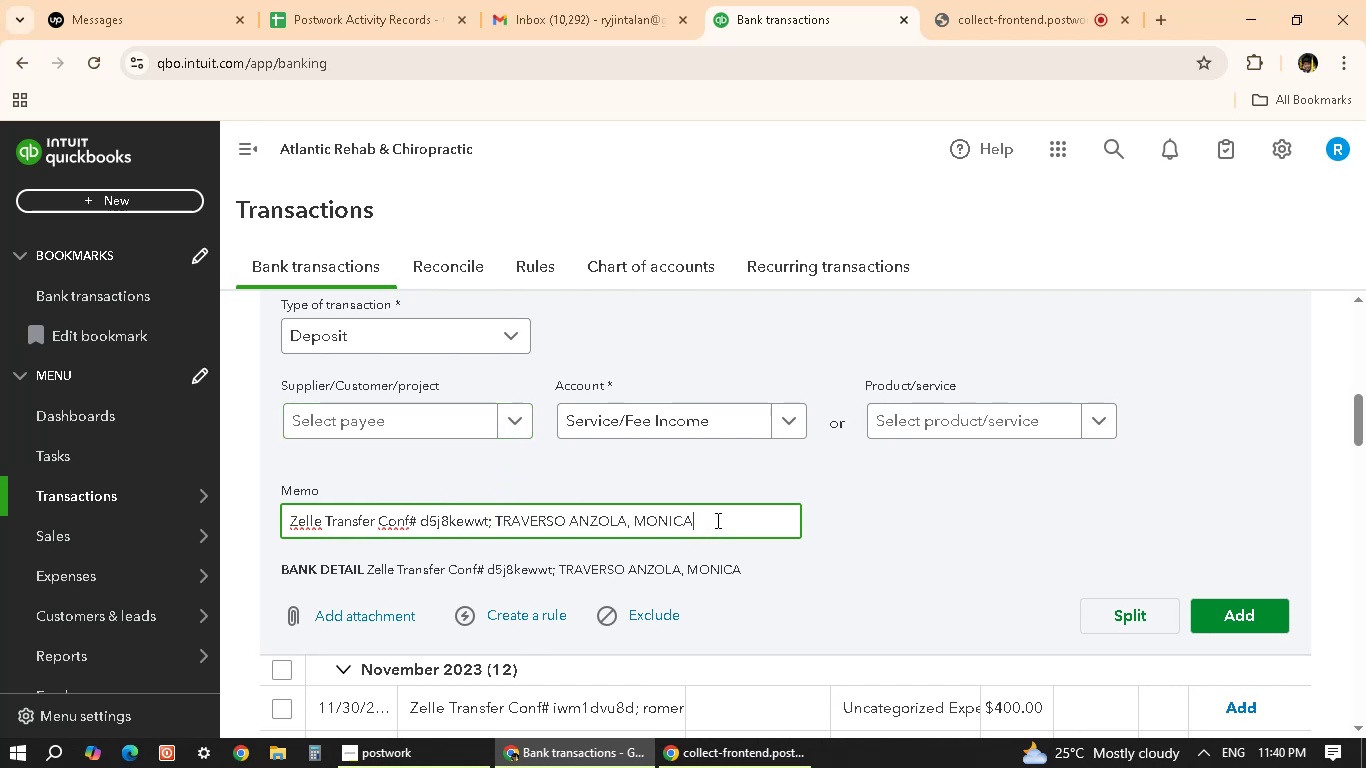 
left_click_drag(start_coordinate=[716, 520], to_coordinate=[496, 540])
 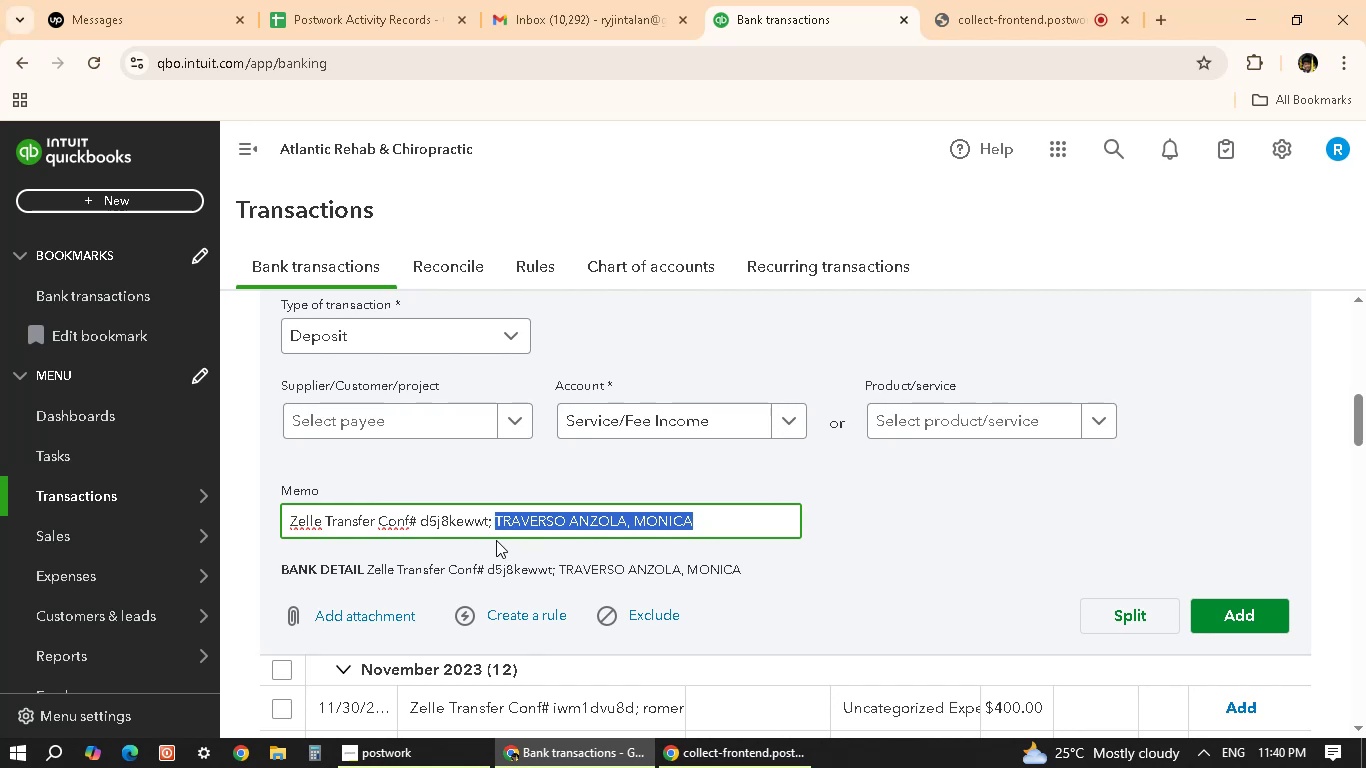 
hold_key(key=ControlLeft, duration=1.1)
 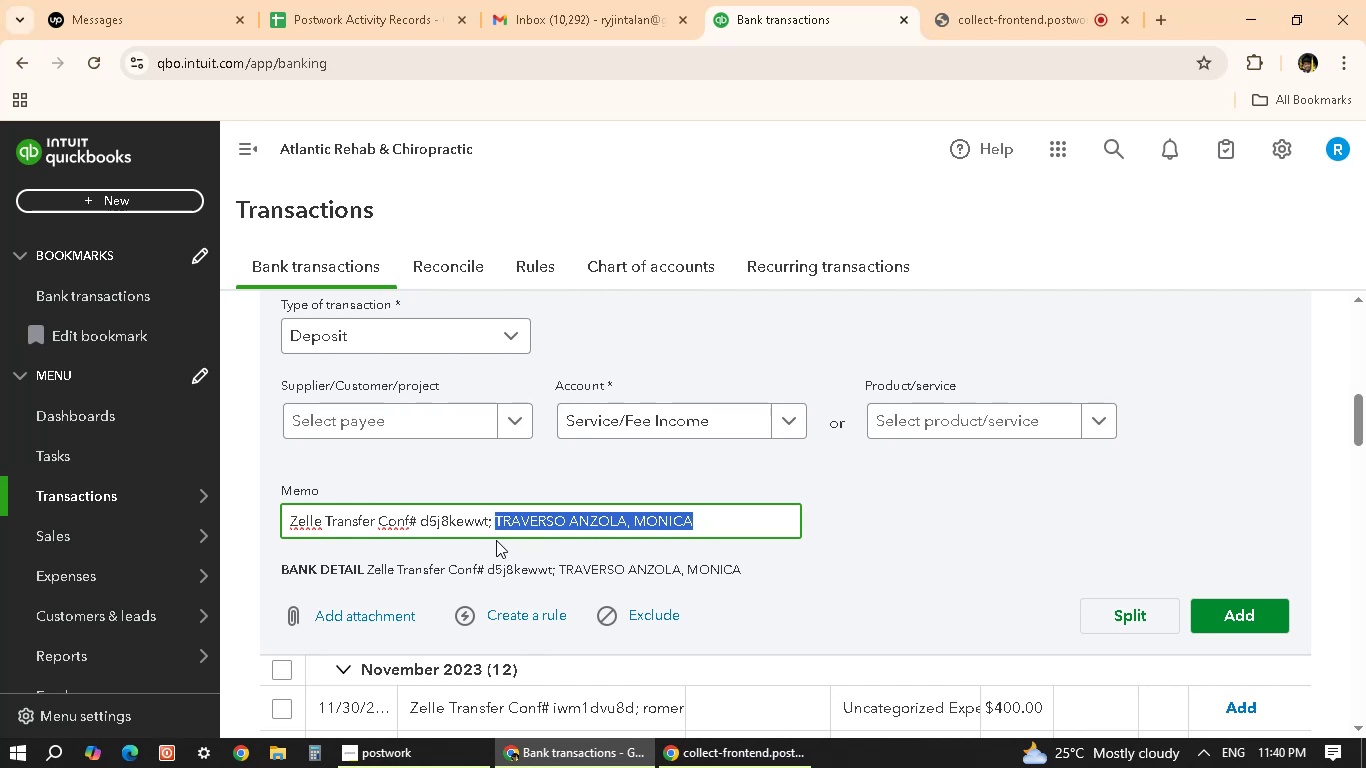 
key(Control+C)
 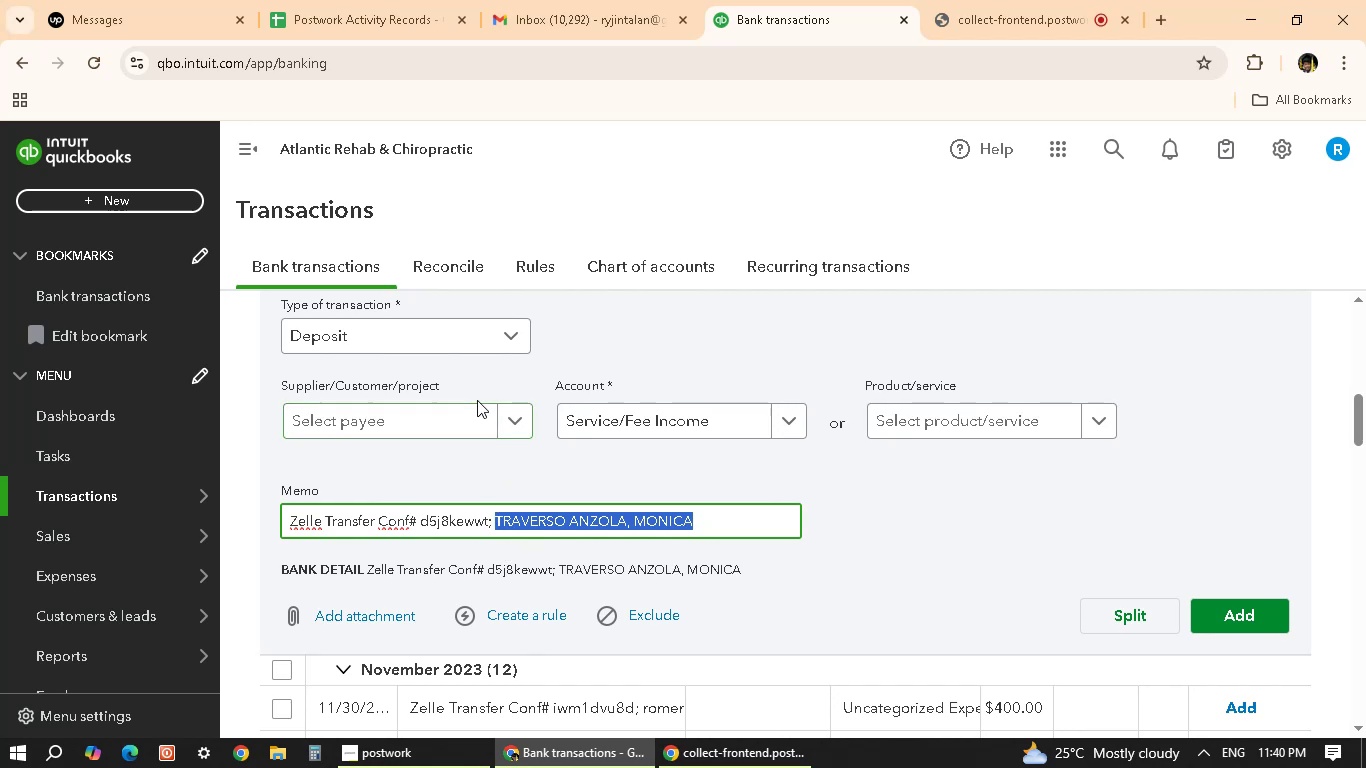 
left_click([464, 414])
 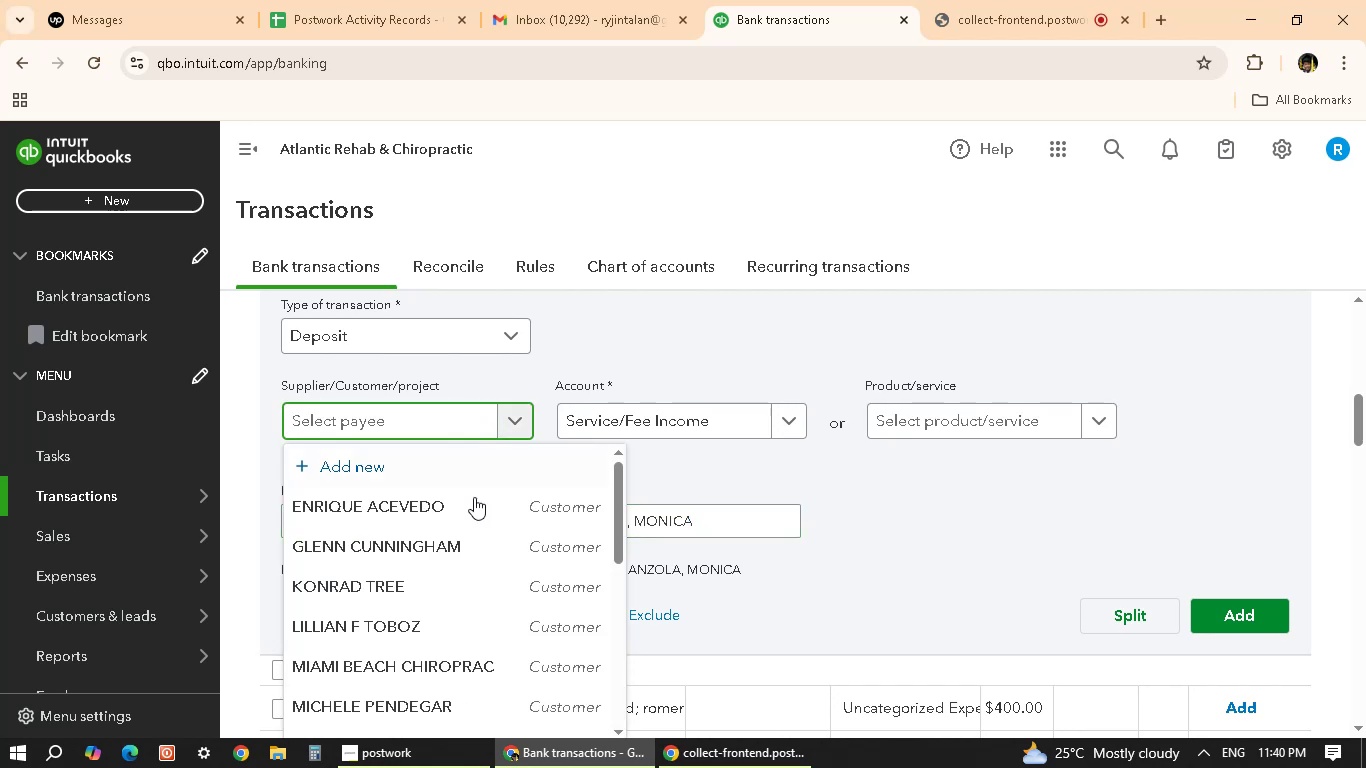 
scroll: coordinate [457, 578], scroll_direction: down, amount: 5.0
 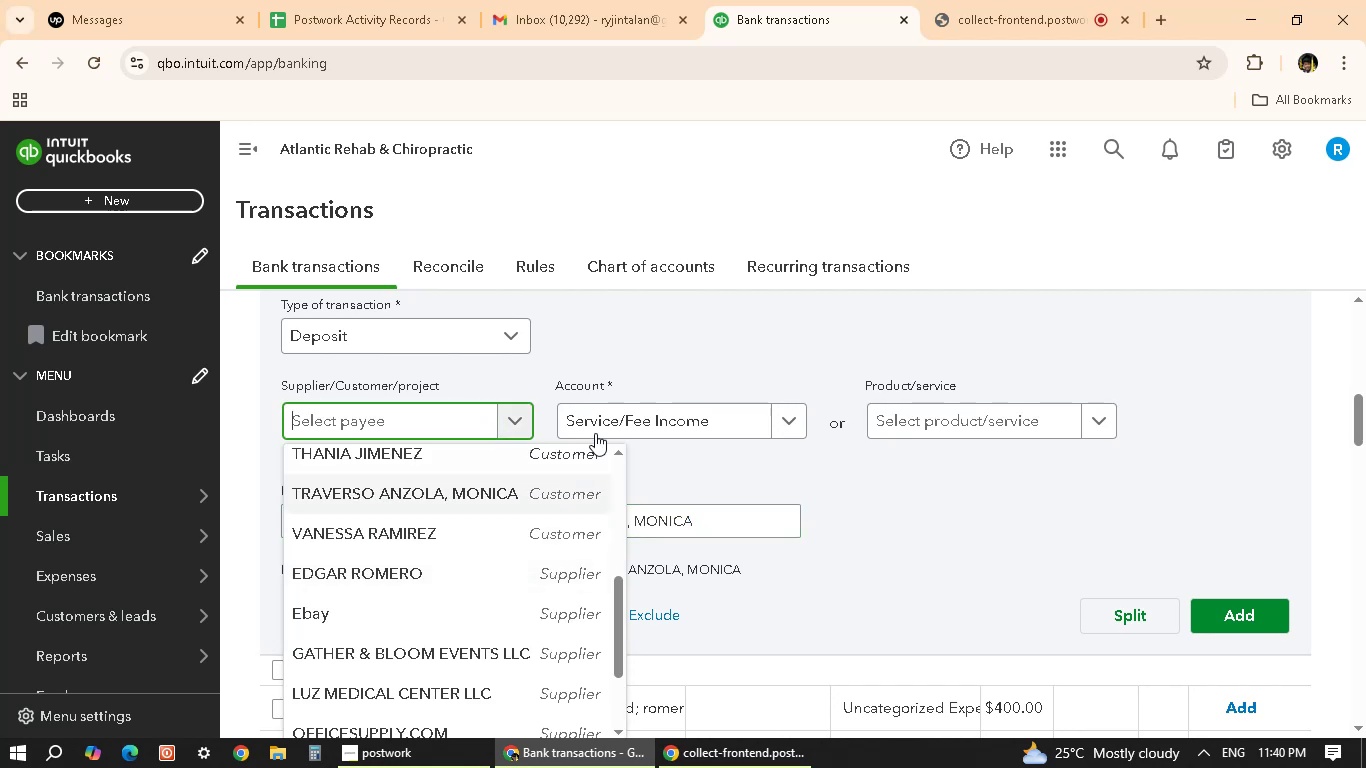 
left_click([734, 330])
 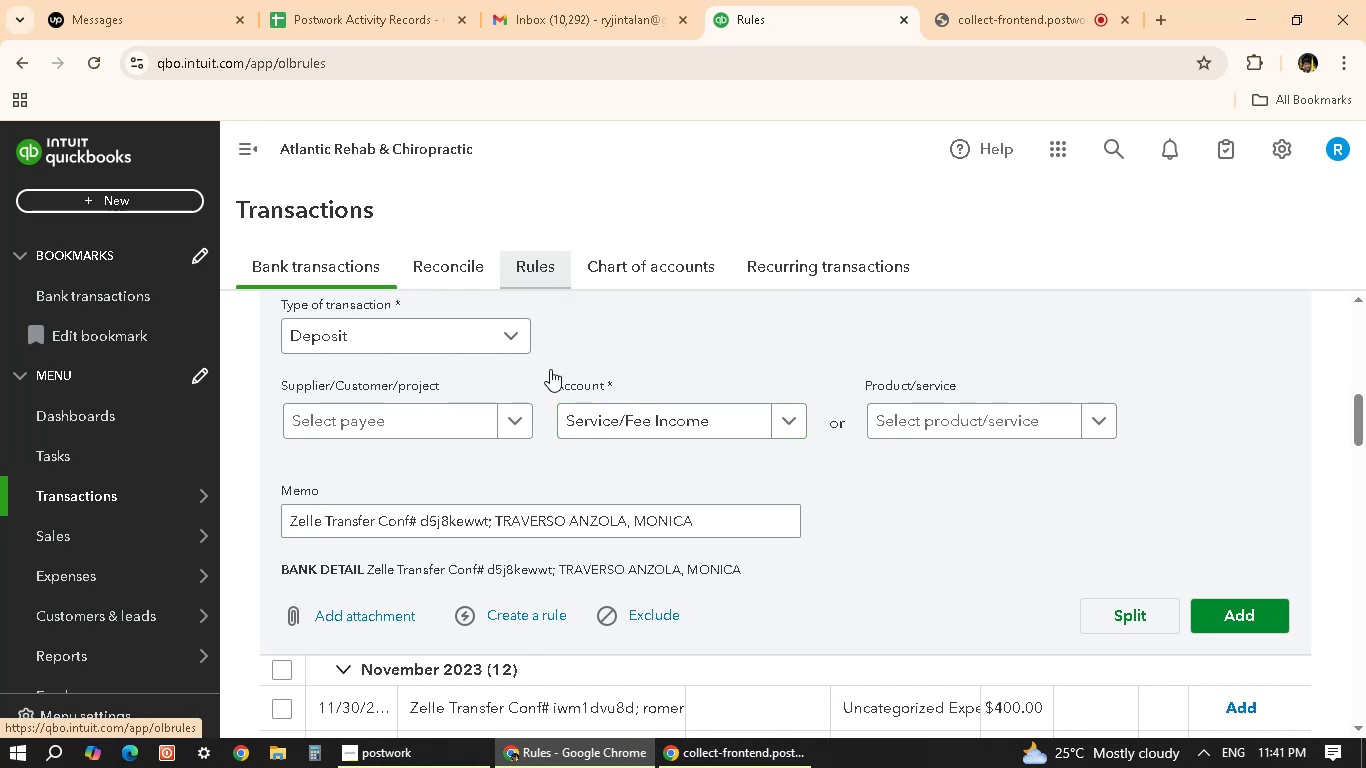 
wait(5.9)
 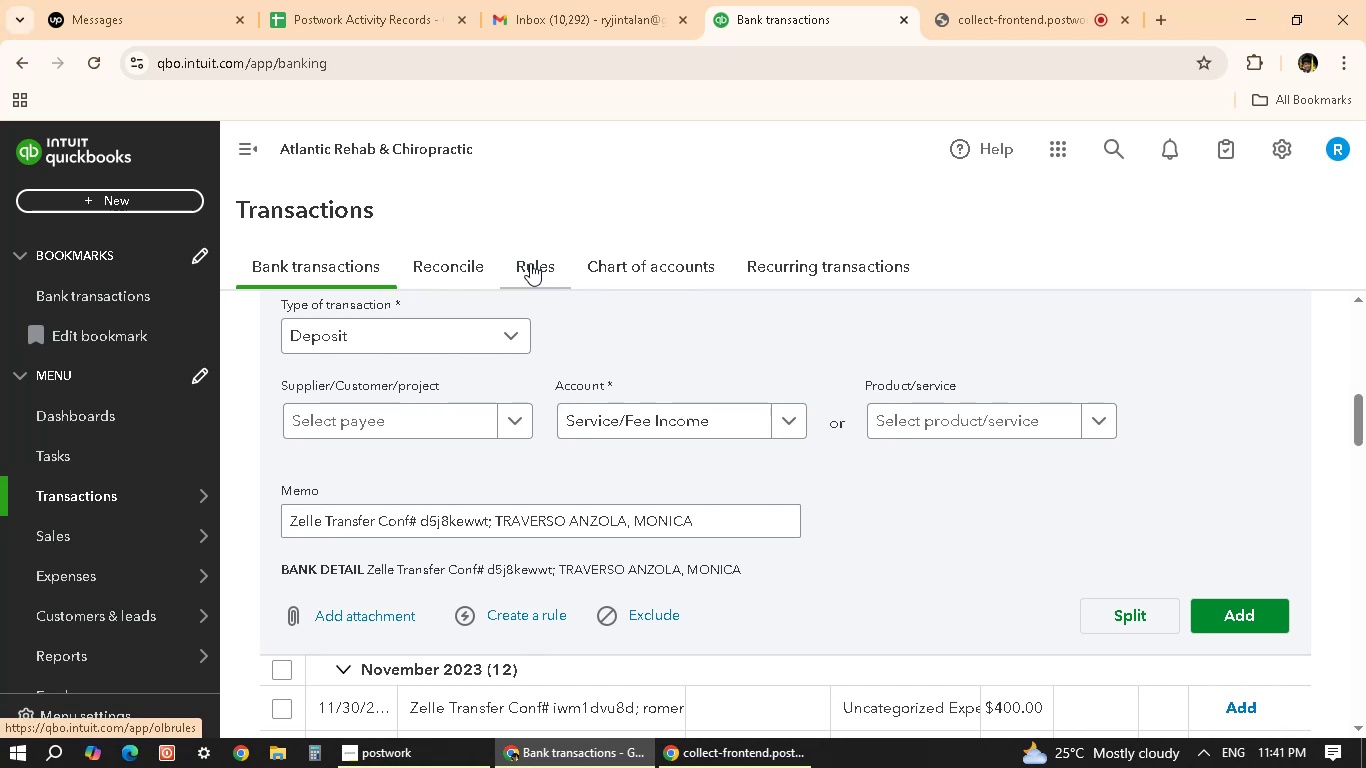 
left_click([353, 263])
 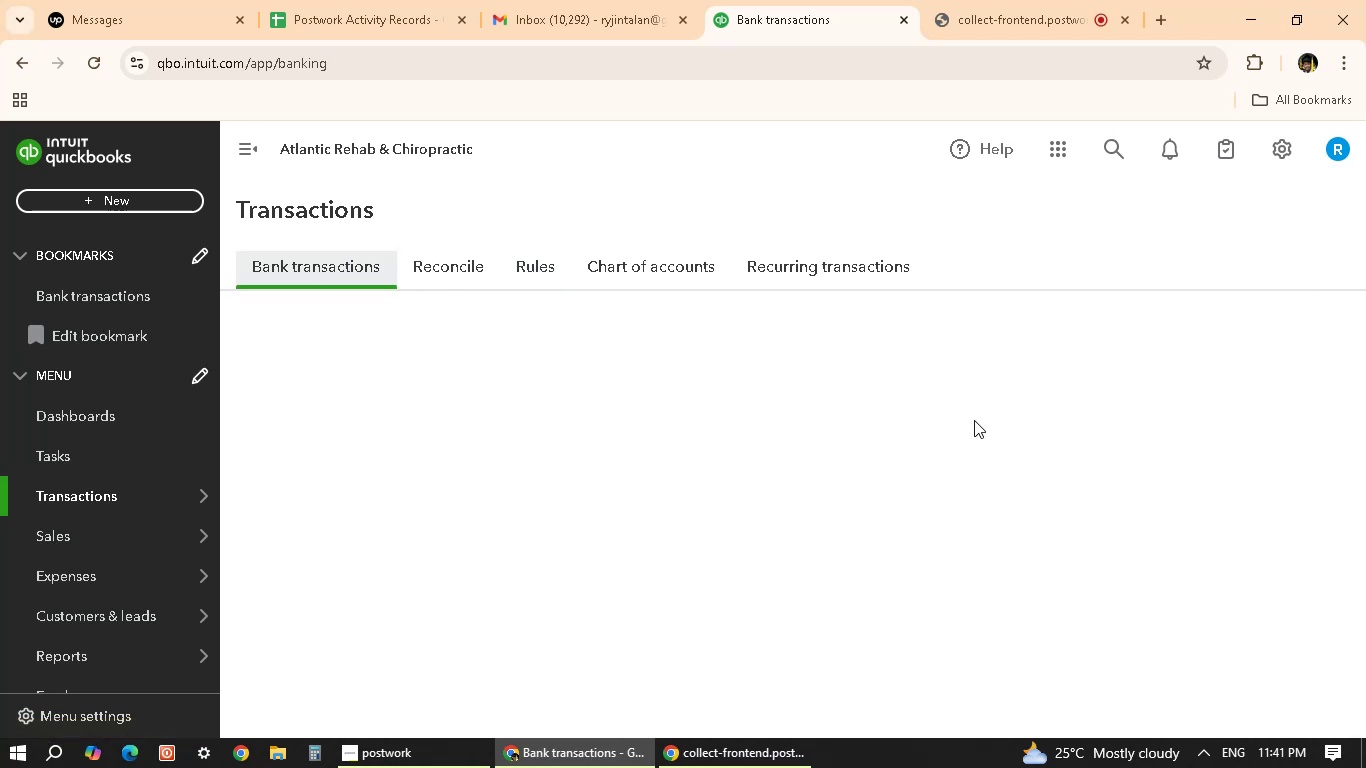 
wait(9.09)
 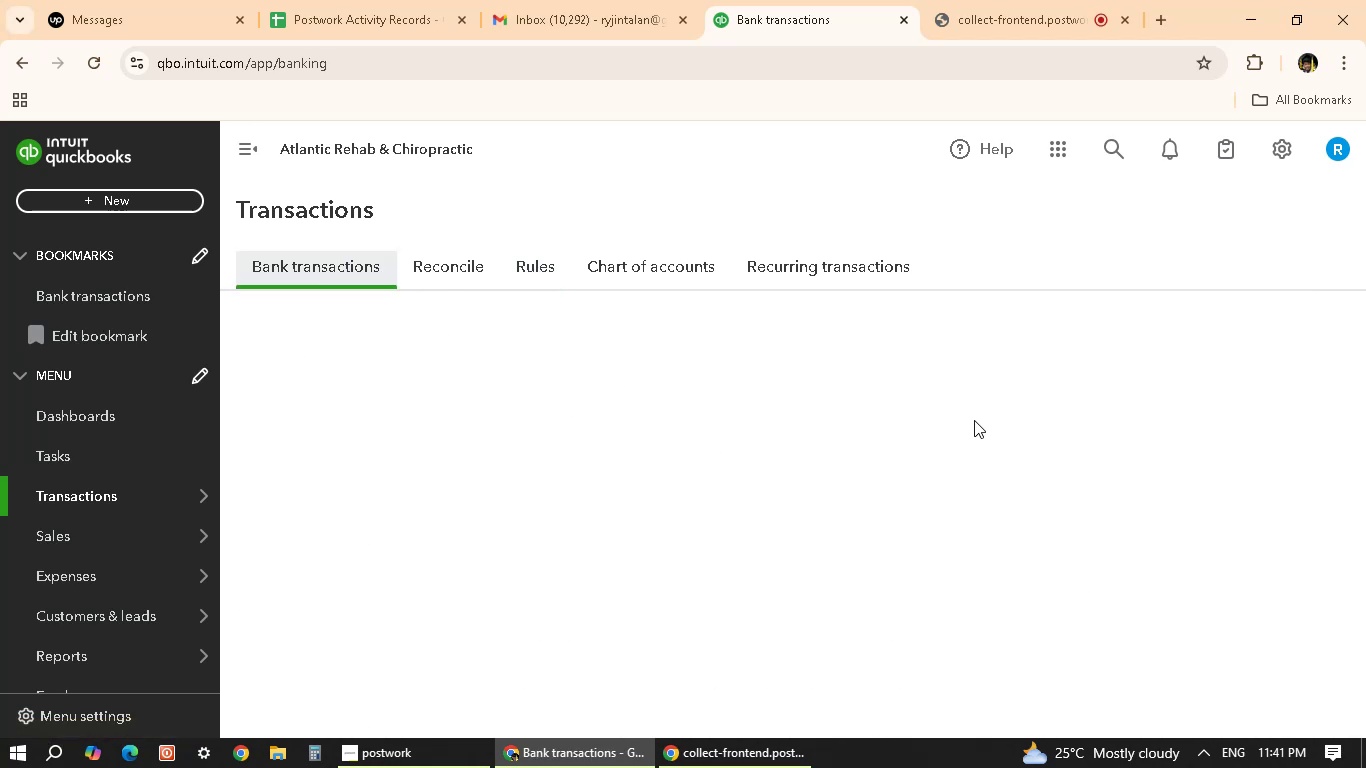 
left_click([878, 646])
 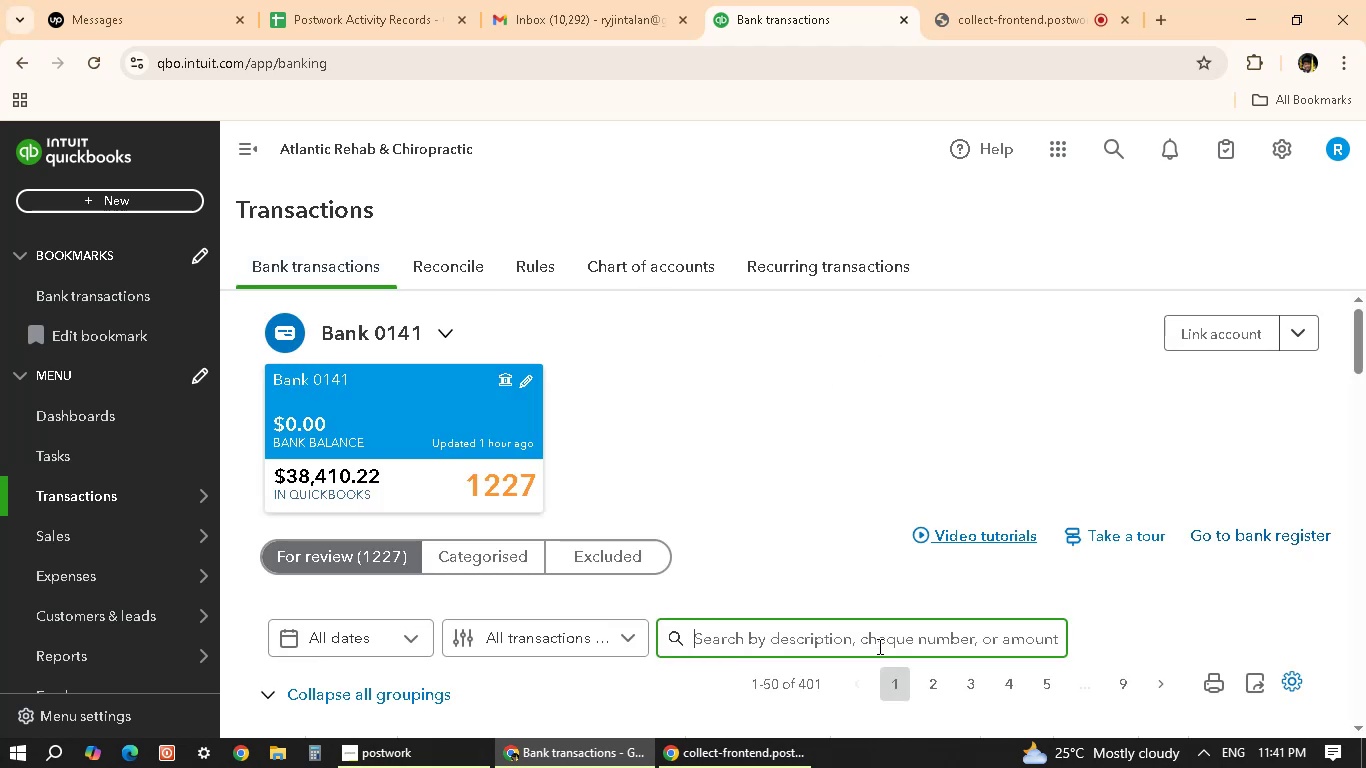 
key(Control+V)
 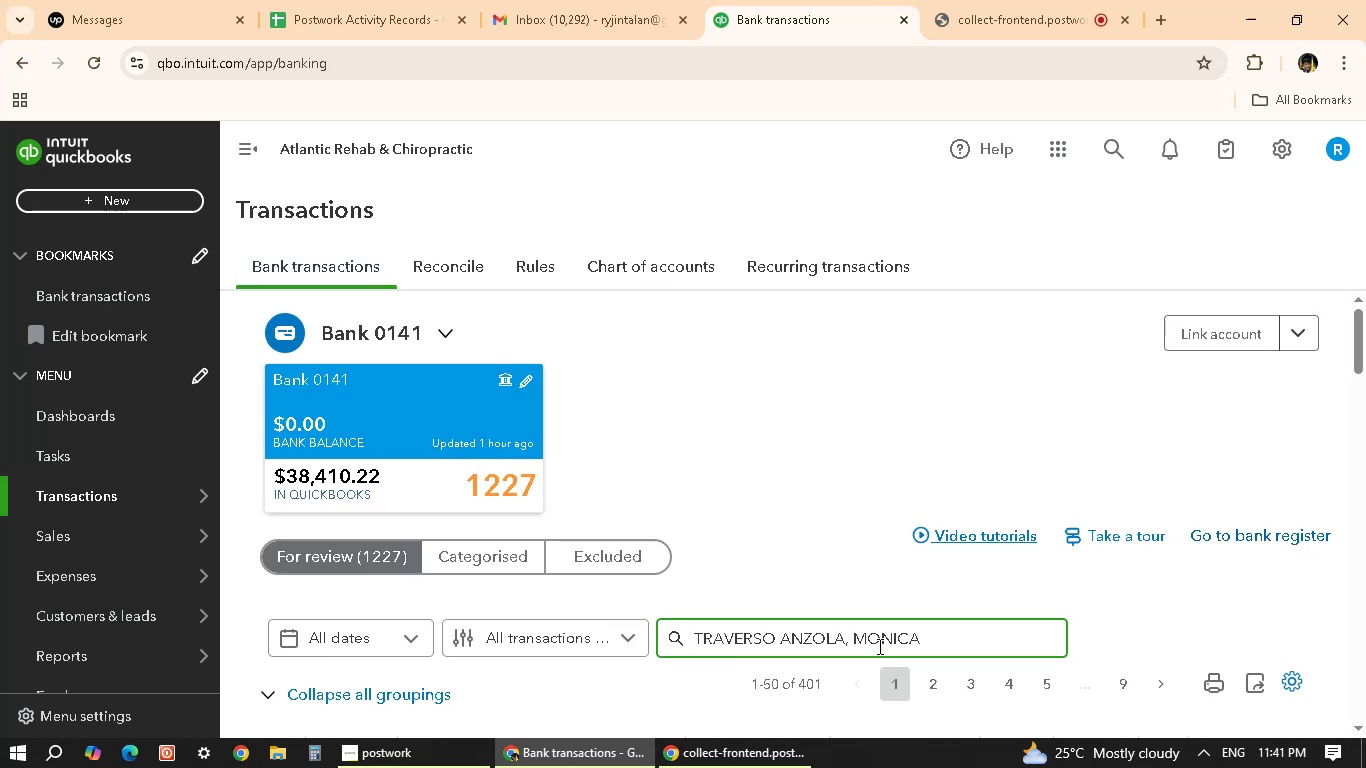 
key(Enter)
 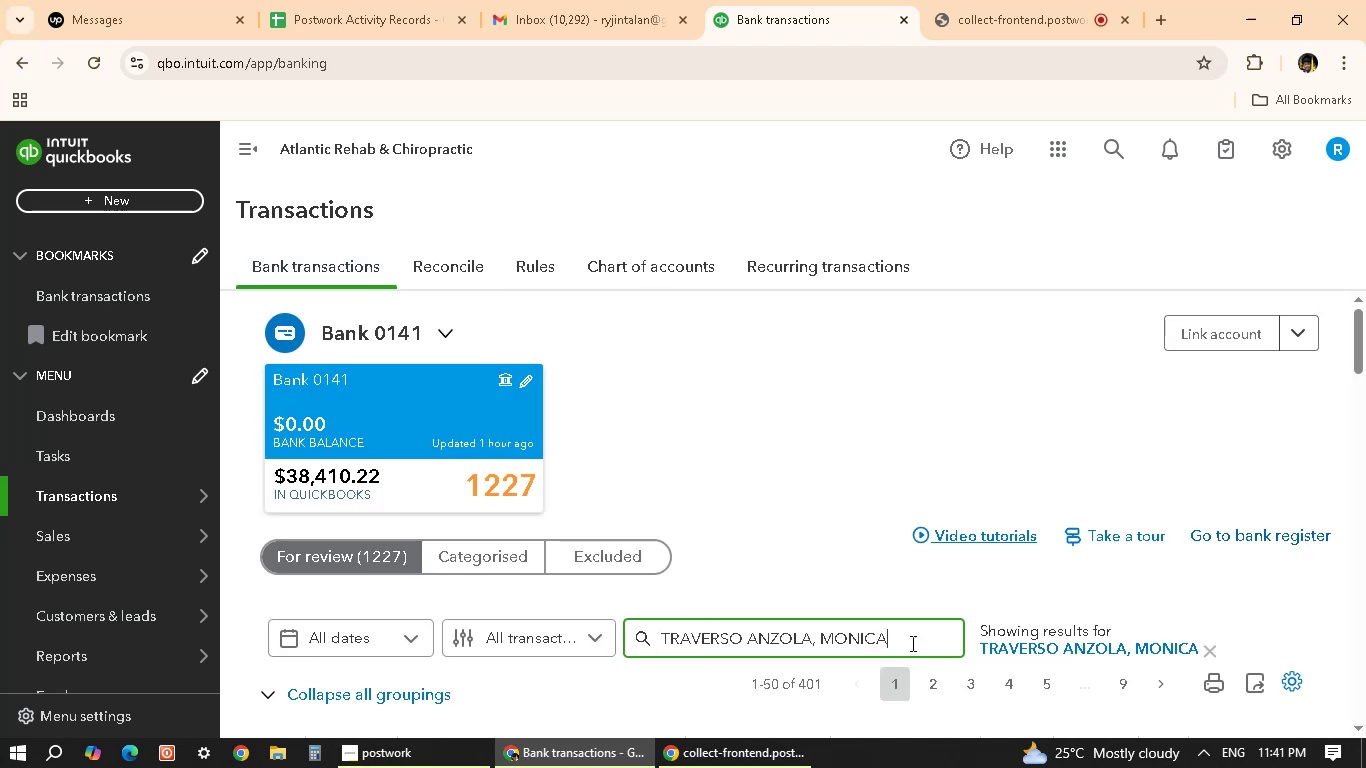 
scroll: coordinate [882, 400], scroll_direction: down, amount: 10.0
 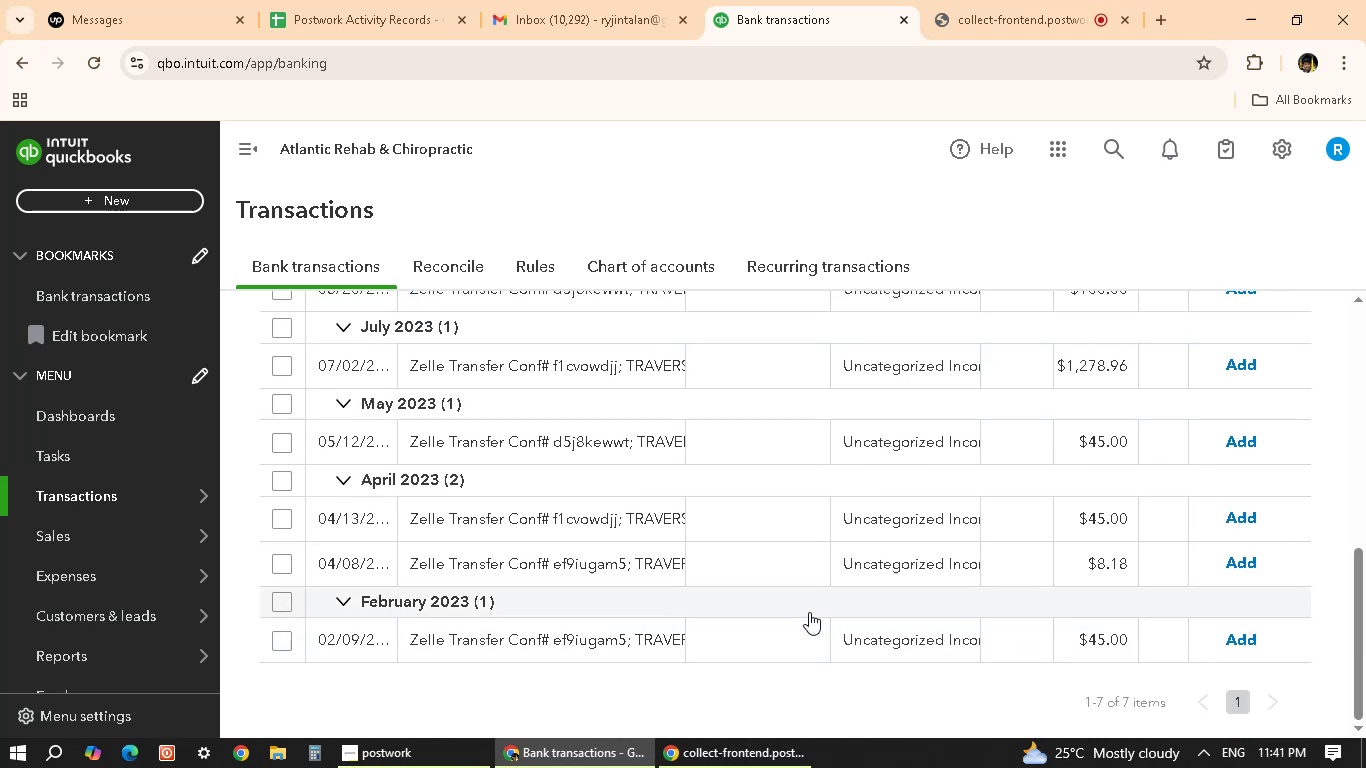 
scroll: coordinate [674, 570], scroll_direction: up, amount: 4.0
 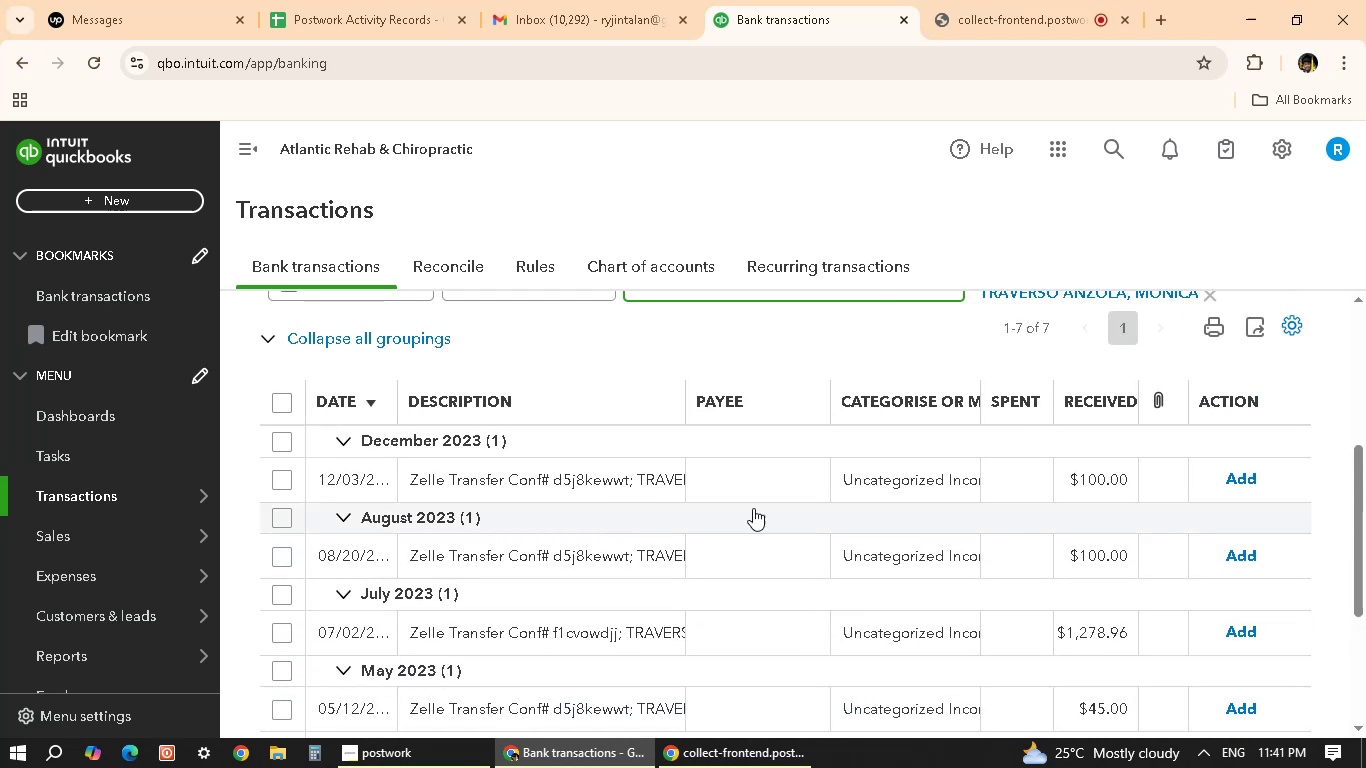 
scroll: coordinate [697, 614], scroll_direction: down, amount: 4.0
 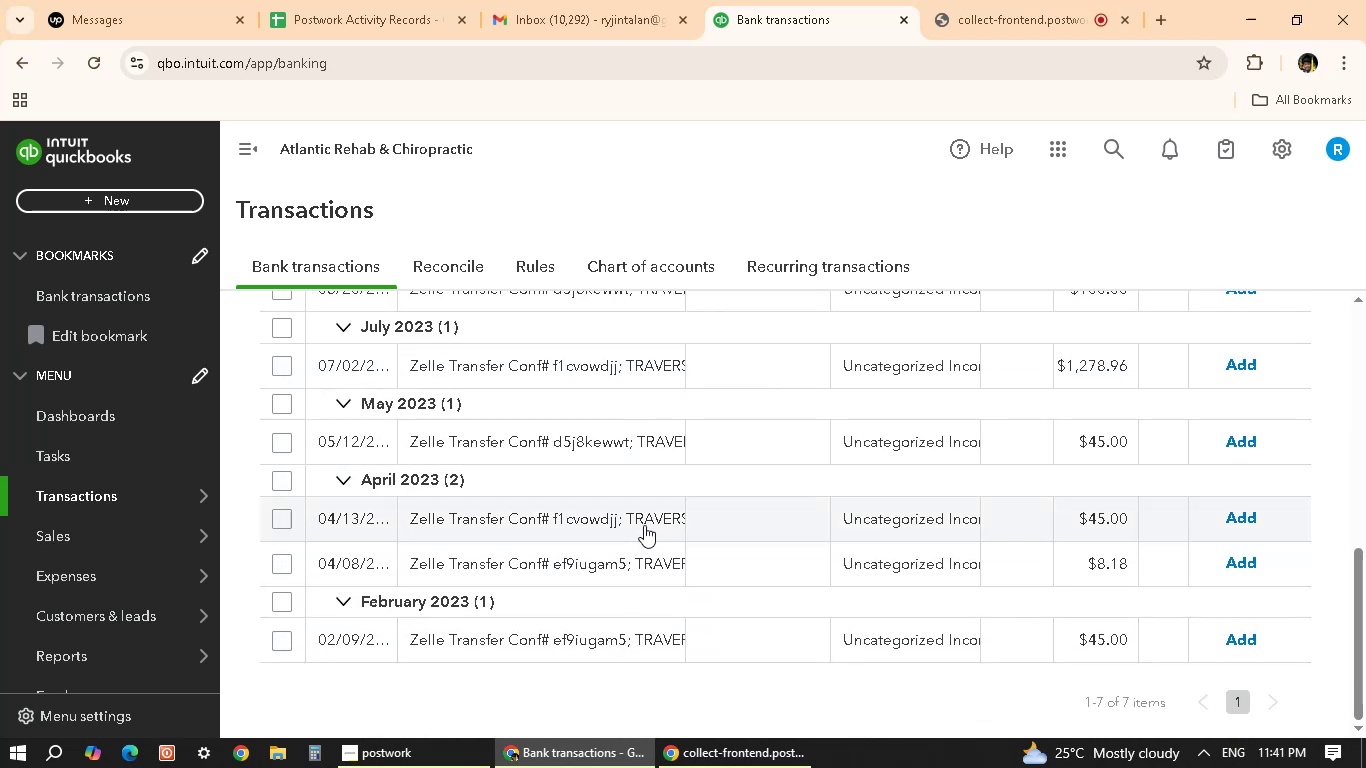 
scroll: coordinate [561, 529], scroll_direction: up, amount: 8.0
 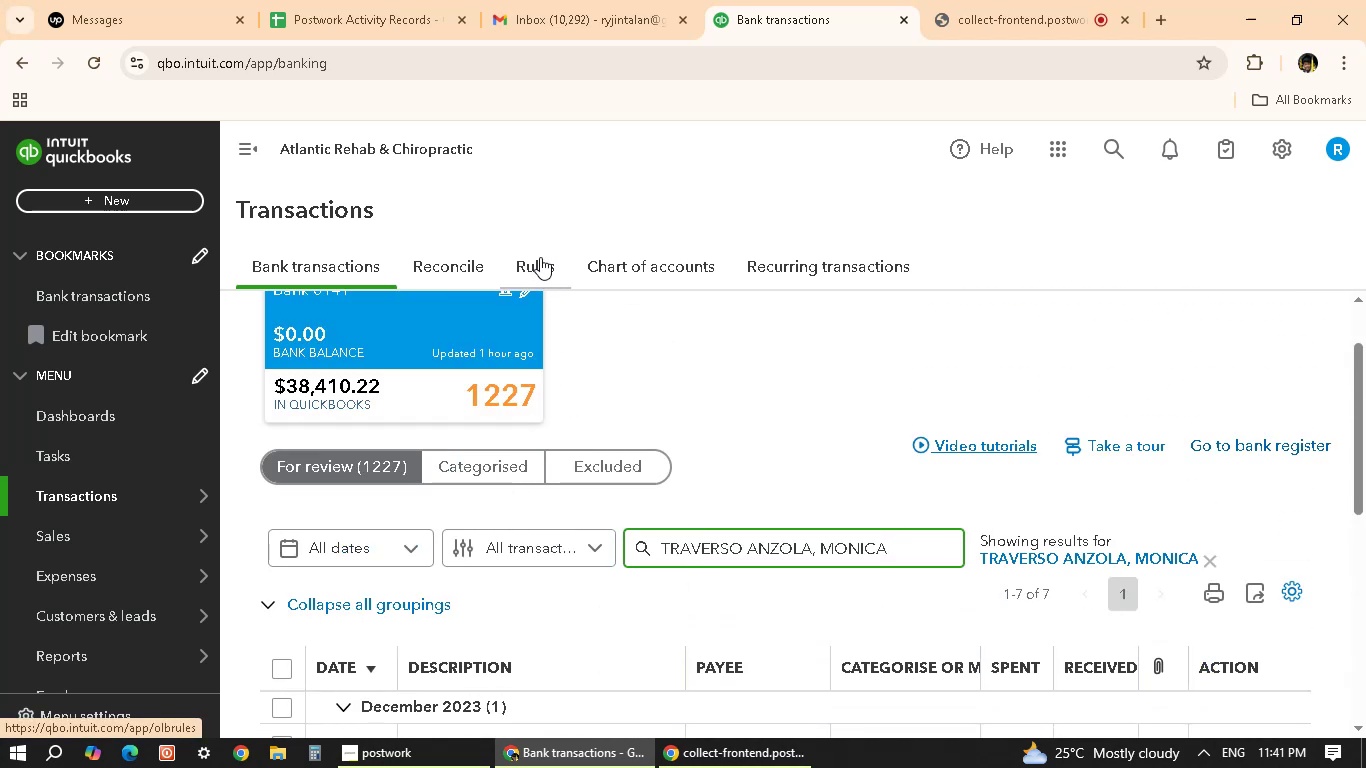 
left_click([540, 260])
 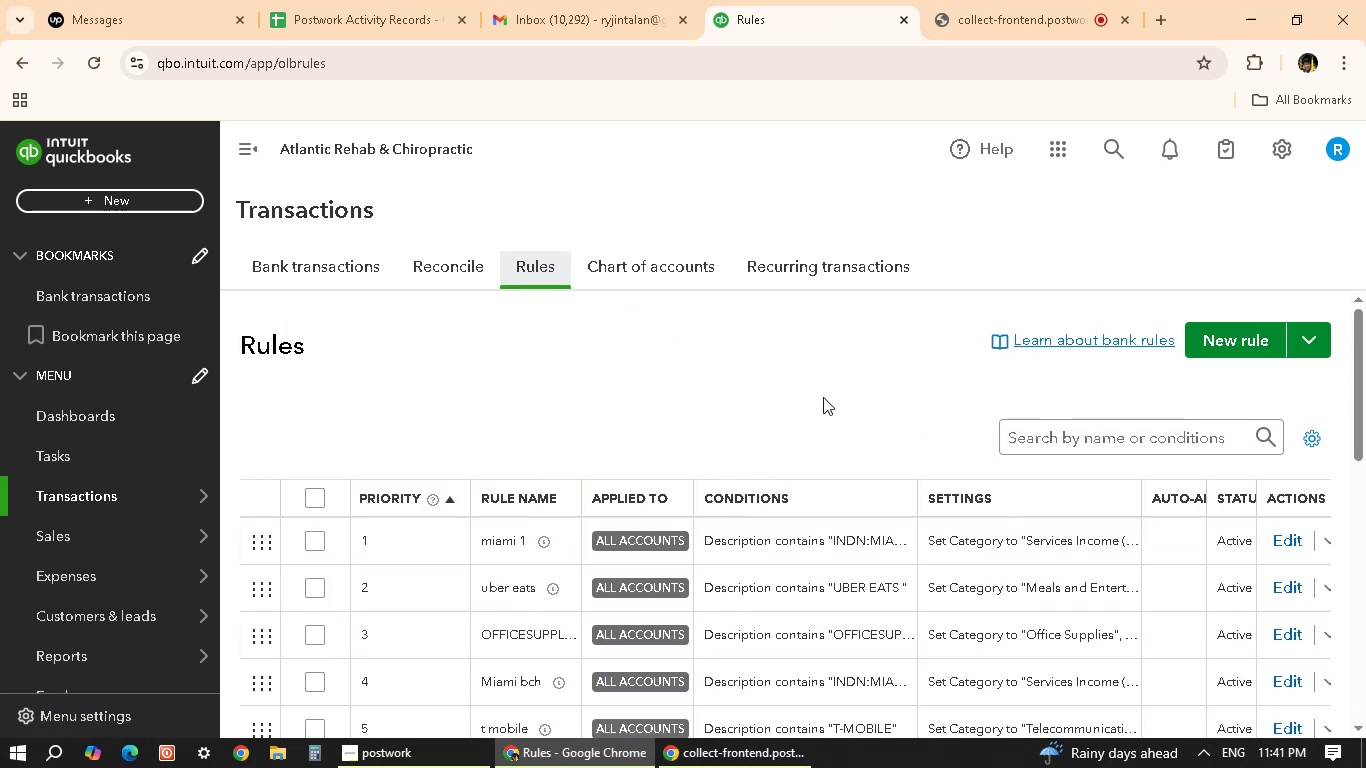 
wait(5.04)
 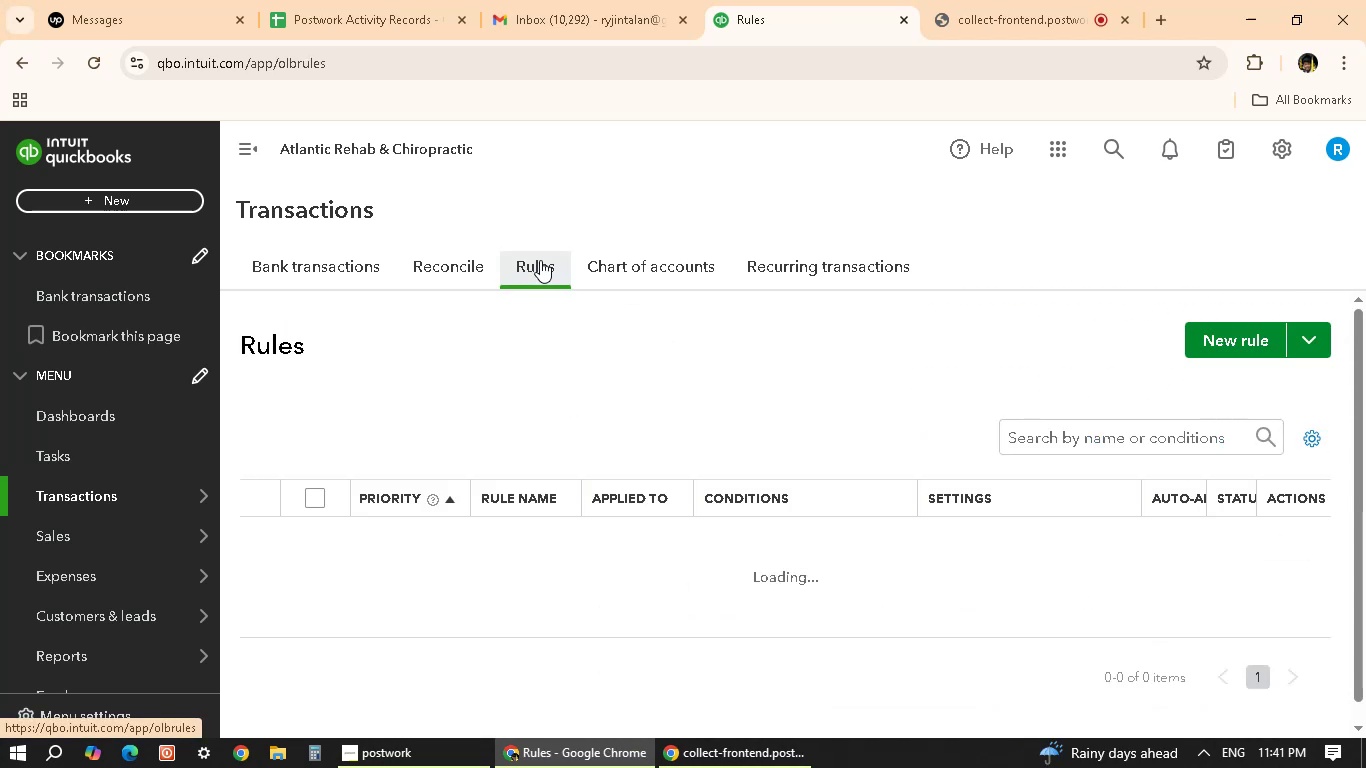 
left_click([1225, 343])
 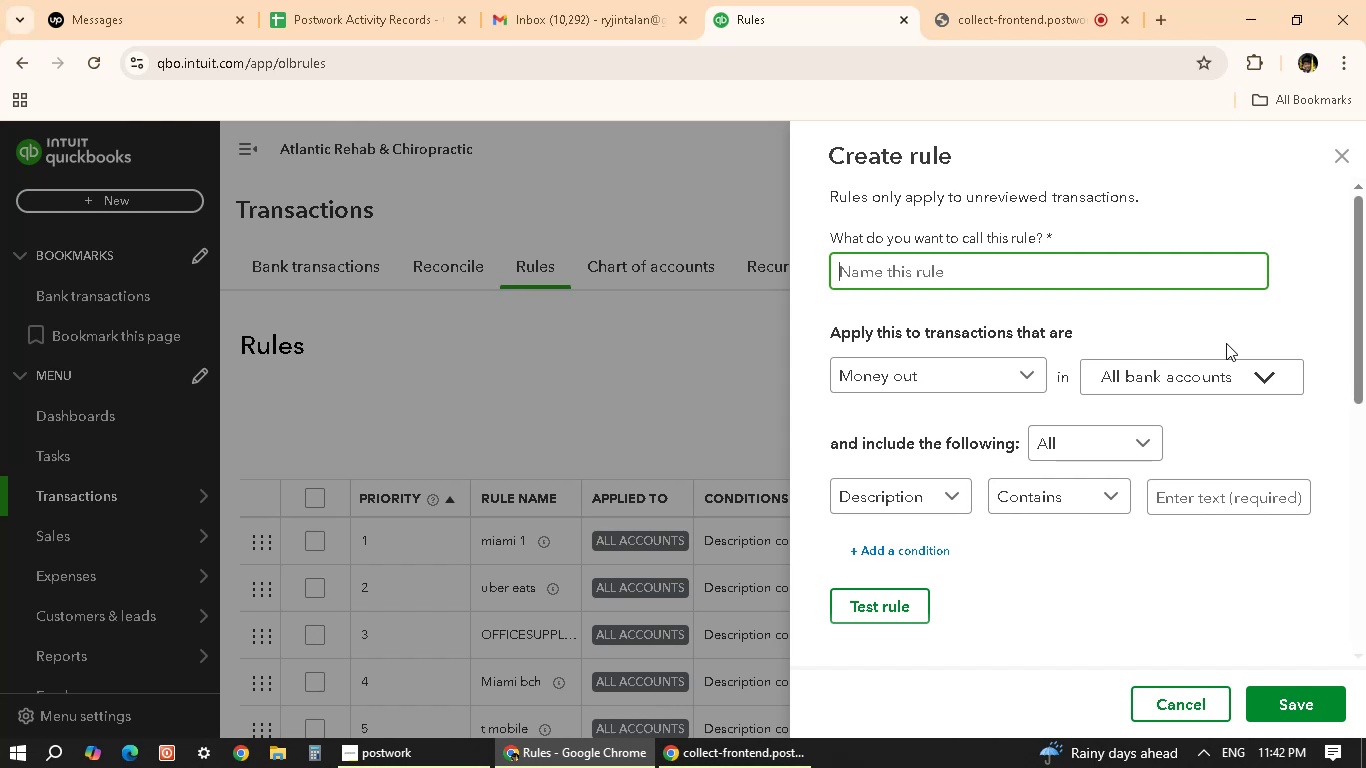 
wait(53.18)
 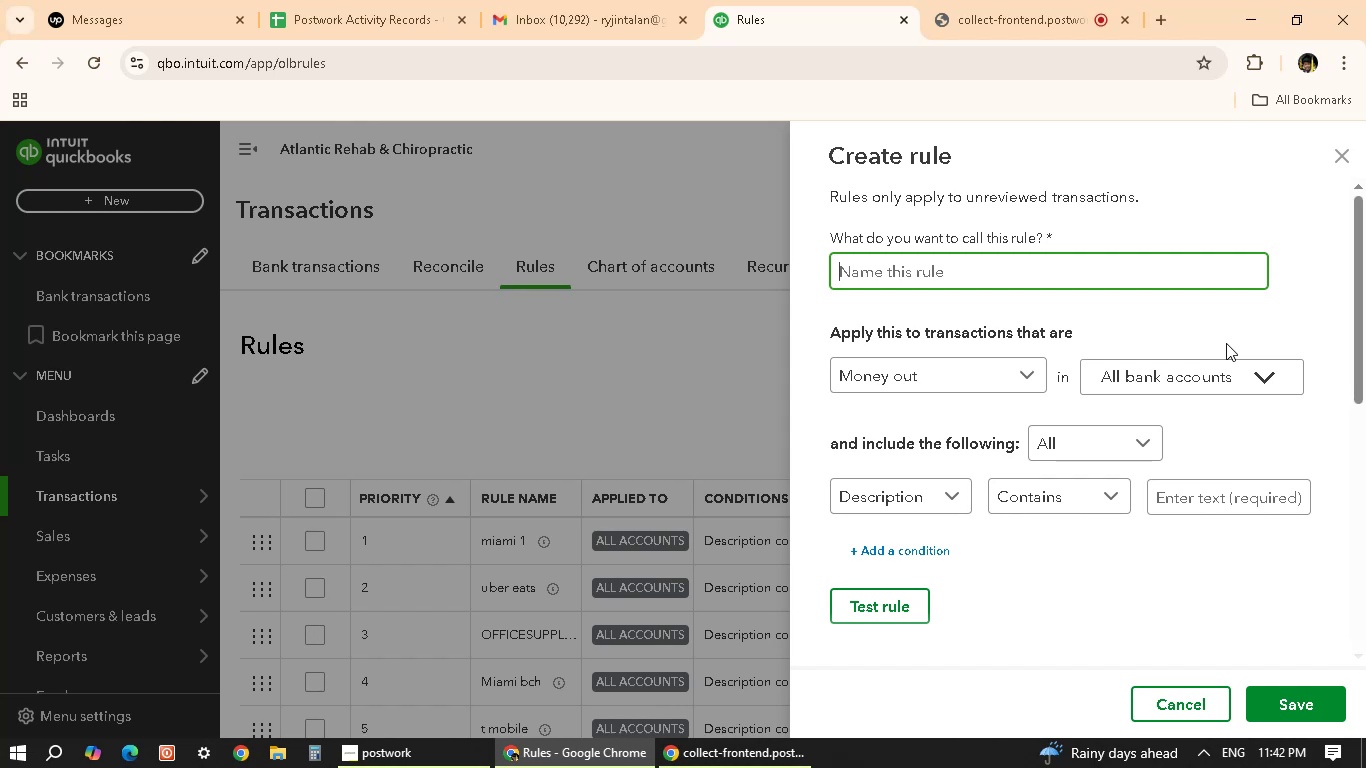 
key(Control+V)
 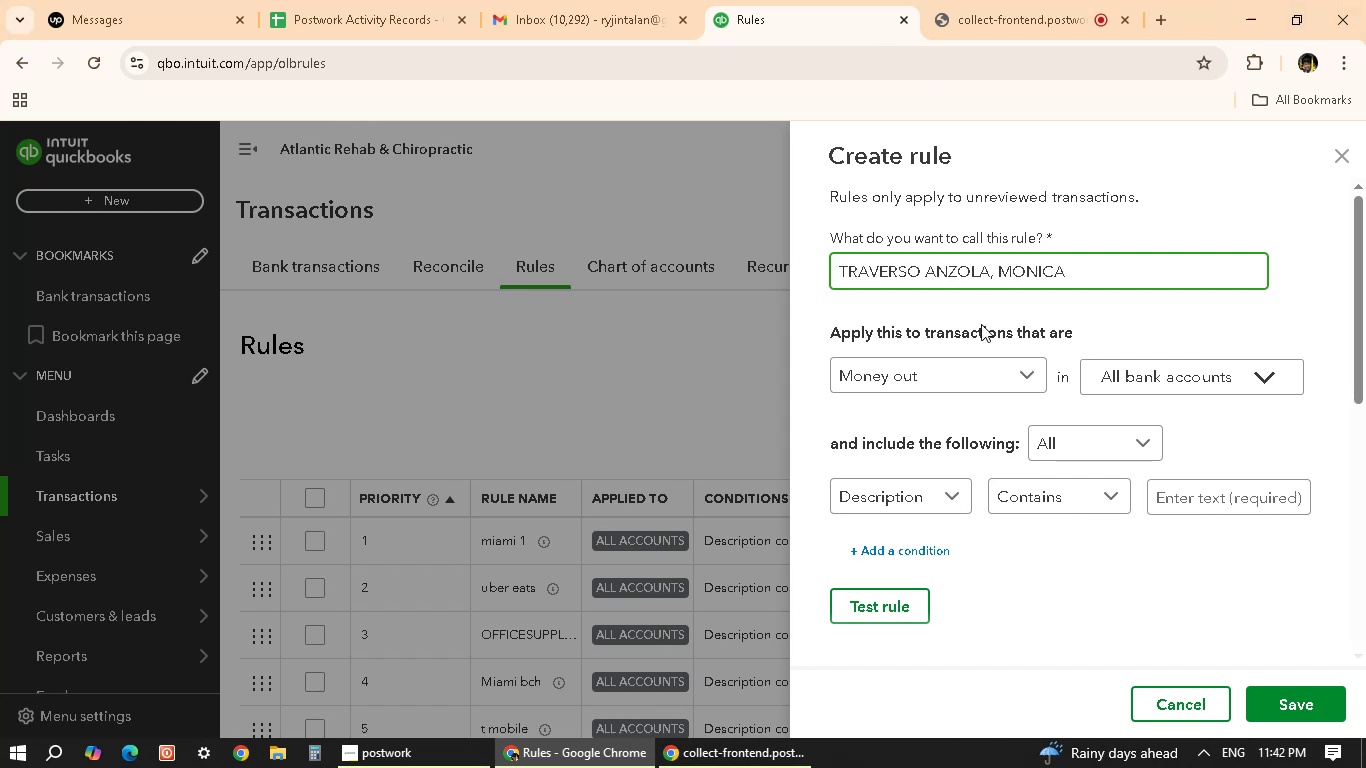 
left_click([981, 372])
 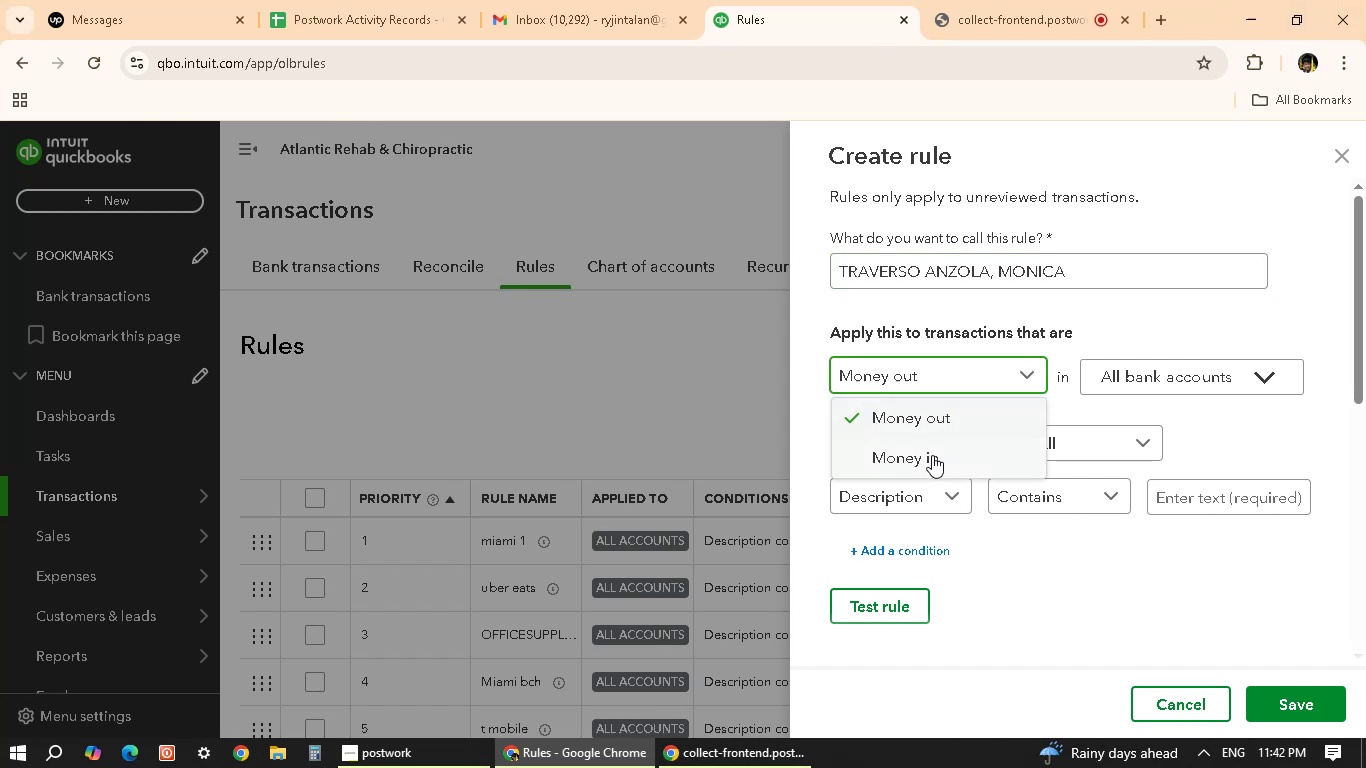 
left_click([931, 461])
 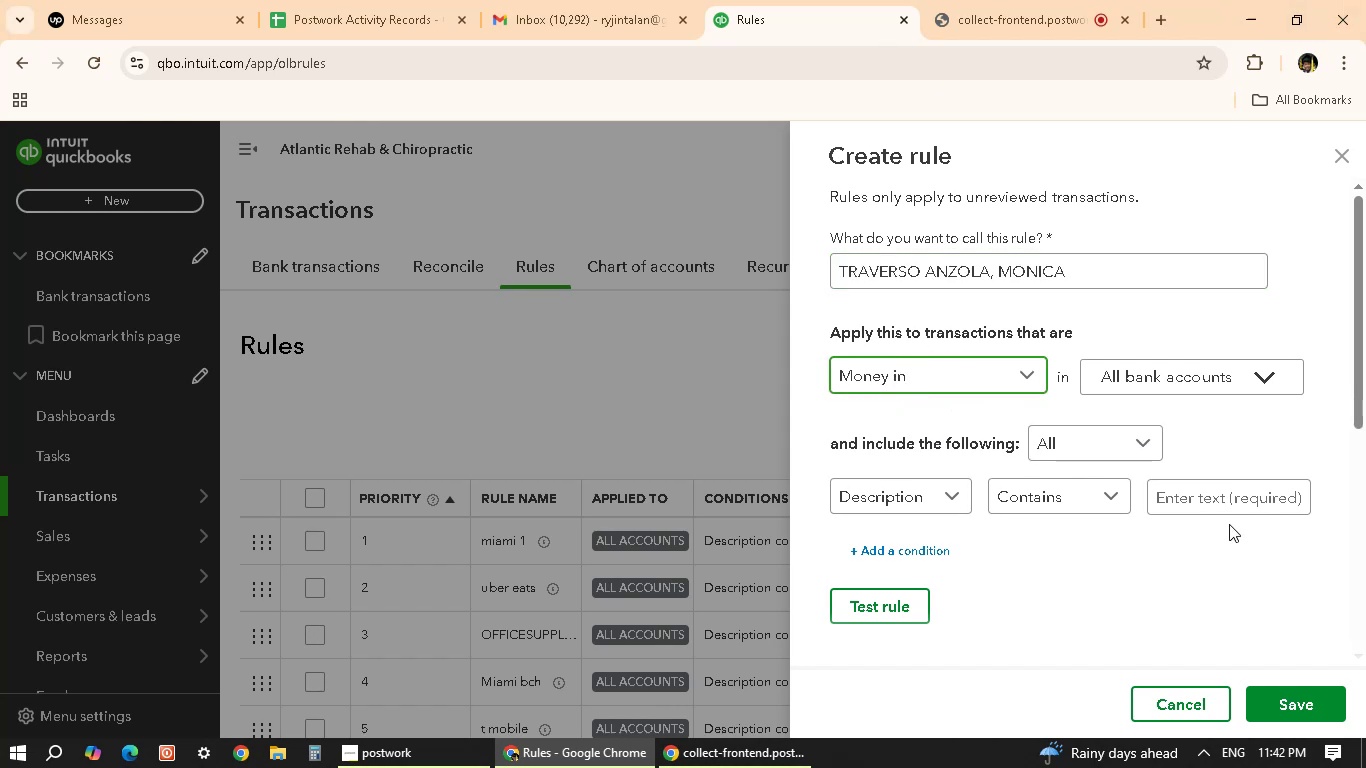 
left_click([1223, 504])
 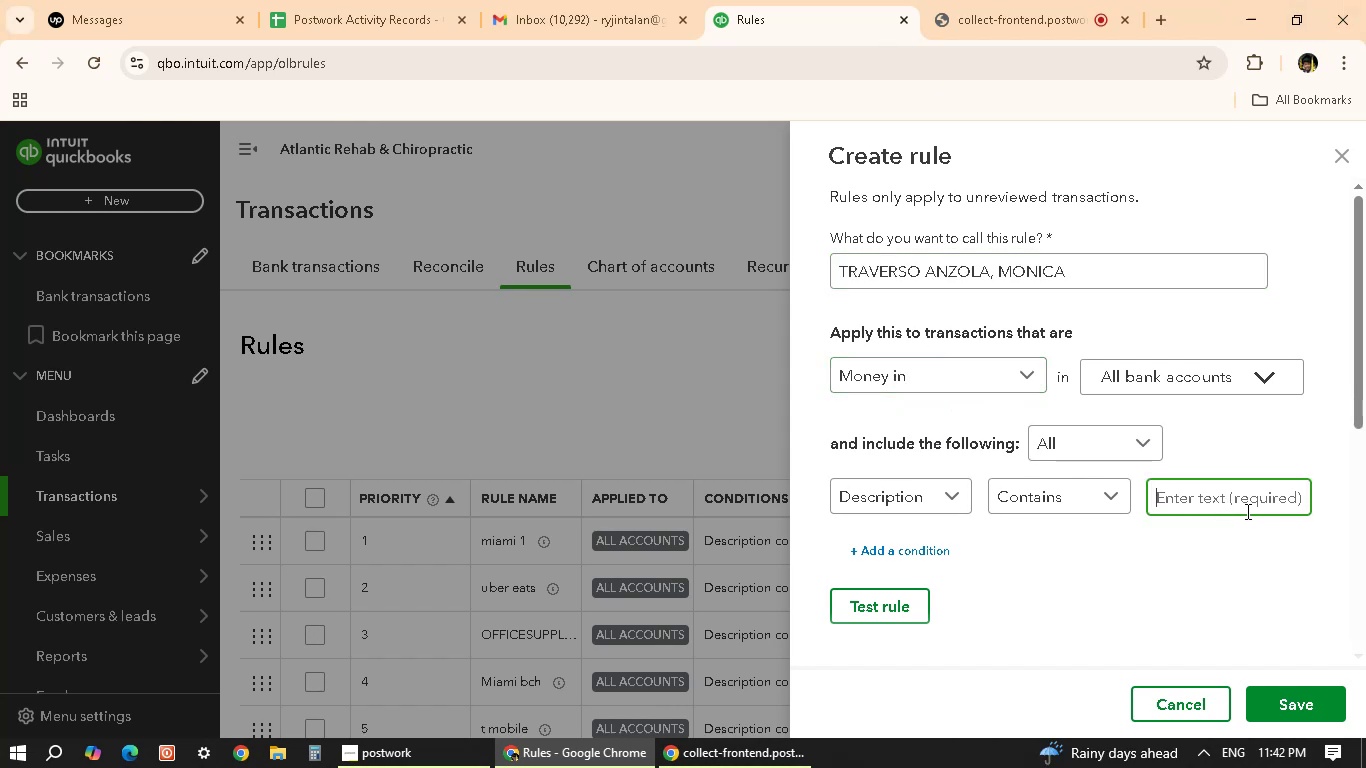 
key(Control+V)
 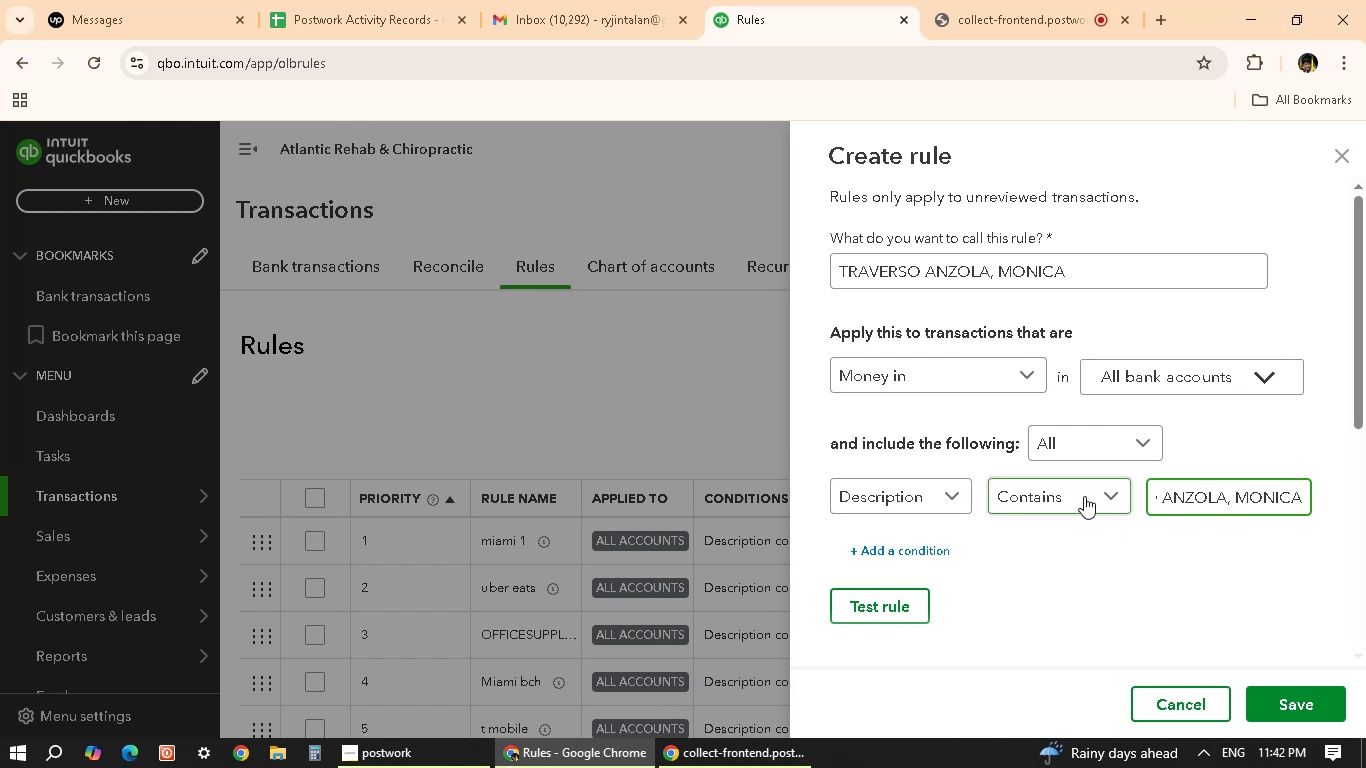 
left_click([1082, 504])
 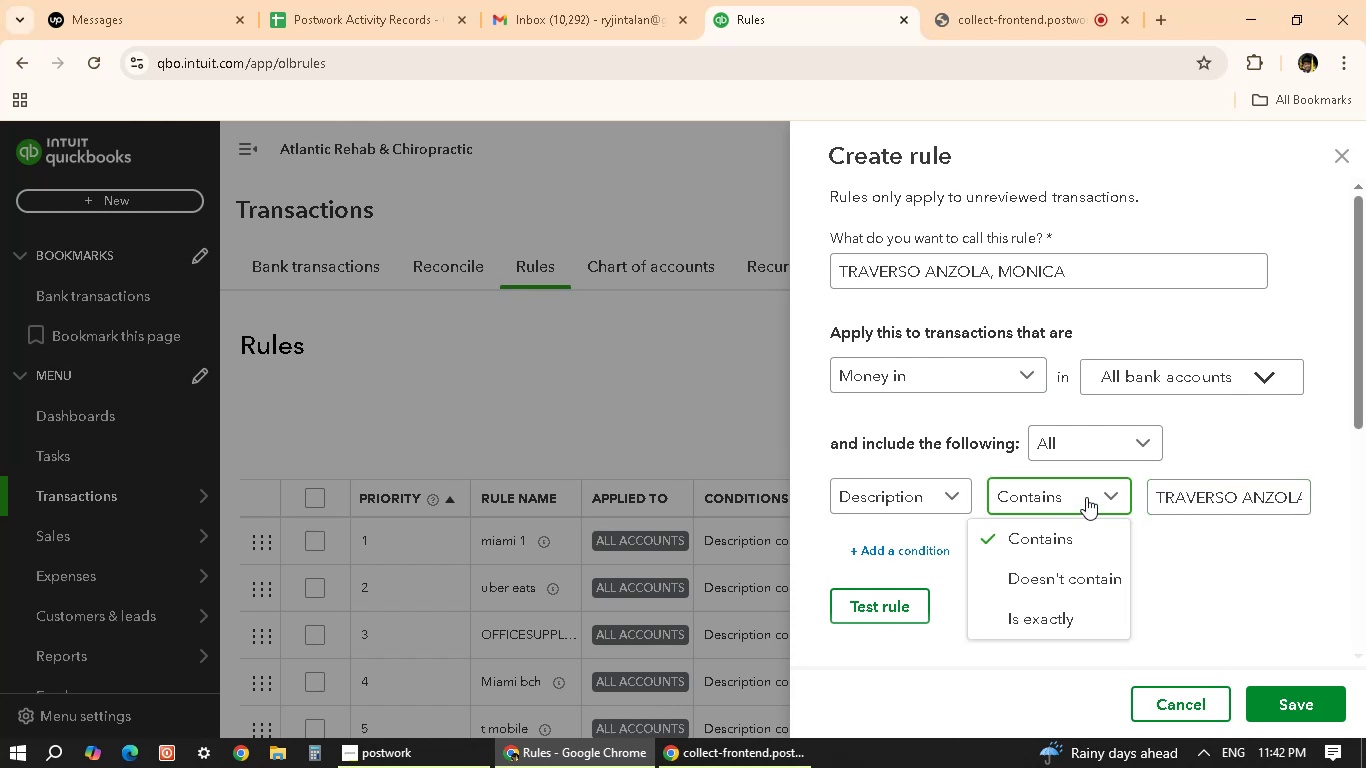 
left_click([1086, 497])
 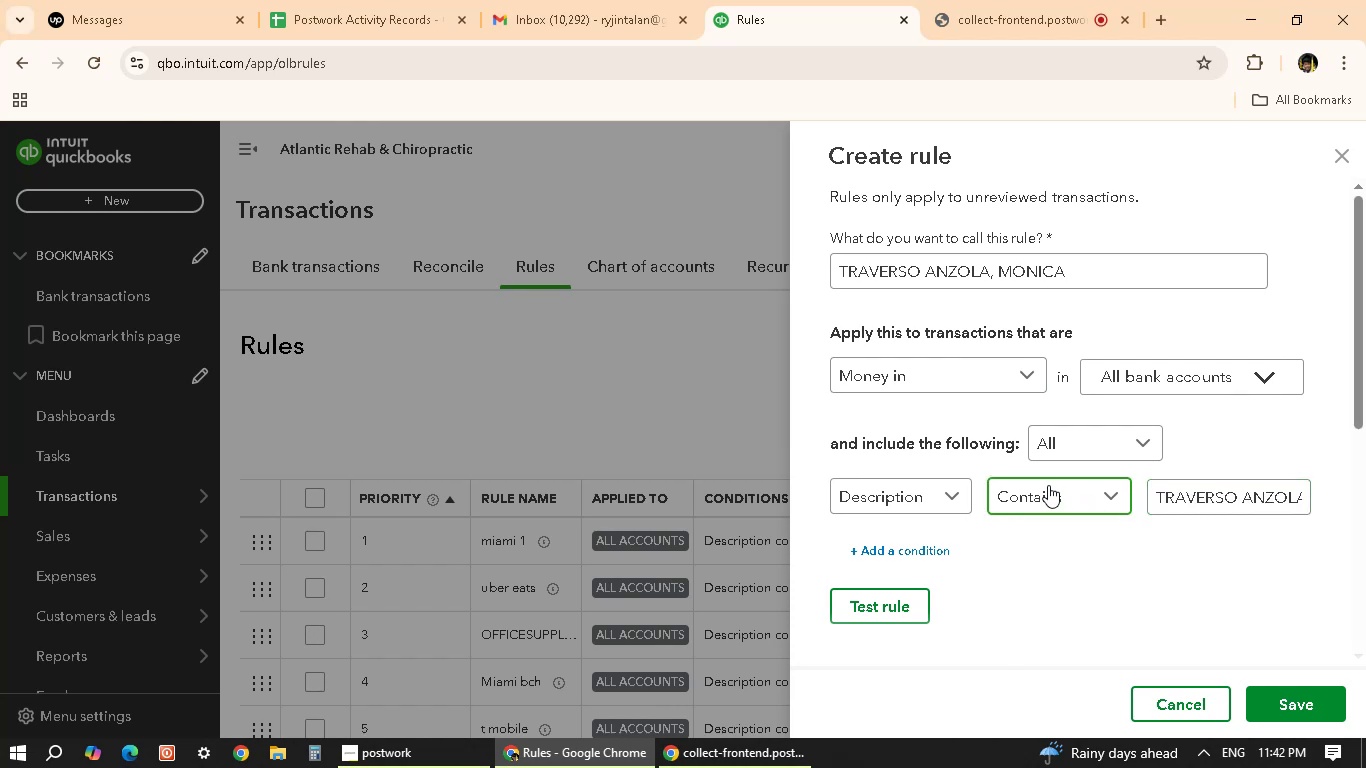 
mouse_move([1073, 440])
 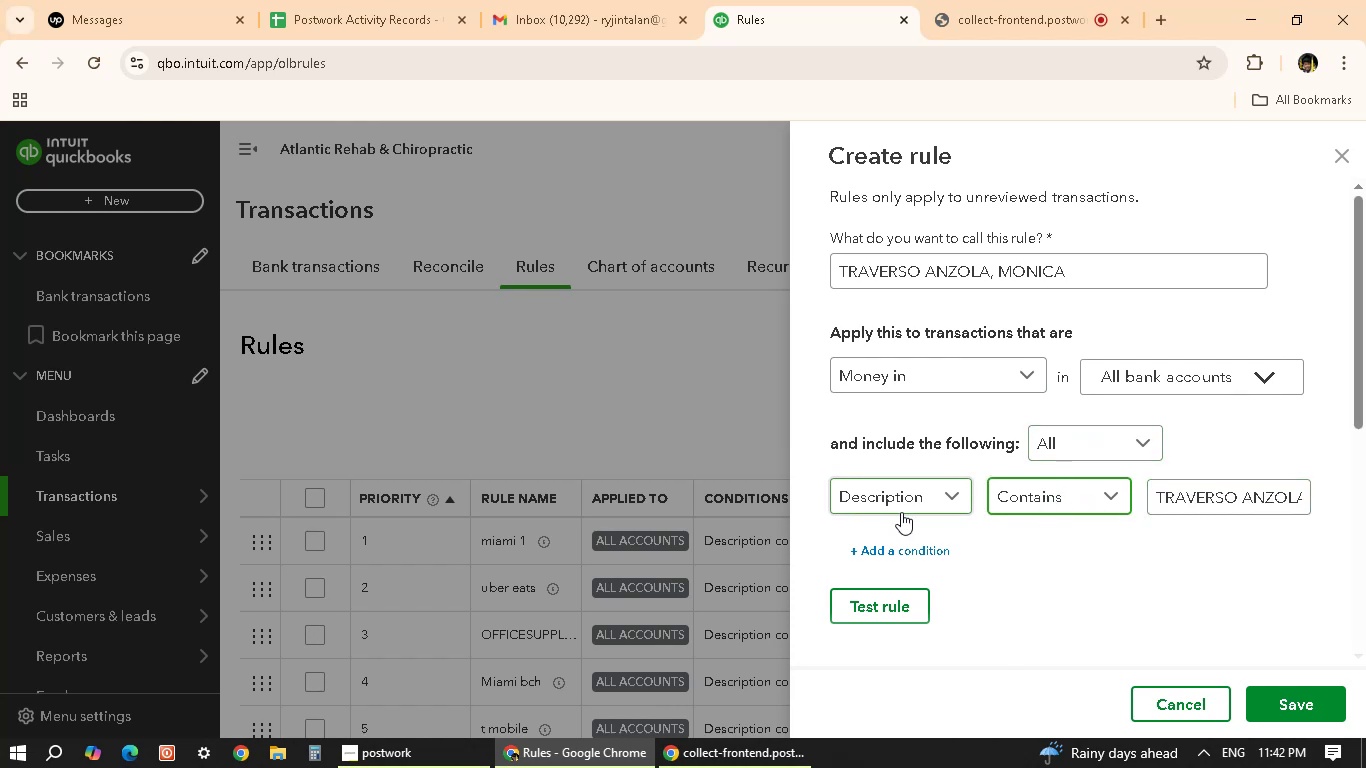 
scroll: coordinate [1059, 543], scroll_direction: down, amount: 3.0
 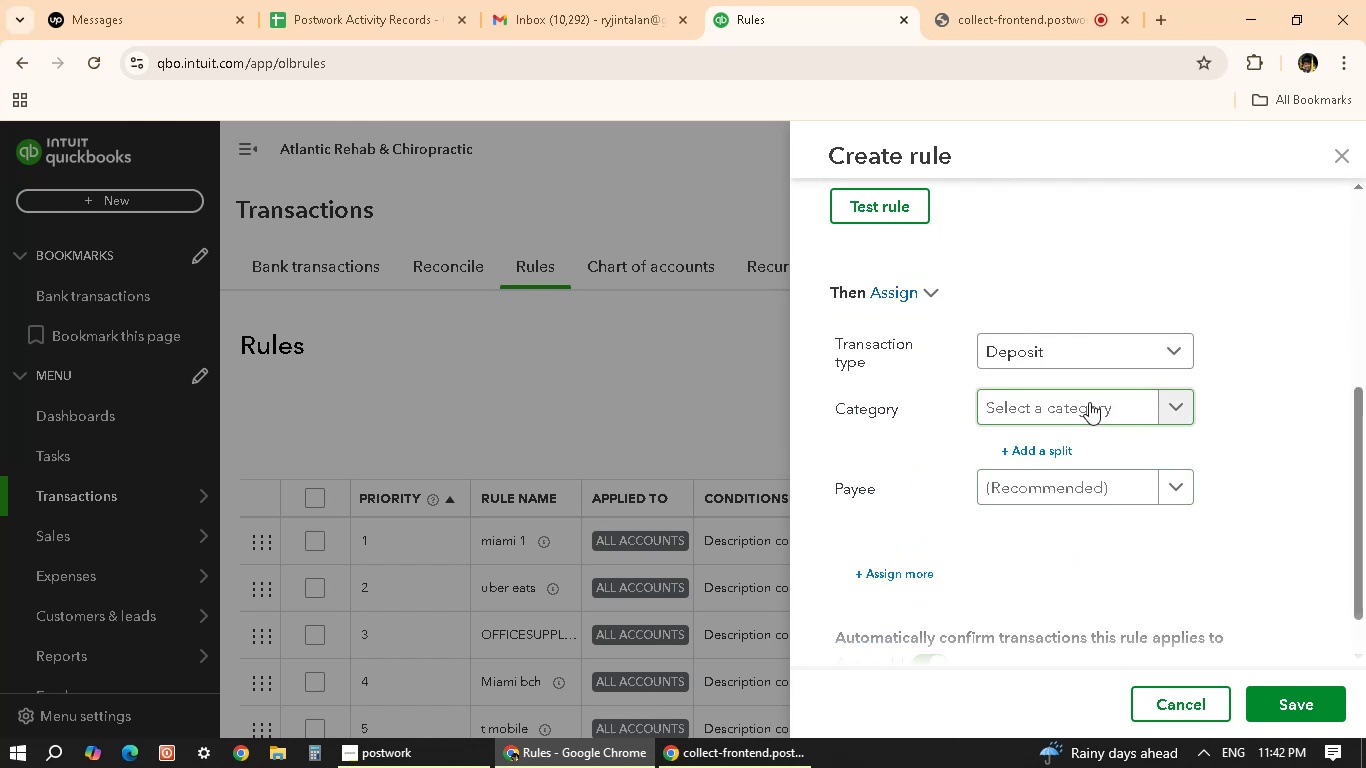 
left_click([1089, 402])
 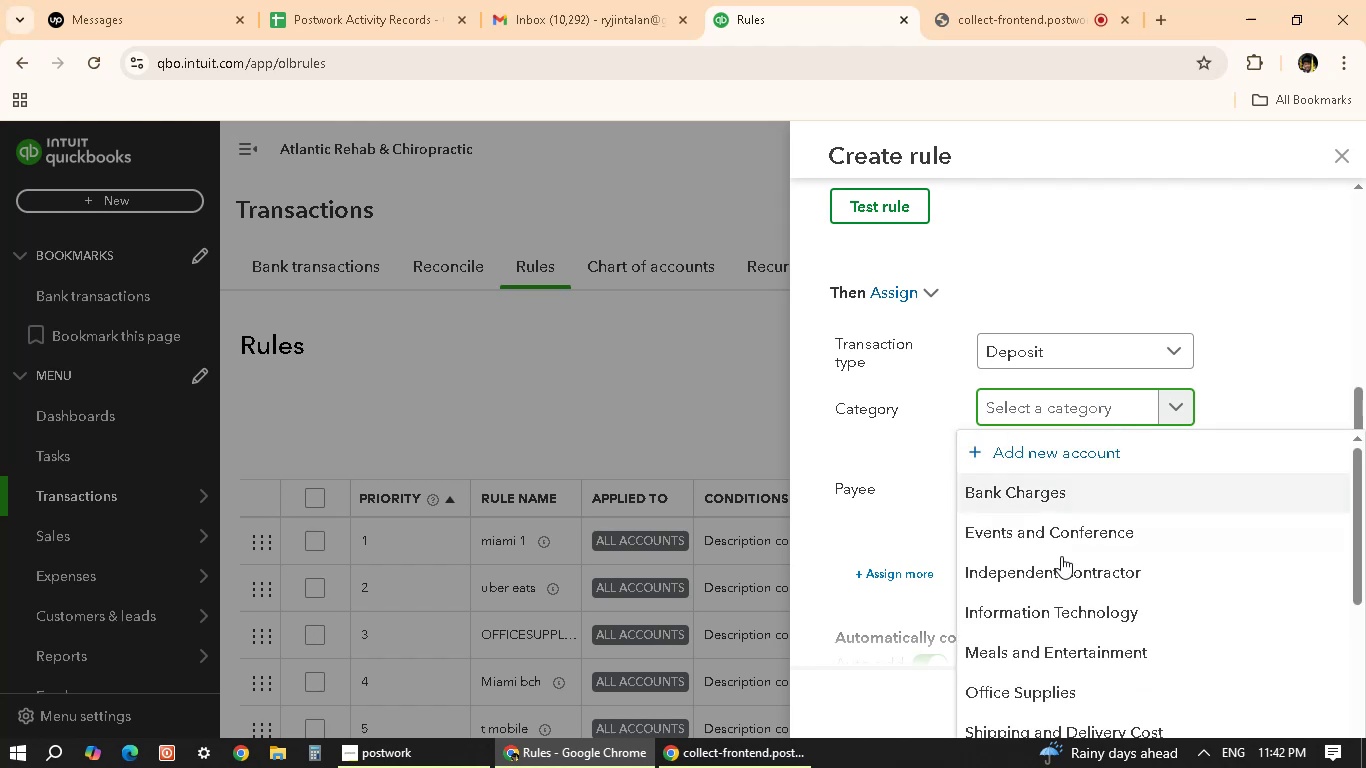 
scroll: coordinate [1050, 694], scroll_direction: down, amount: 10.0
 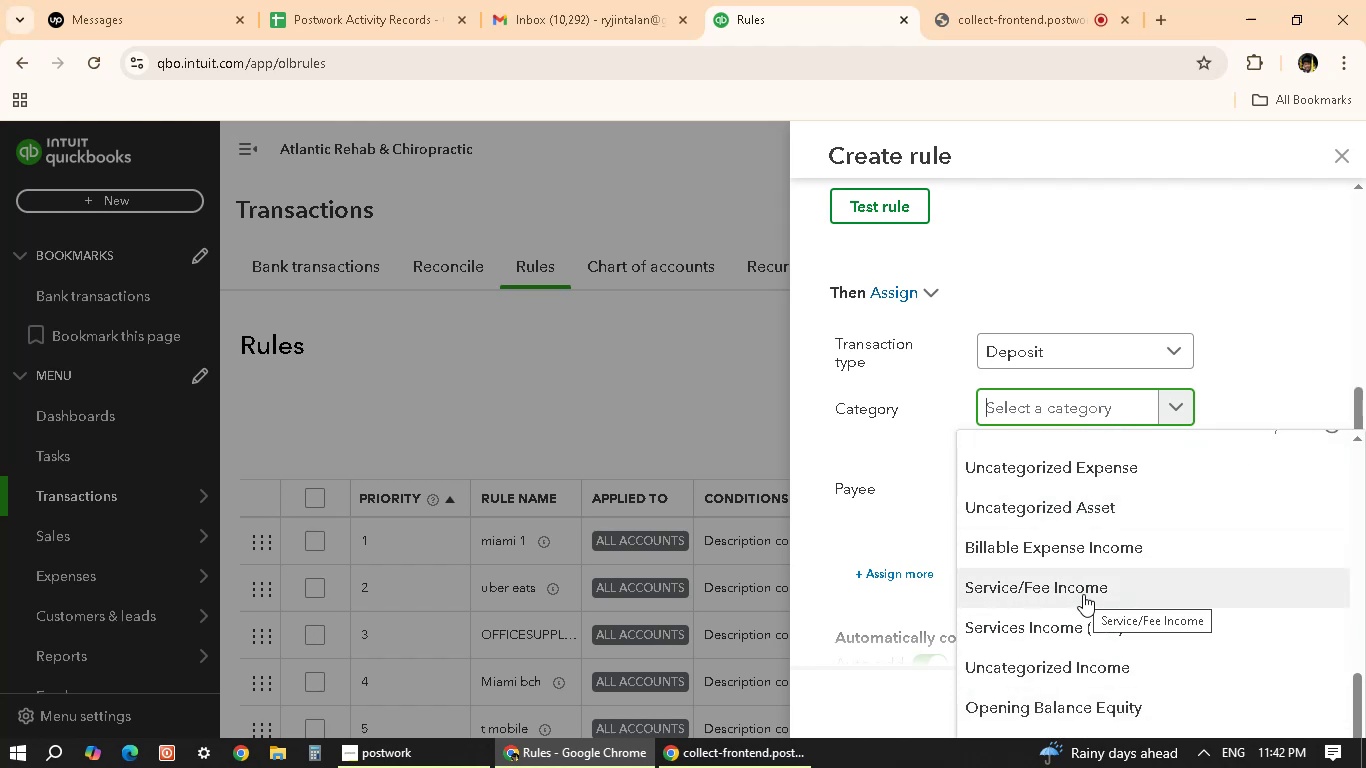 
left_click([1083, 594])
 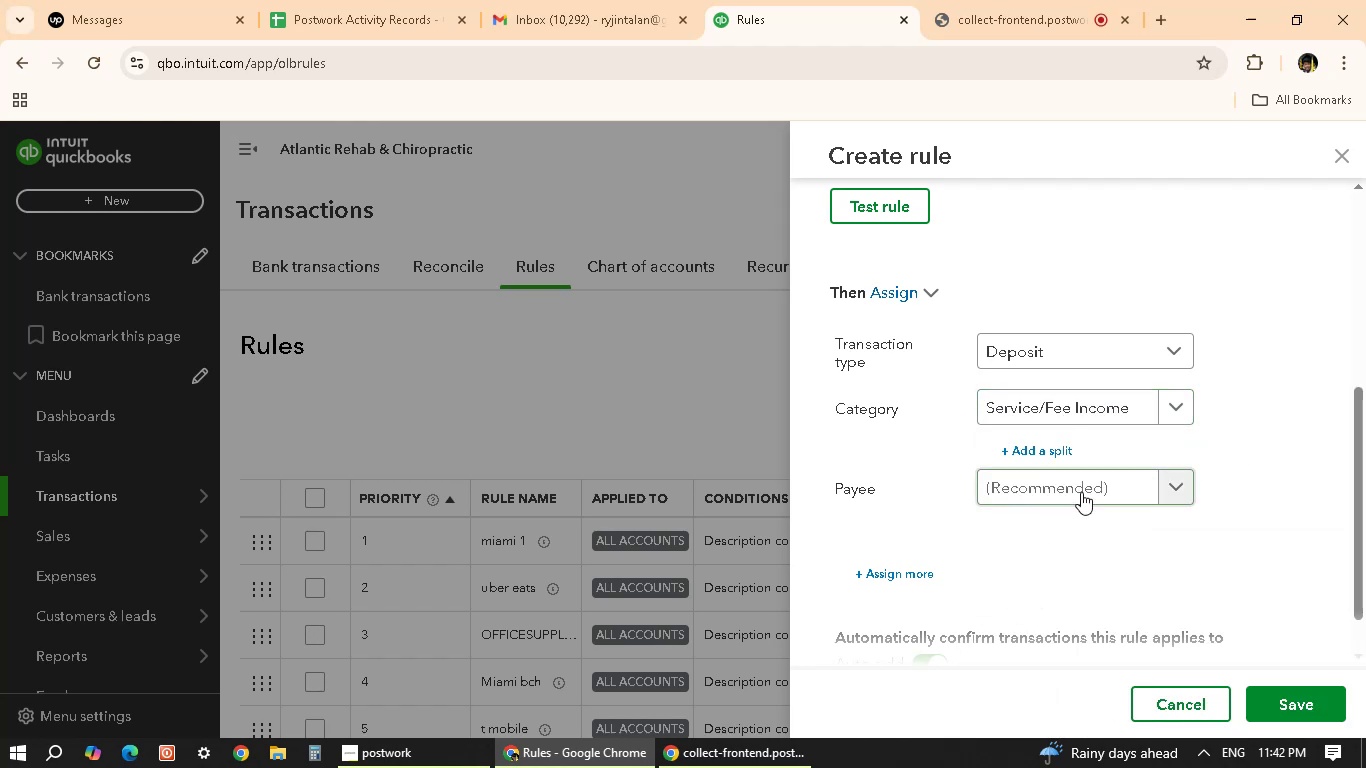 
left_click([1081, 492])
 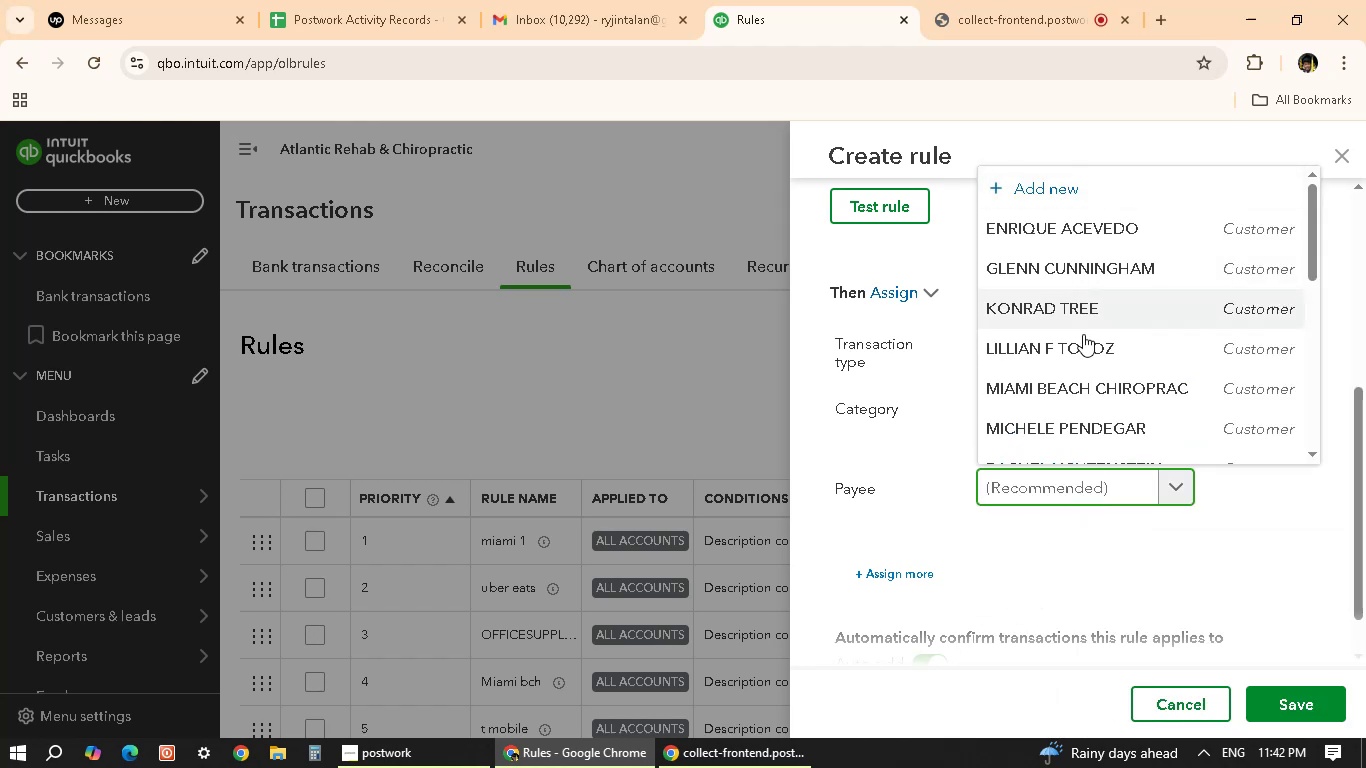 
scroll: coordinate [1080, 378], scroll_direction: down, amount: 3.0
 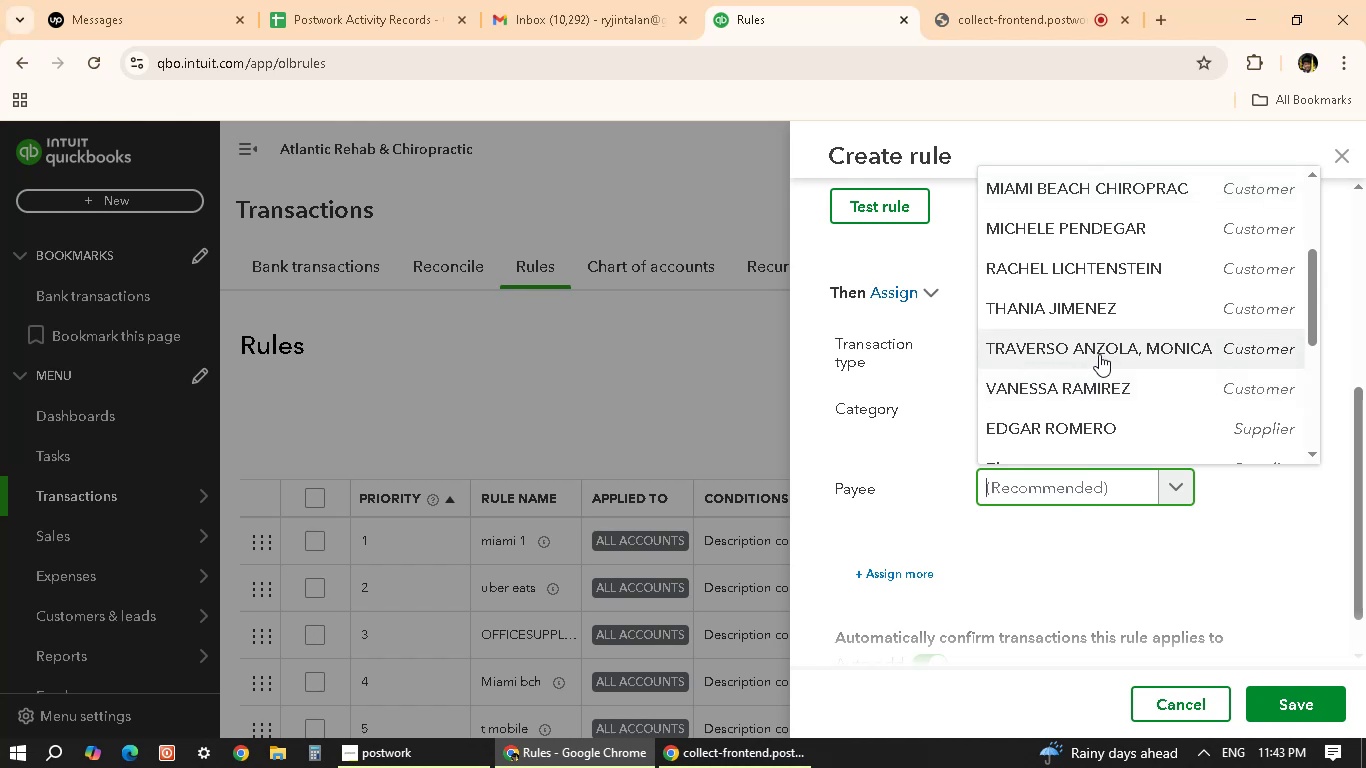 
left_click([1105, 349])
 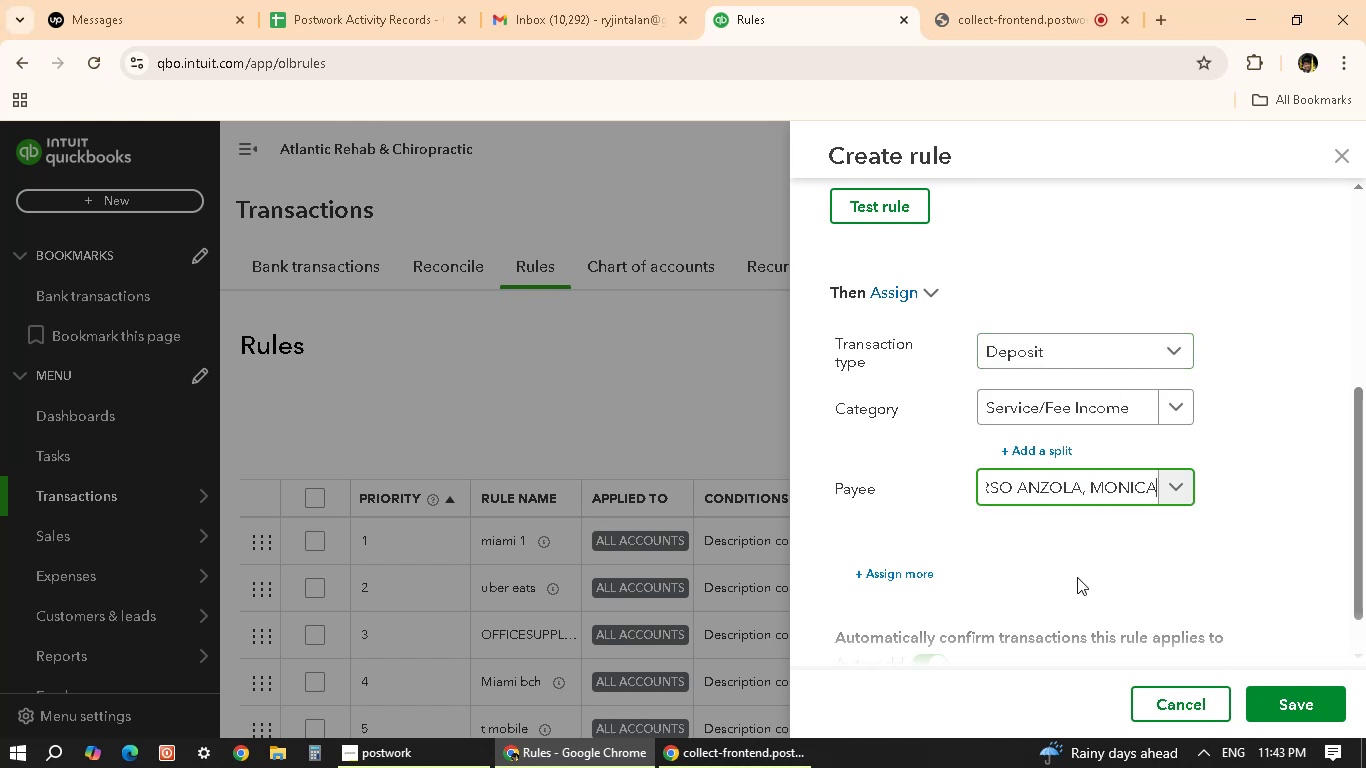 
scroll: coordinate [1079, 558], scroll_direction: down, amount: 3.0
 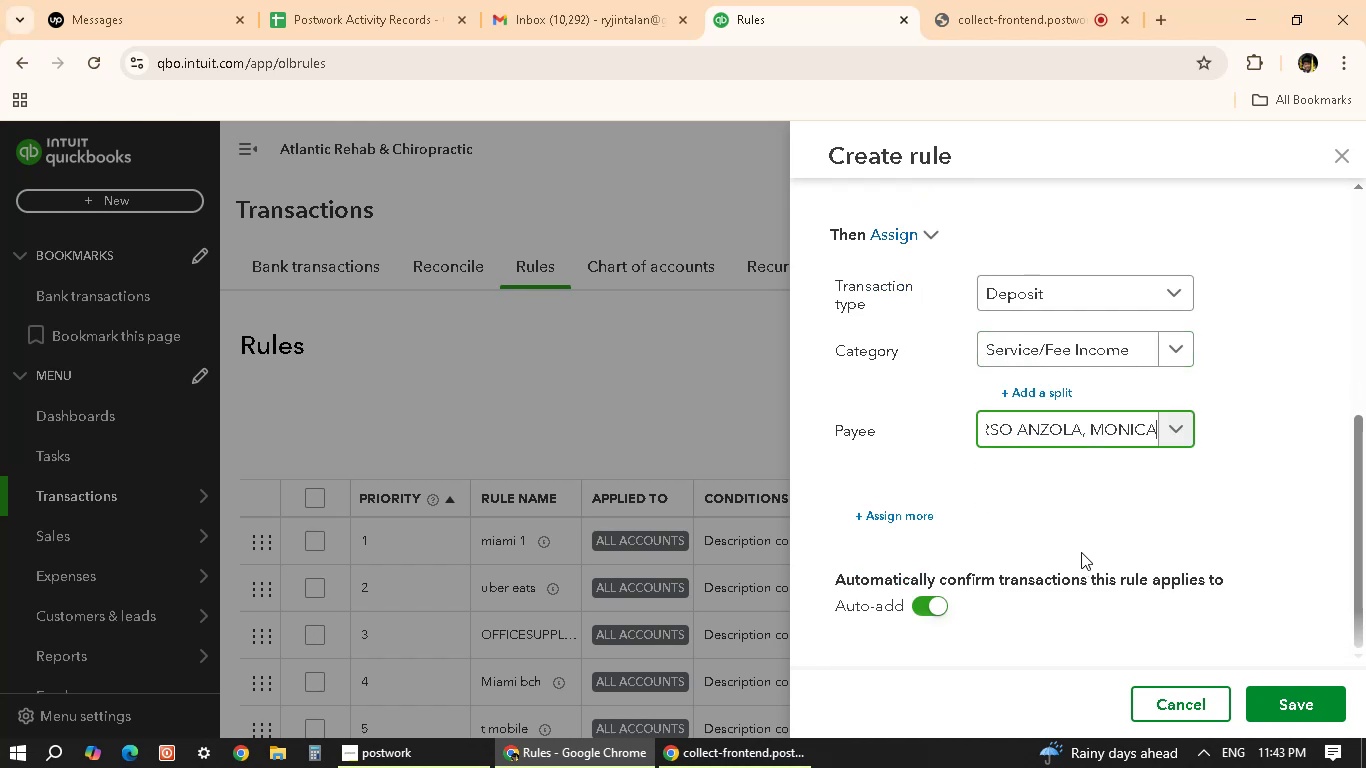 
scroll: coordinate [1081, 550], scroll_direction: up, amount: 7.0
 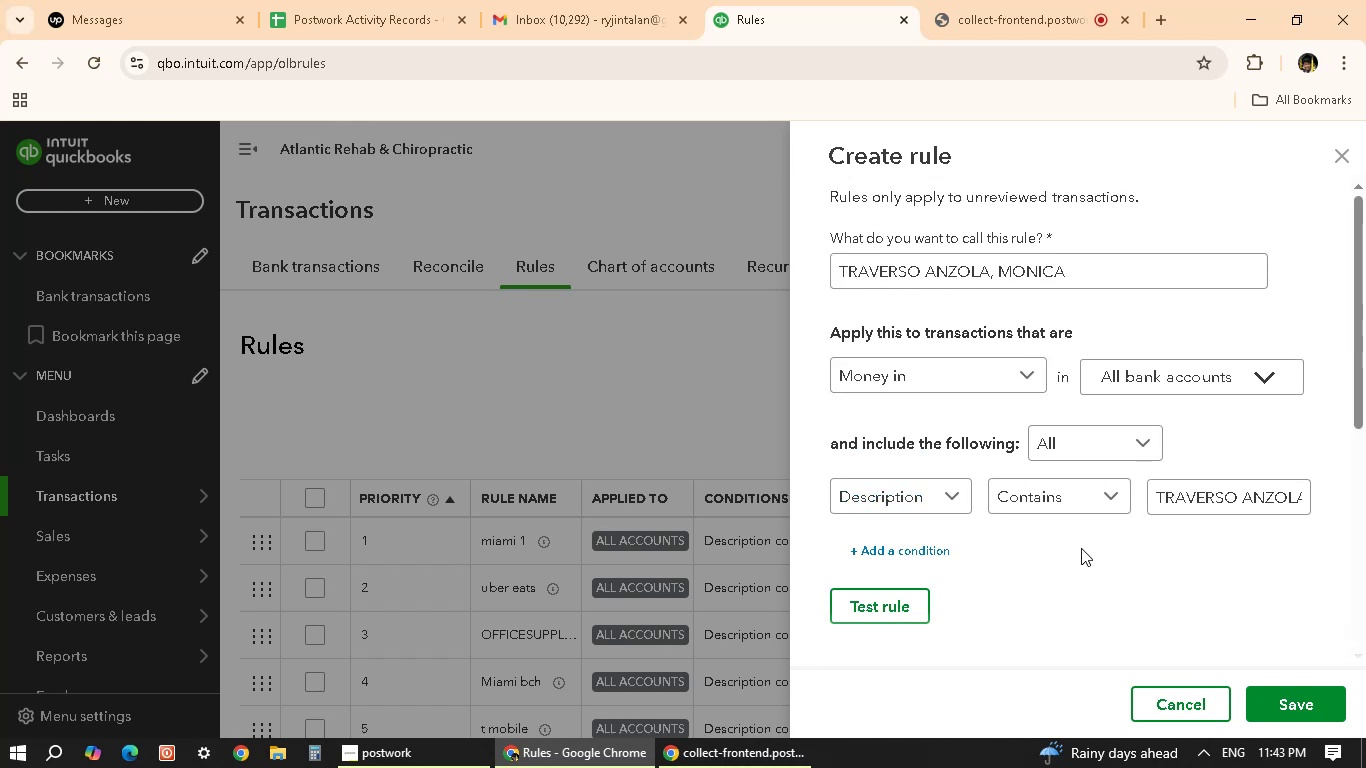 
scroll: coordinate [1082, 546], scroll_direction: down, amount: 10.0
 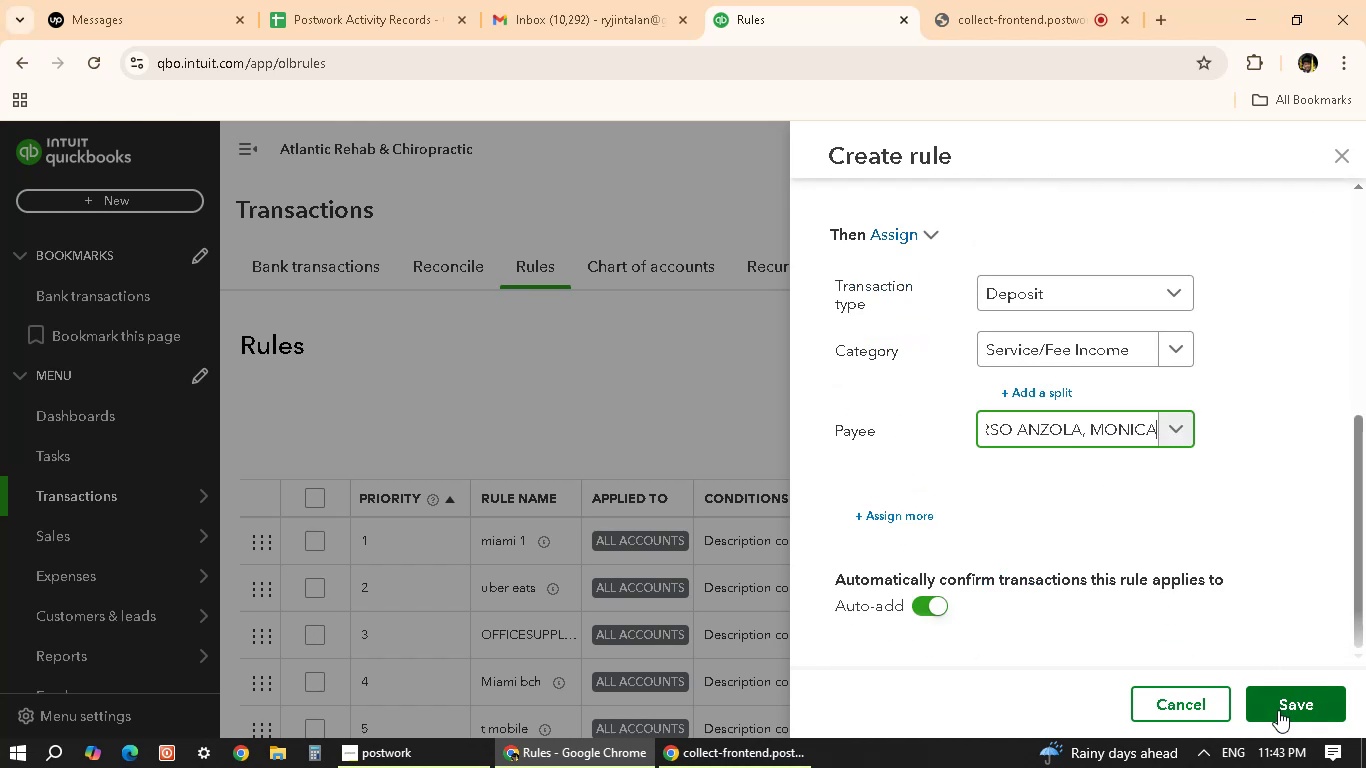 
scroll: coordinate [1227, 547], scroll_direction: up, amount: 6.0
 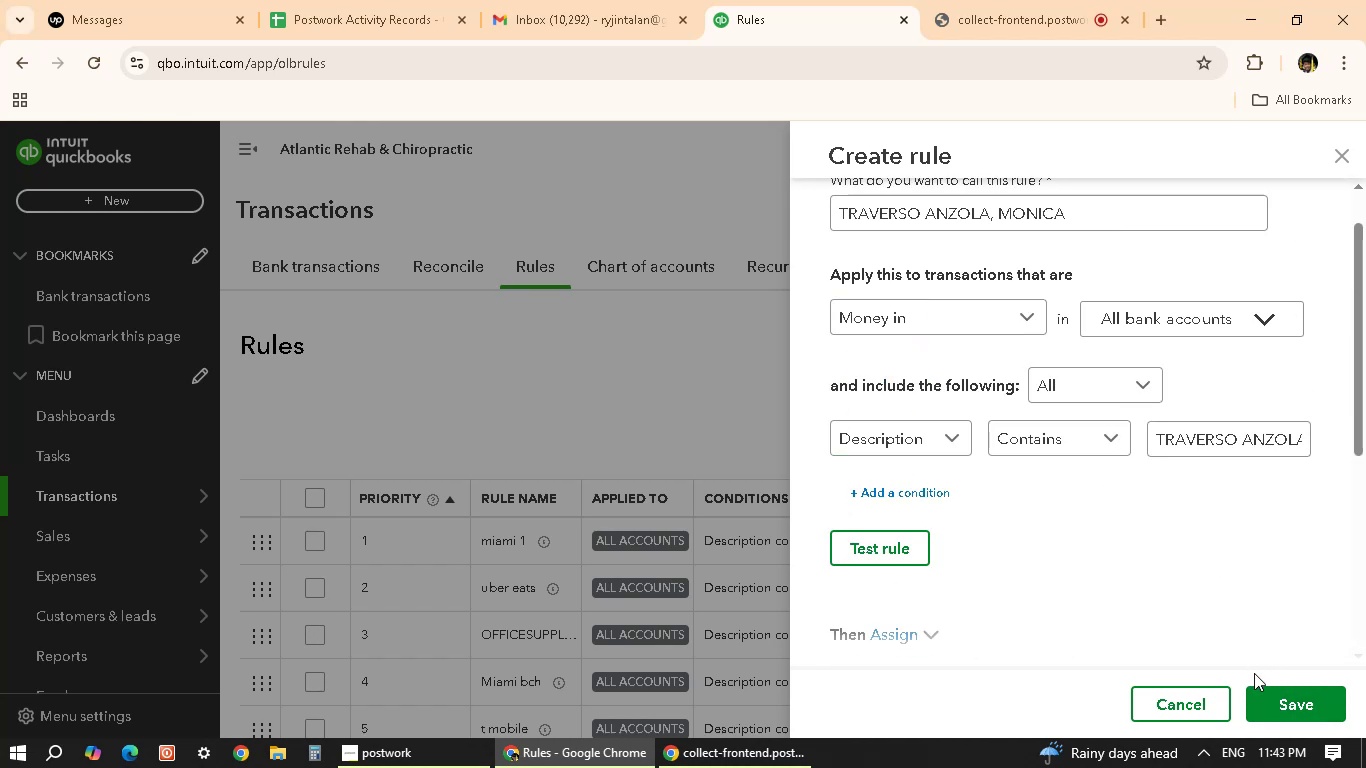 
left_click([1264, 697])
 